 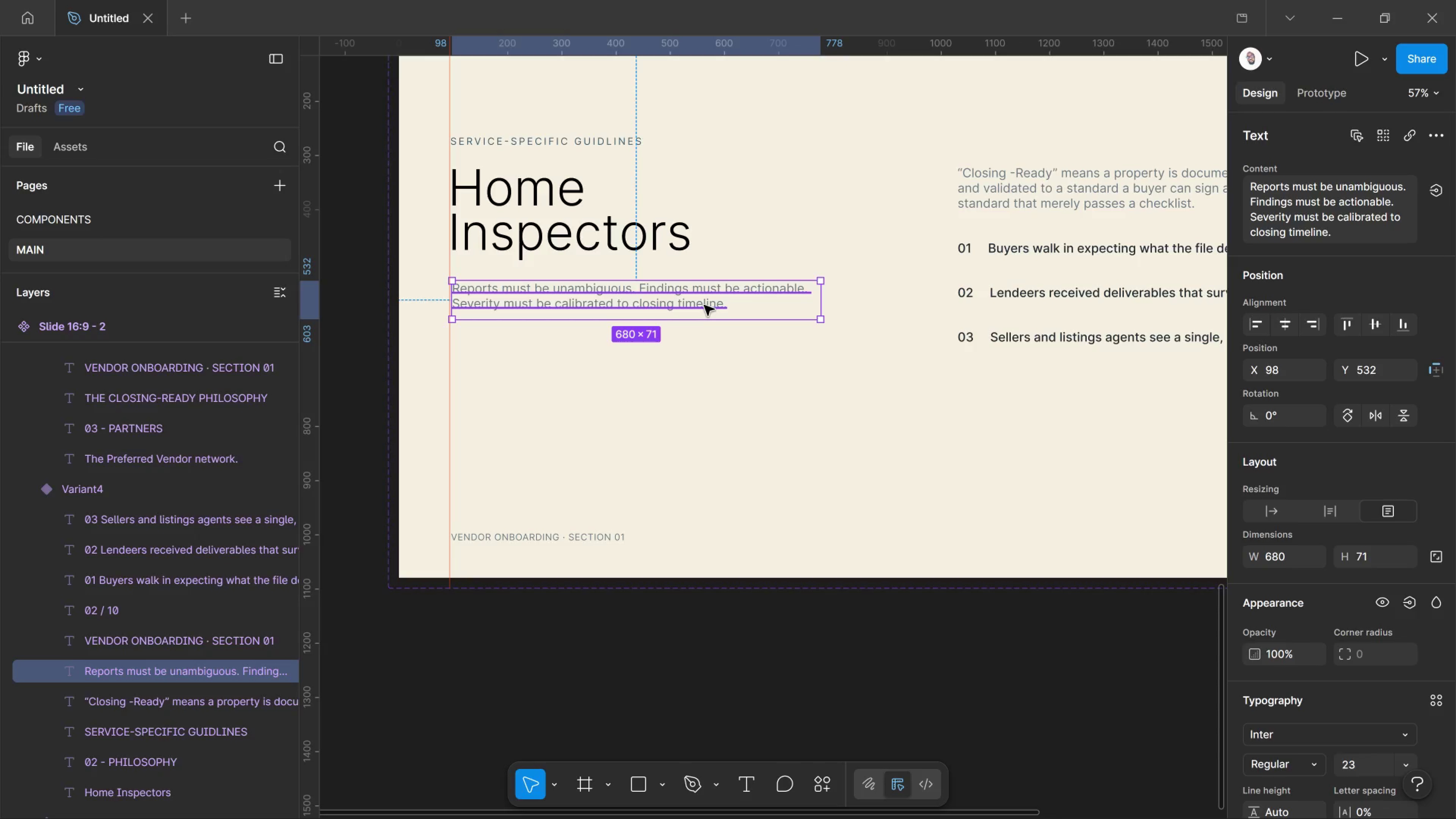 
key(Alt+AltLeft)
 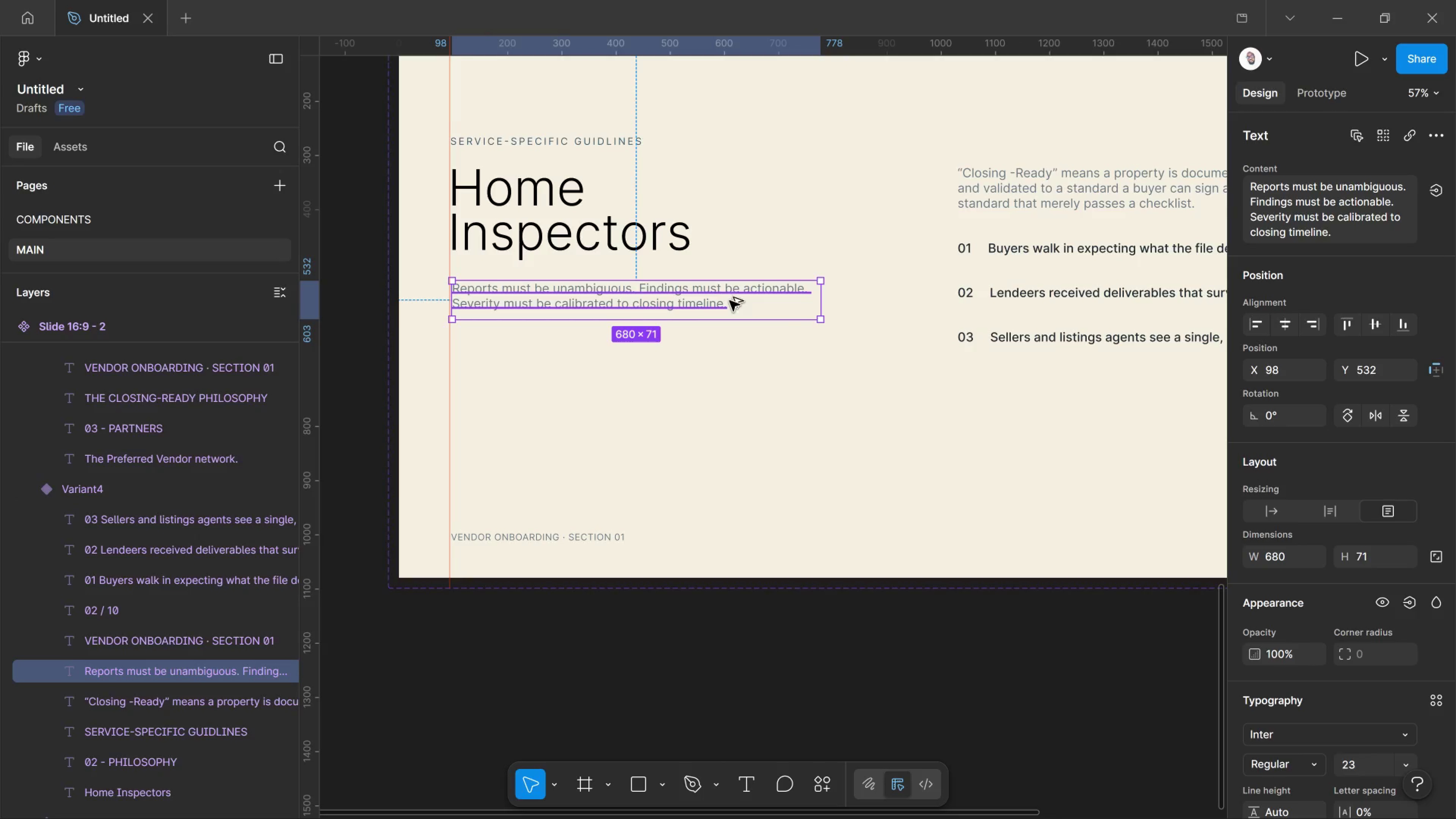 
hold_key(key=AltLeft, duration=0.61)
 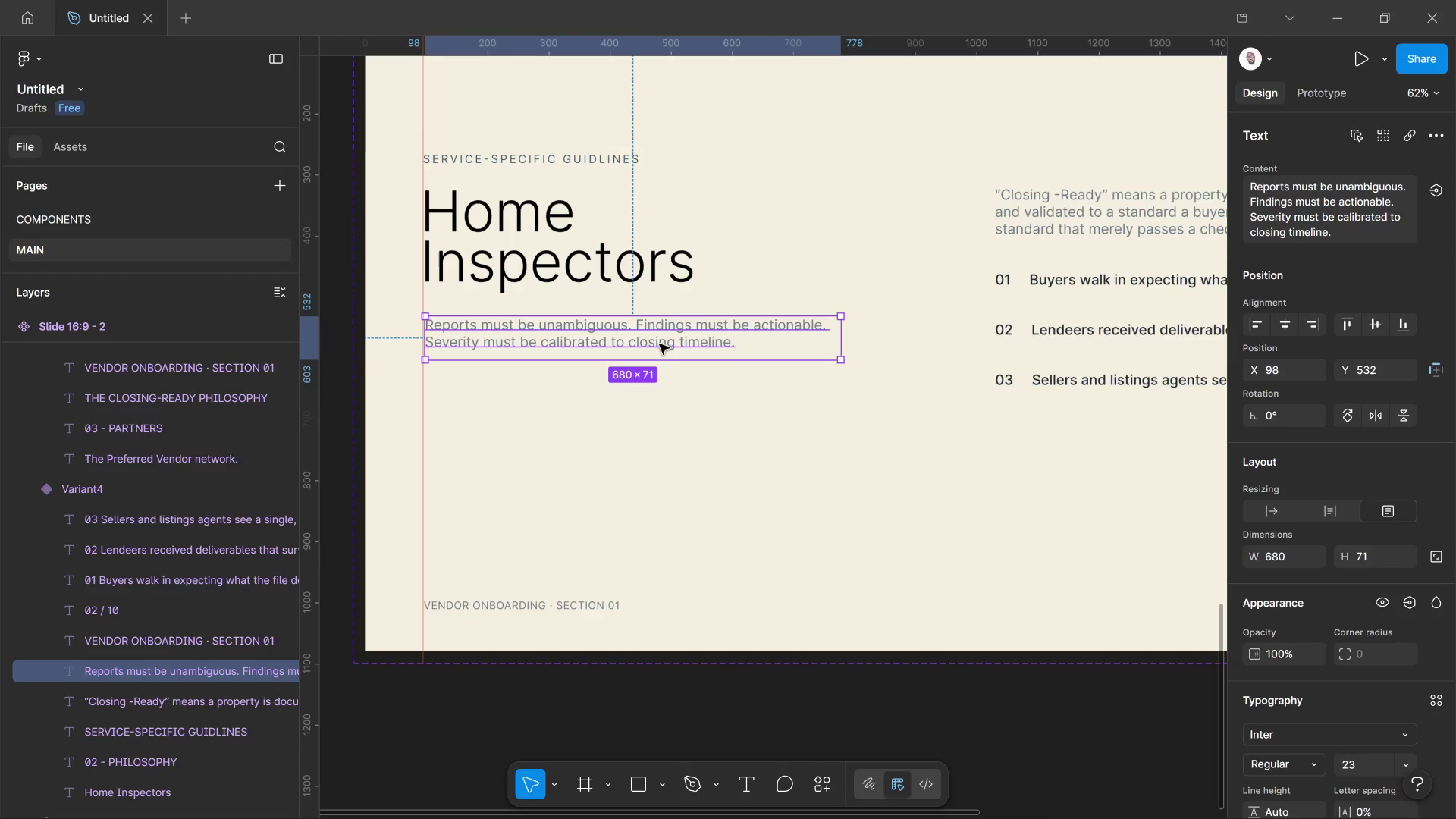 
hold_key(key=ControlLeft, duration=3.15)
 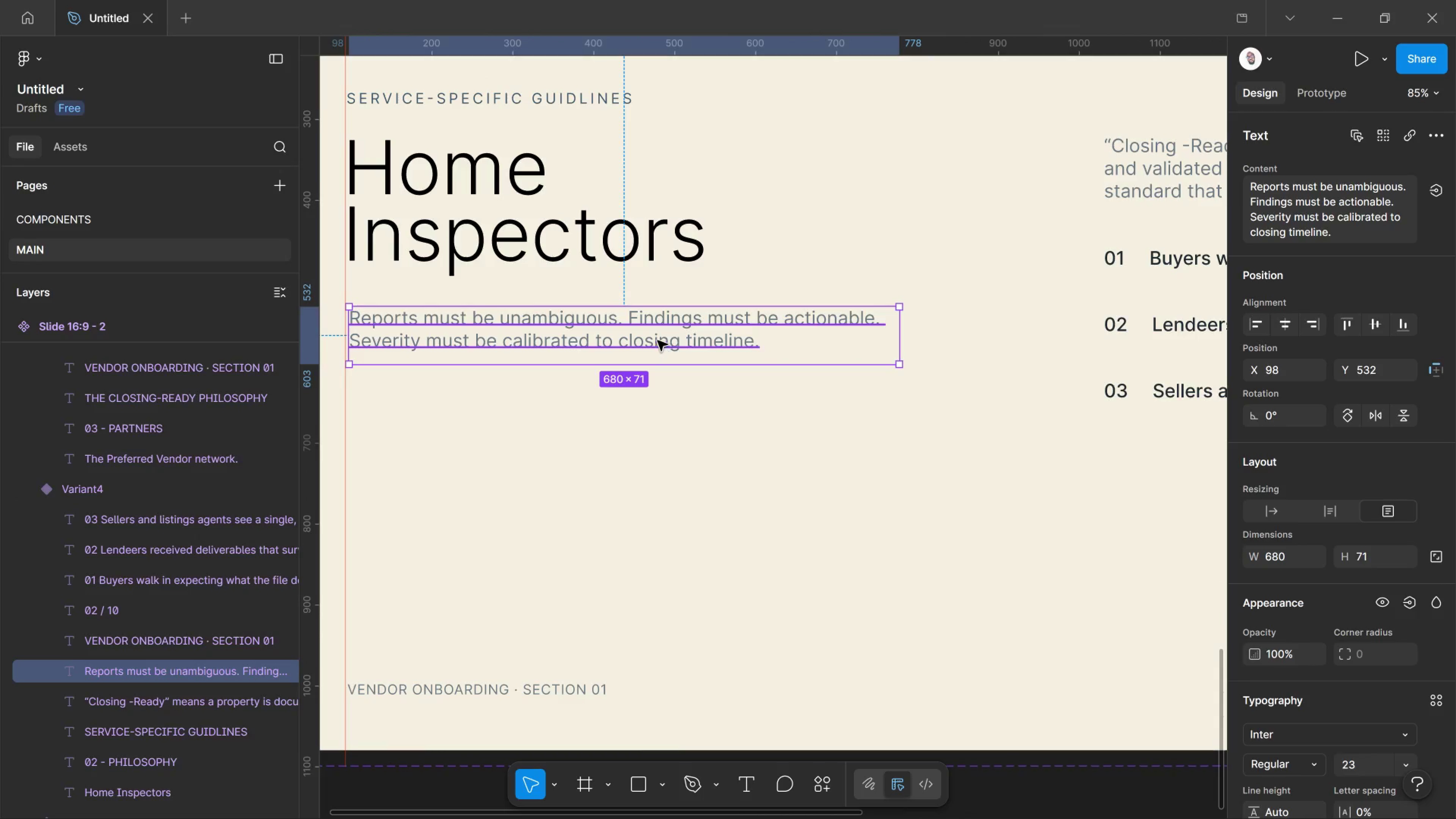 
scroll: coordinate [663, 346], scroll_direction: up, amount: 12.0
 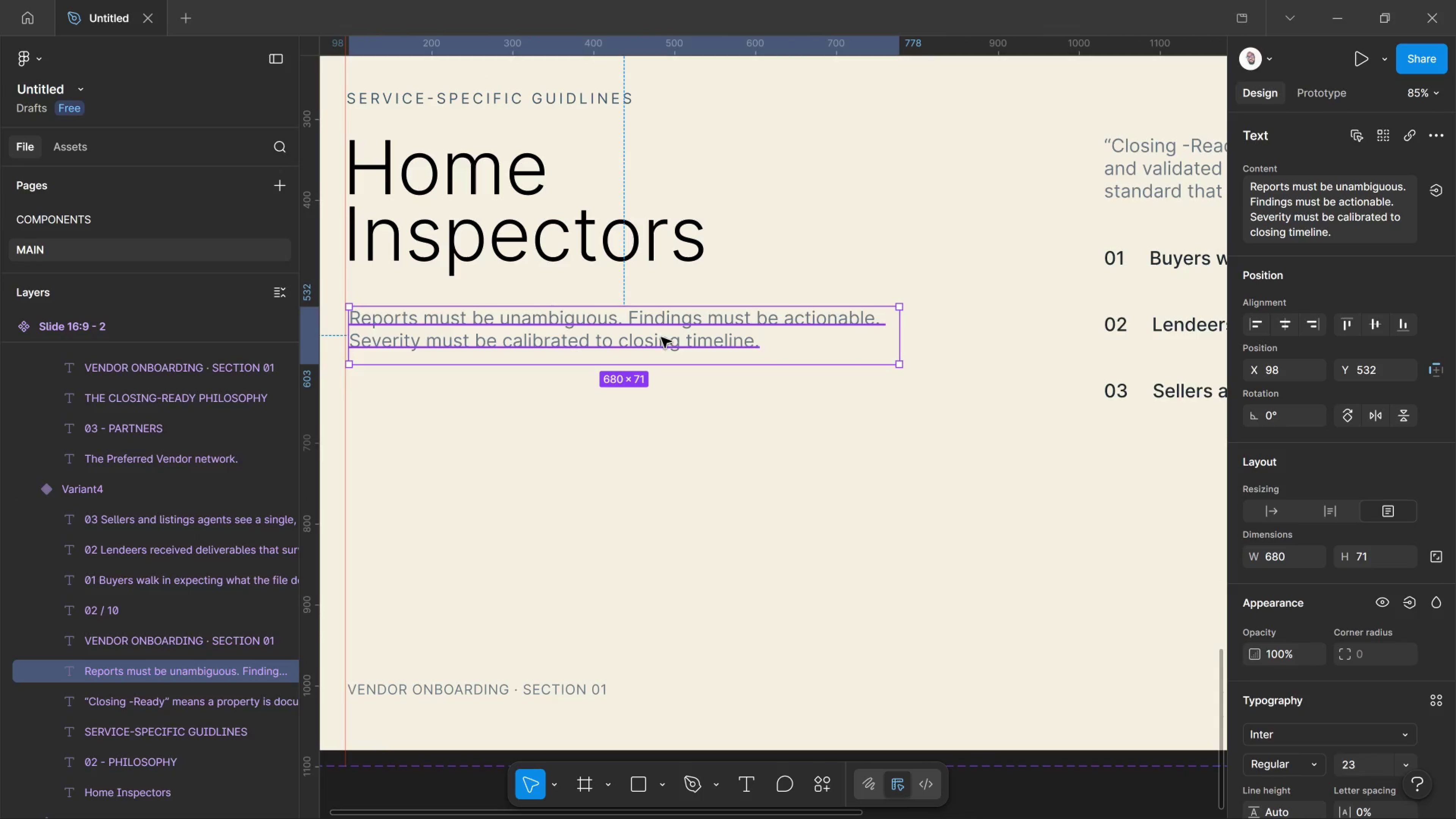 
double_click([661, 336])
 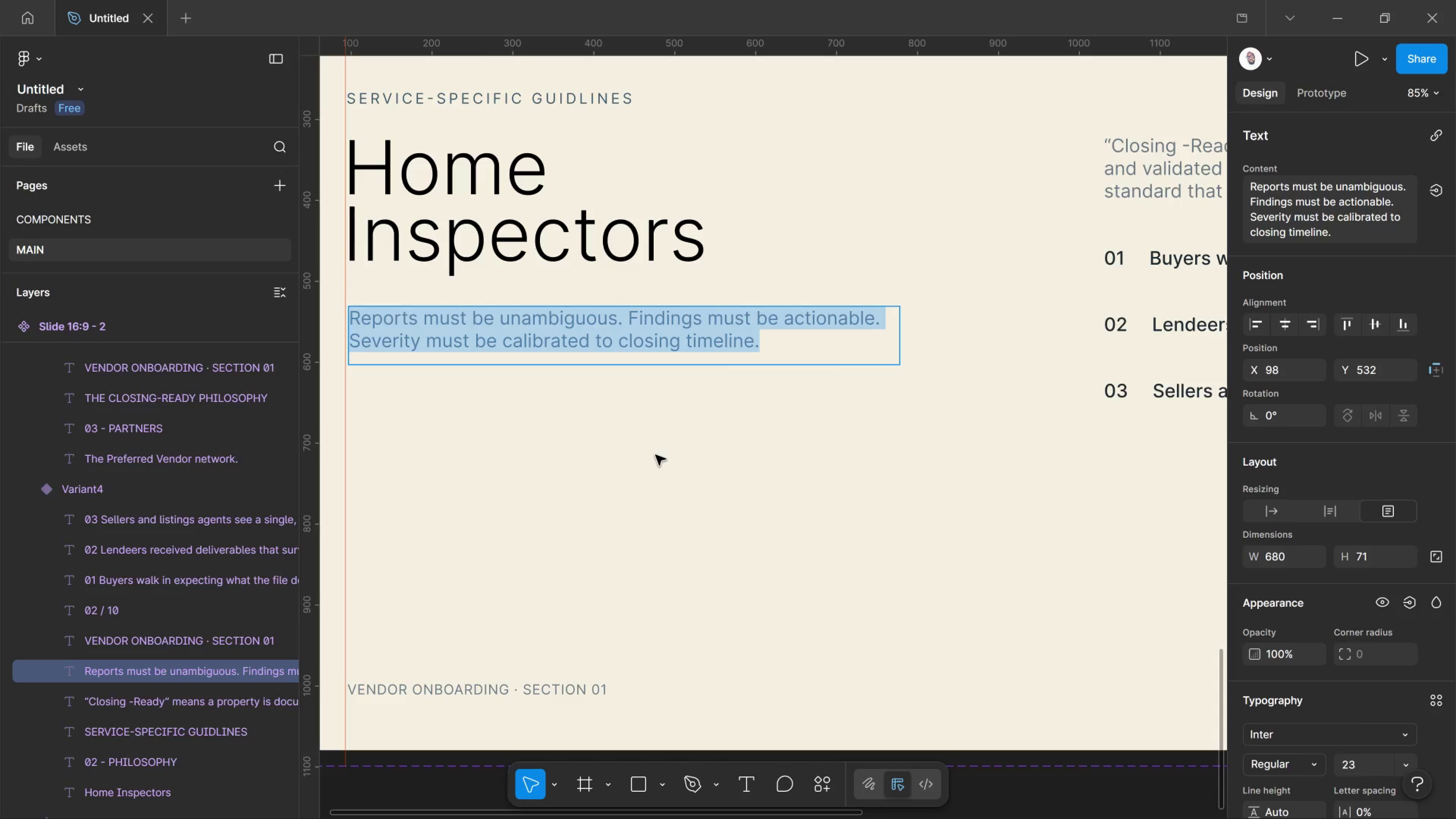 
wait(5.19)
 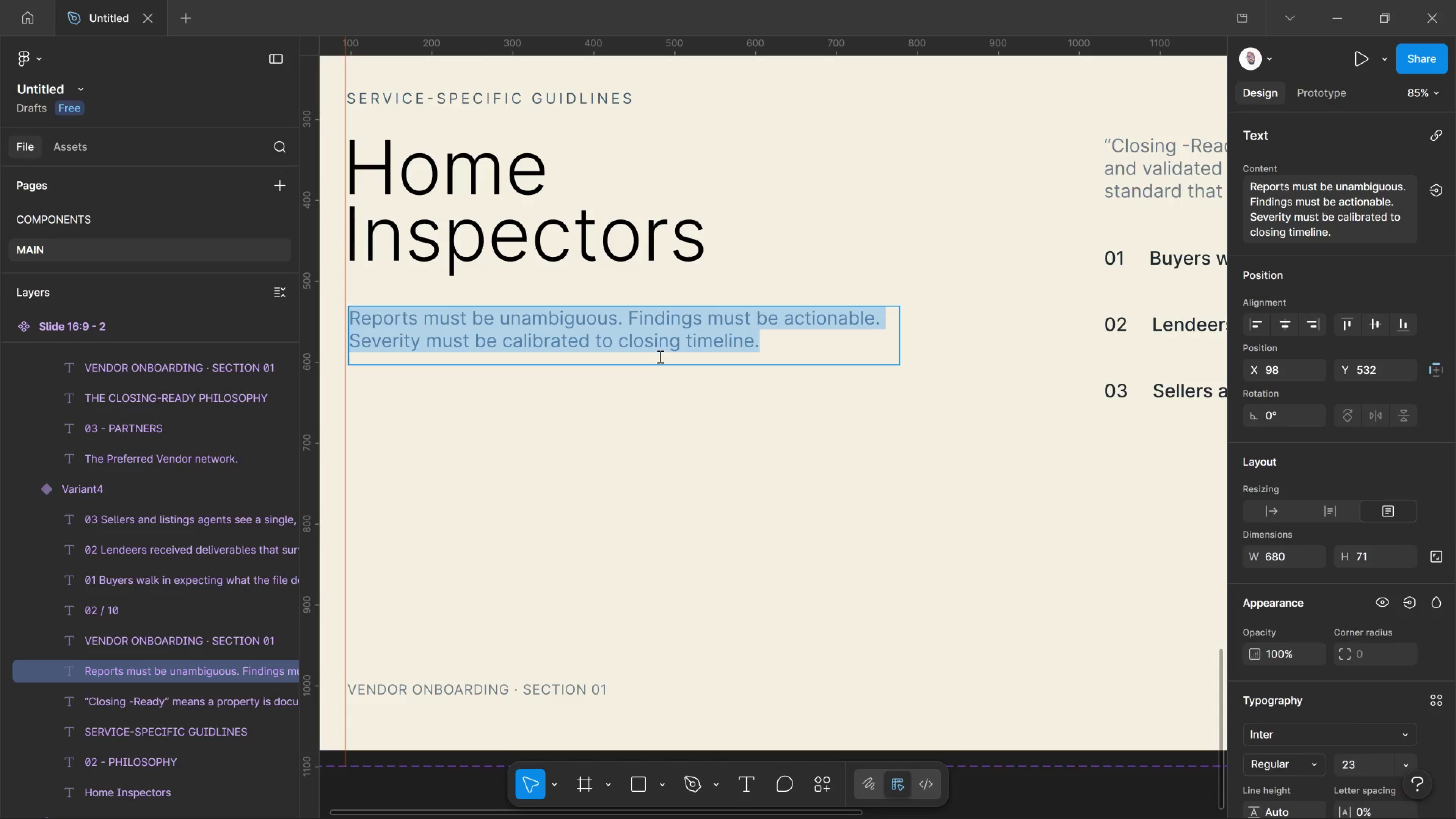 
left_click_drag(start_coordinate=[656, 455], to_coordinate=[654, 455])
 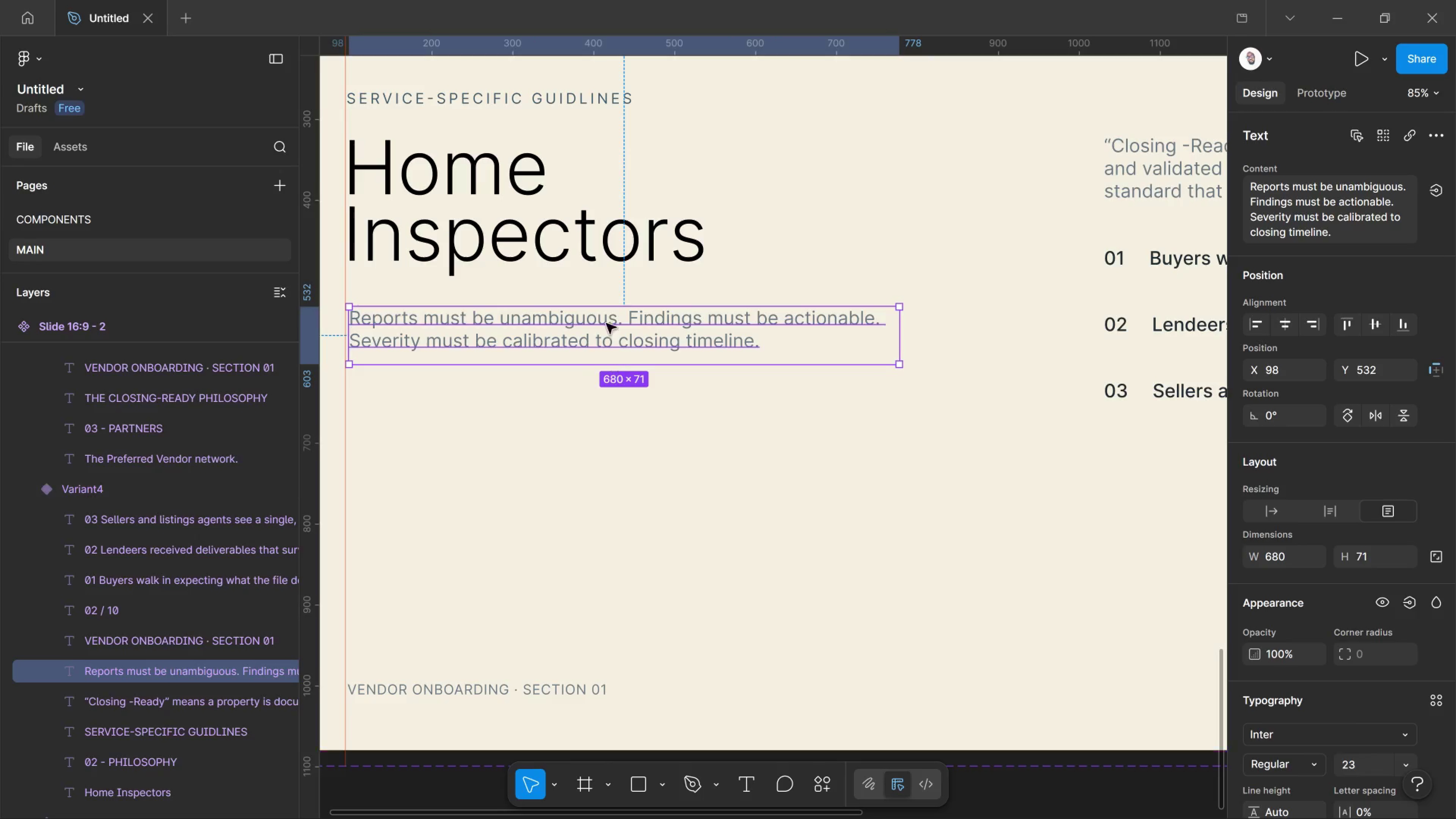 
left_click([580, 246])
 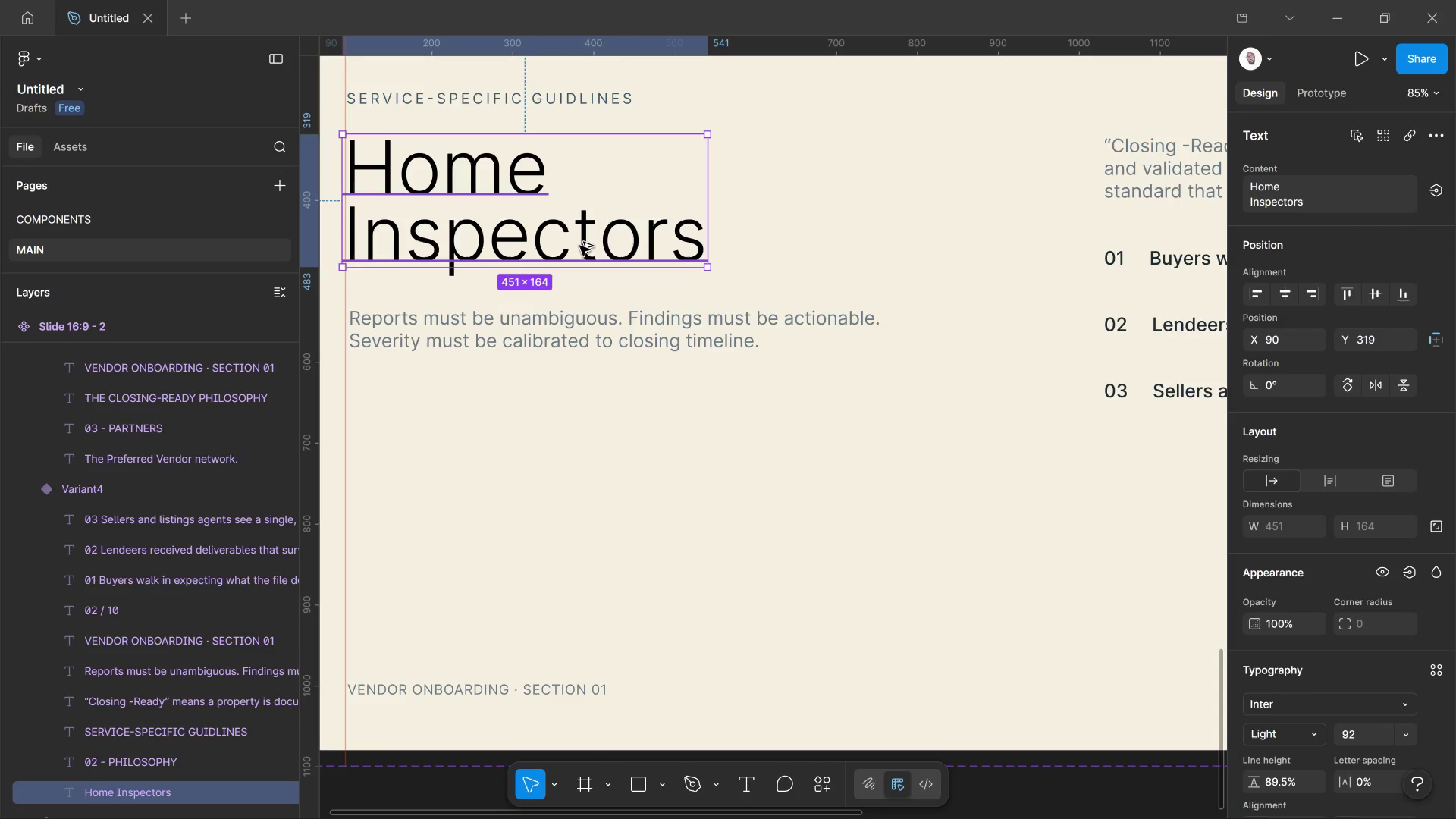 
hold_key(key=AltLeft, duration=2.29)
left_click_drag(start_coordinate=[580, 246], to_coordinate=[602, 533])
 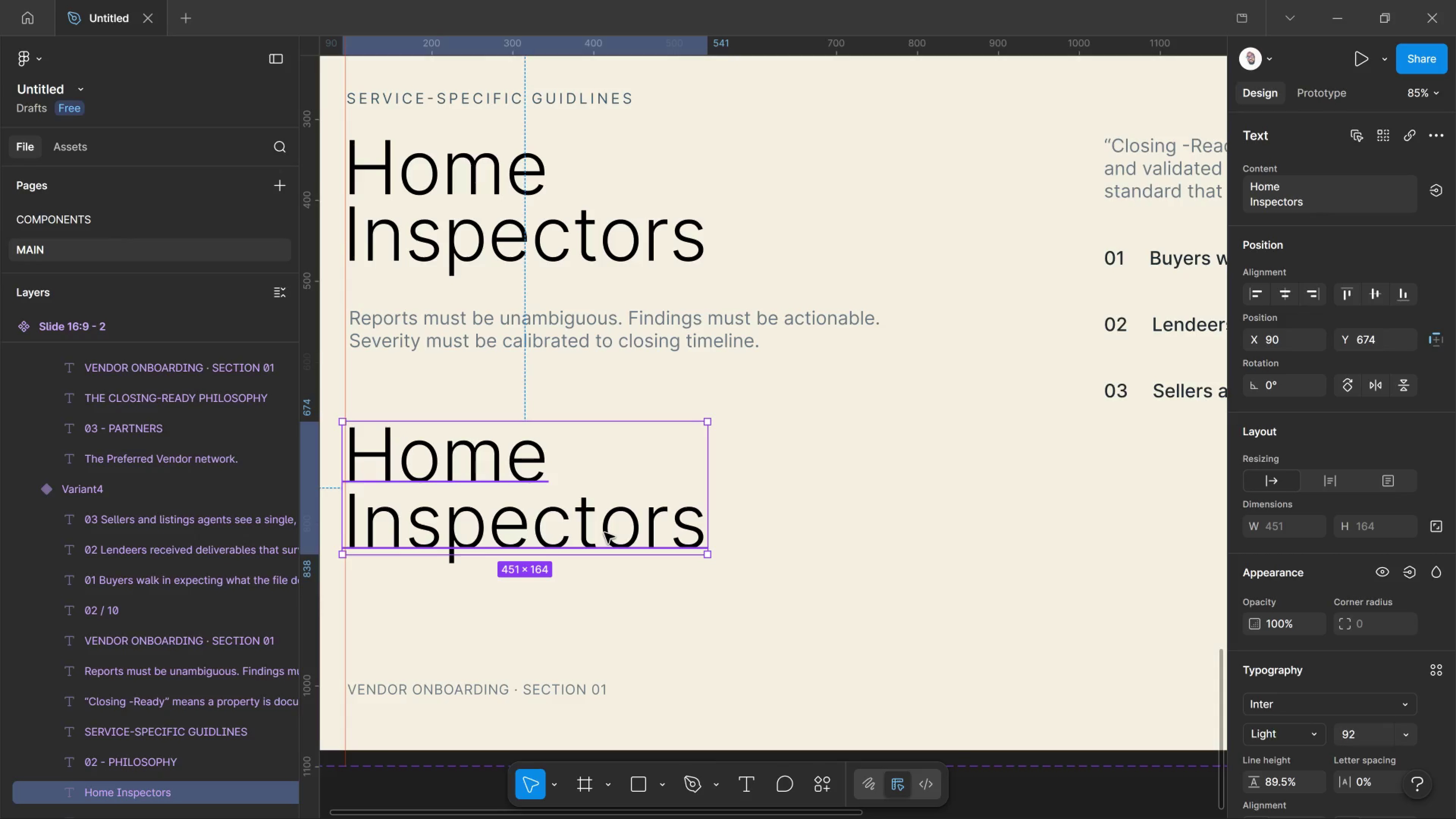 
hold_key(key=ShiftLeft, duration=1.56)
 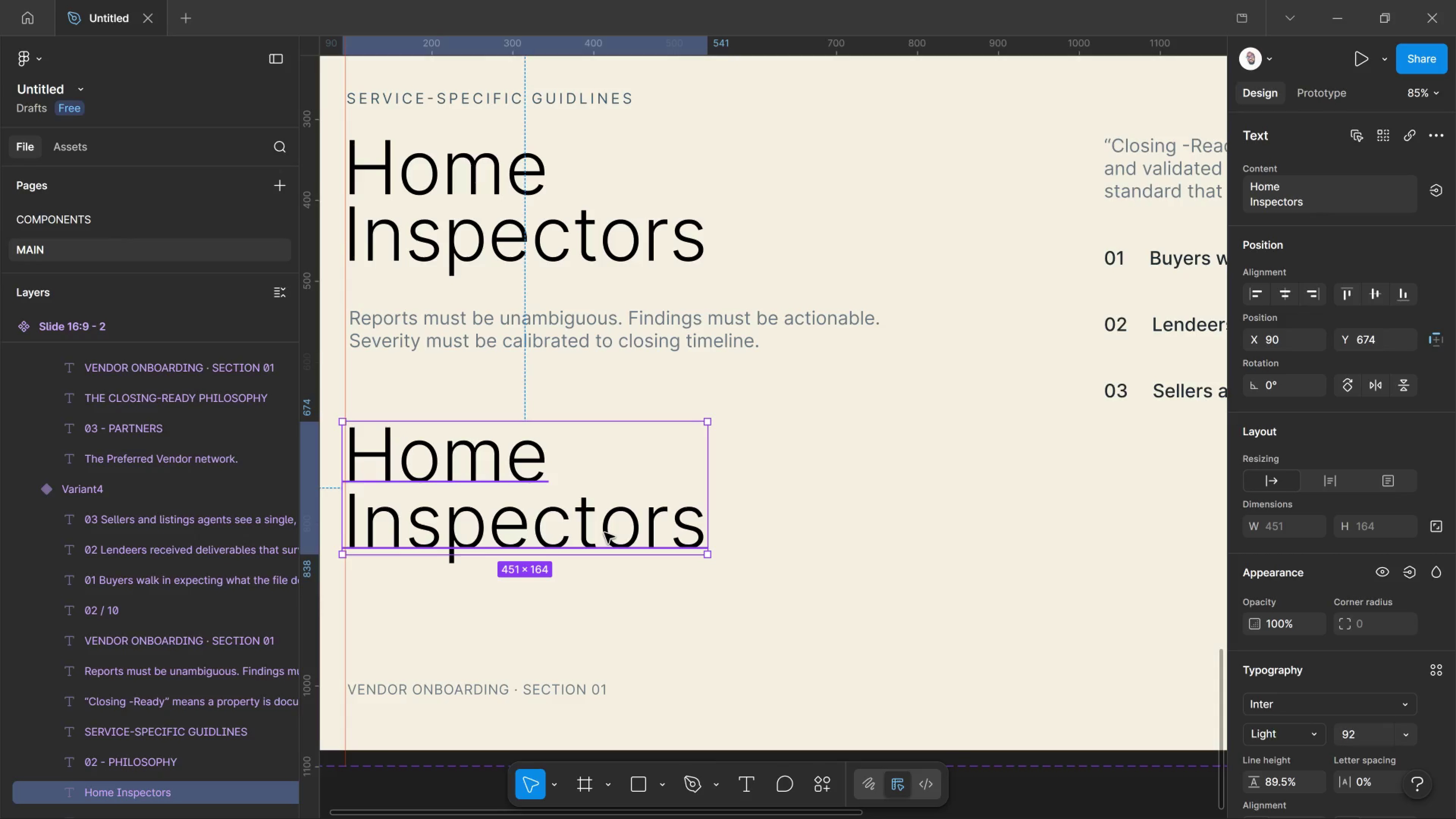 
left_click_drag(start_coordinate=[602, 533], to_coordinate=[604, 533])
 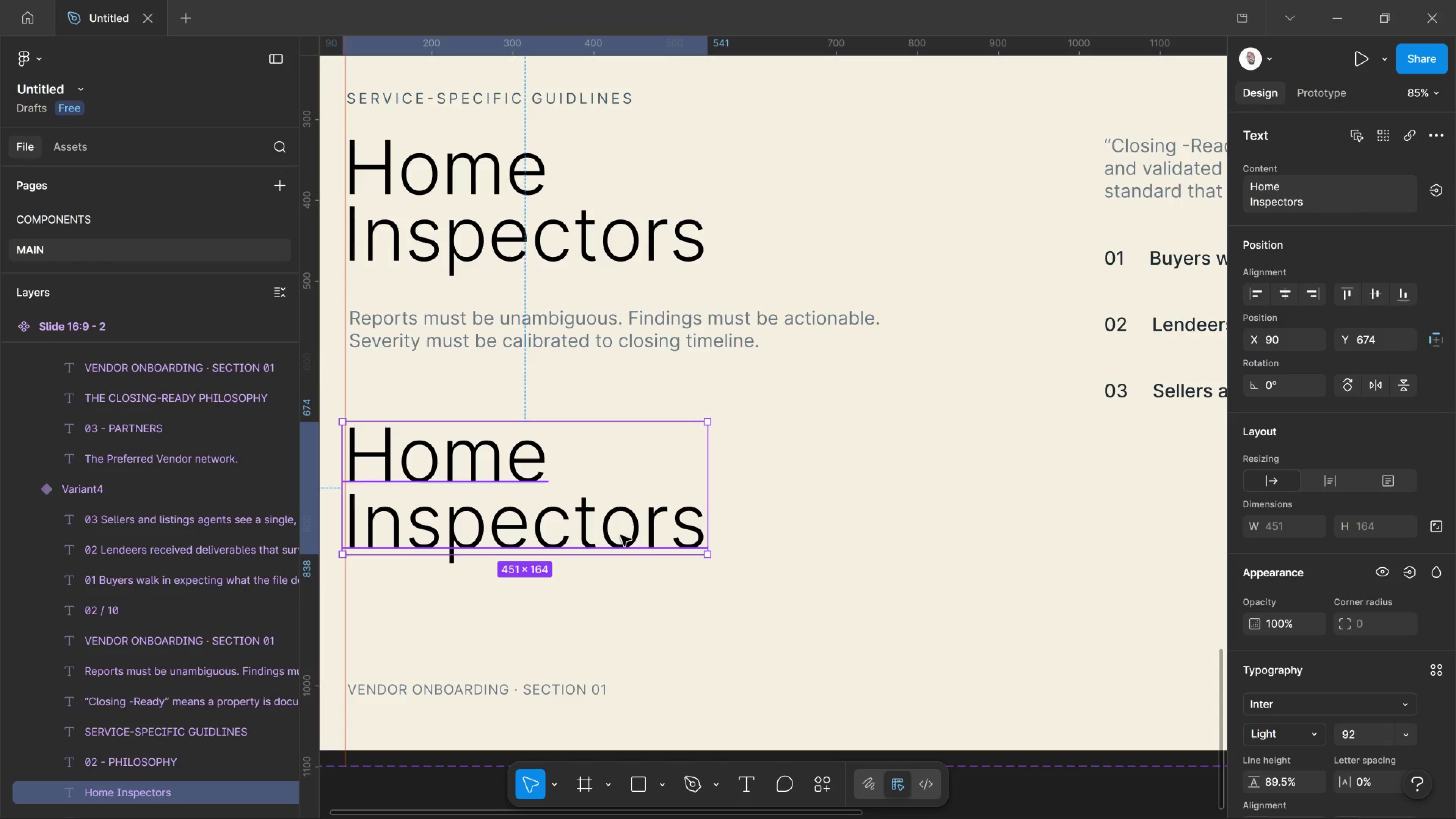 
left_click([621, 535])
 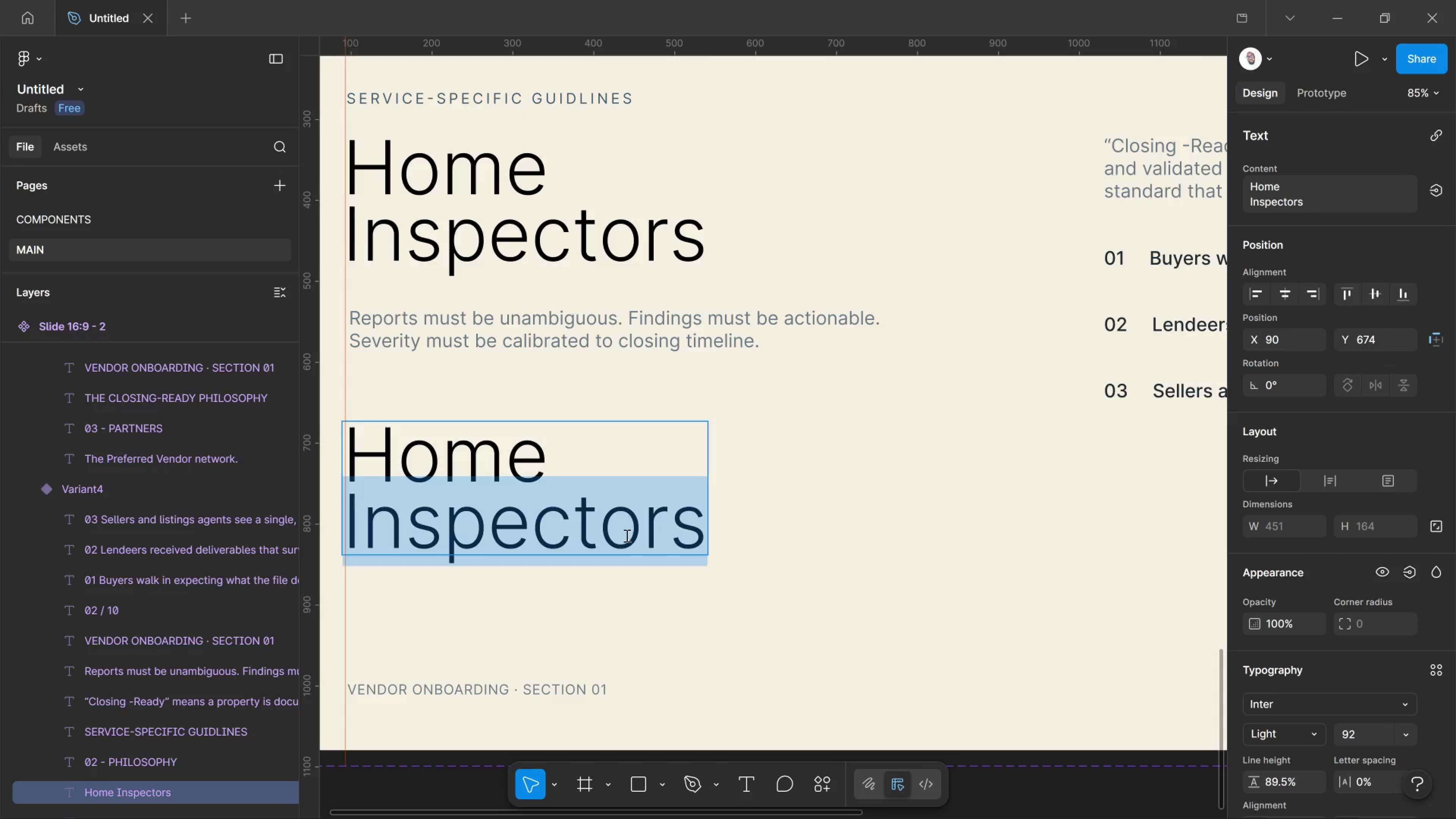 
left_click_drag(start_coordinate=[622, 535], to_coordinate=[626, 535])
 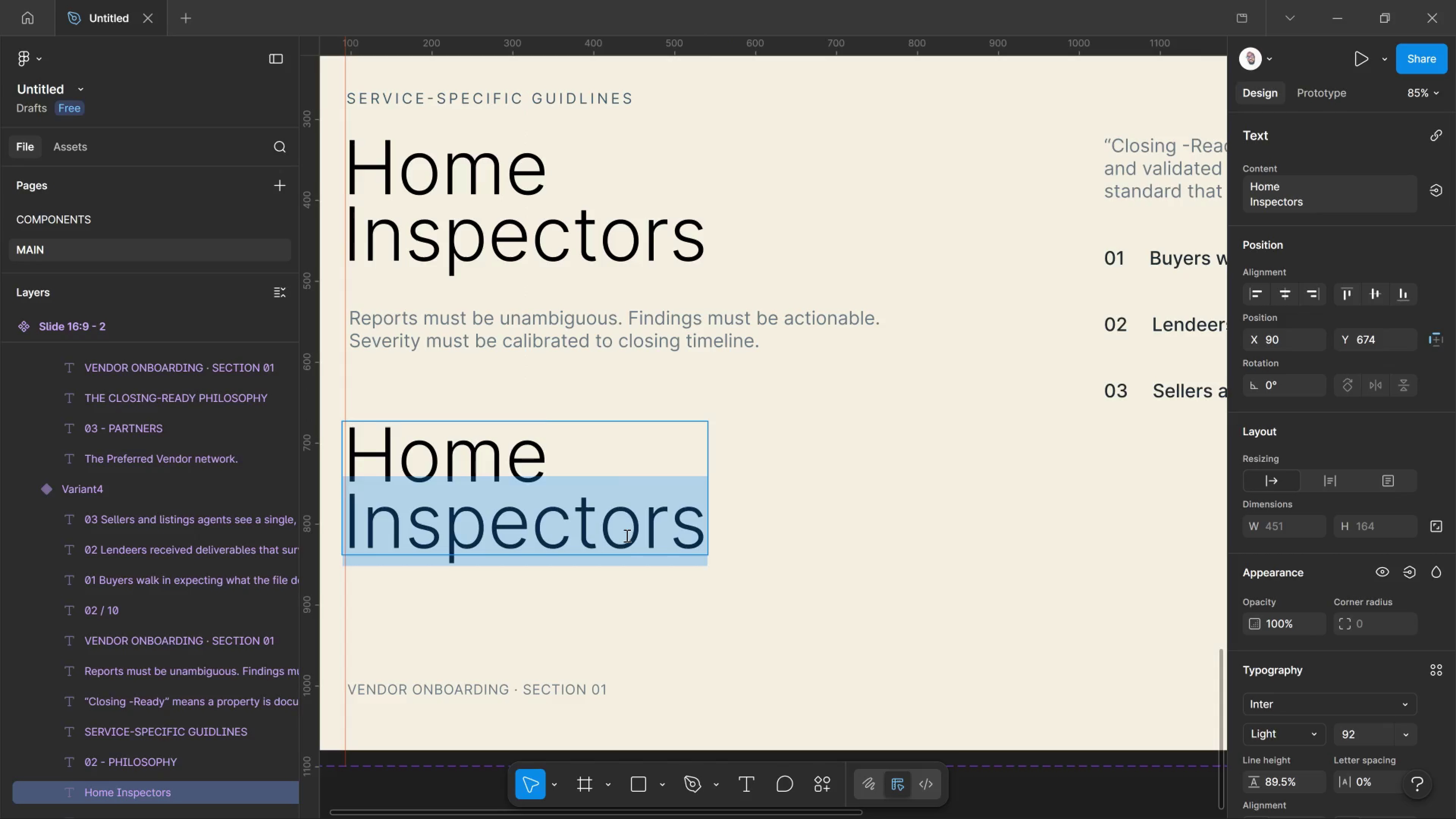 
key(Control+A)
 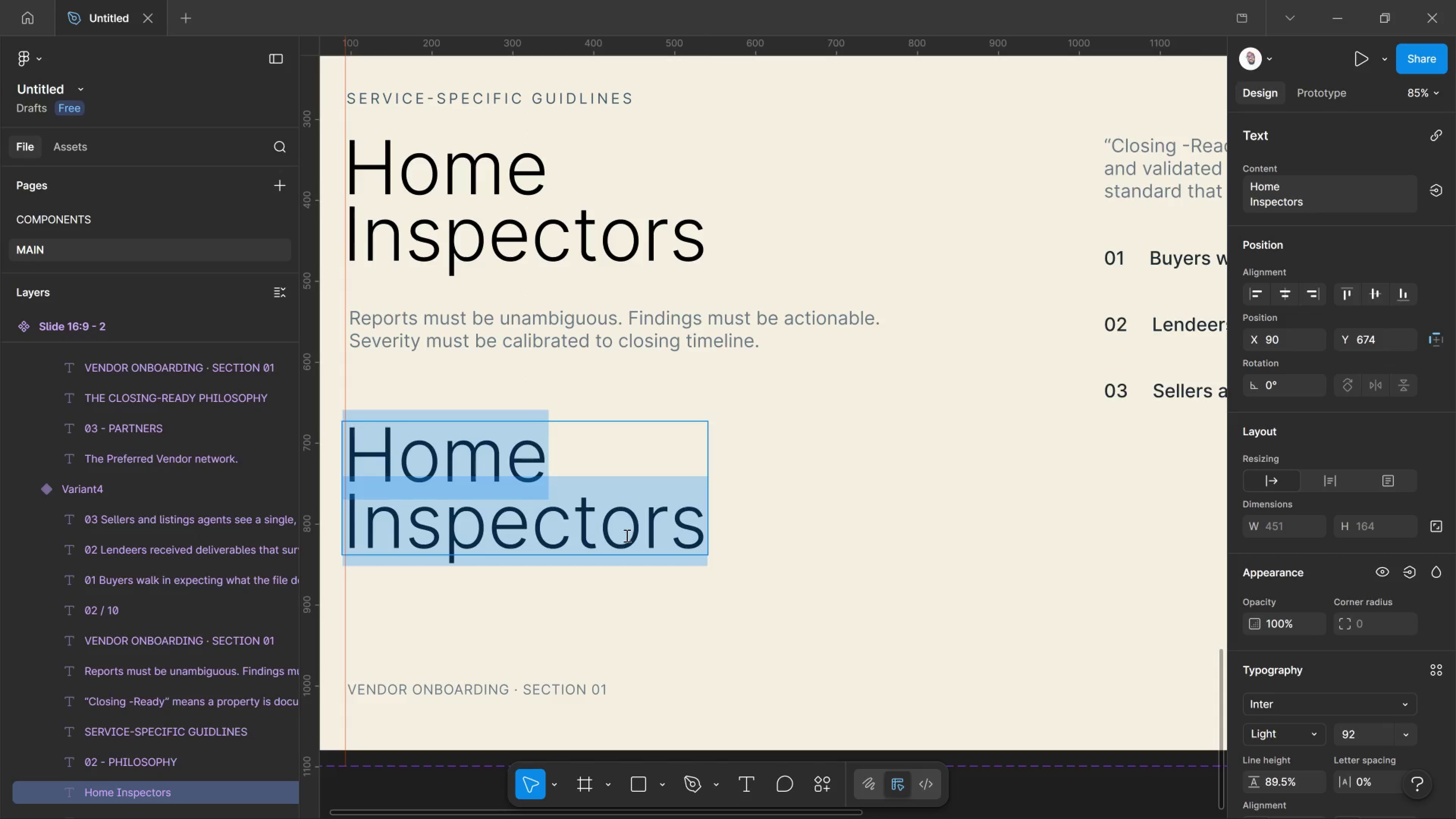 
type(24 hours)
 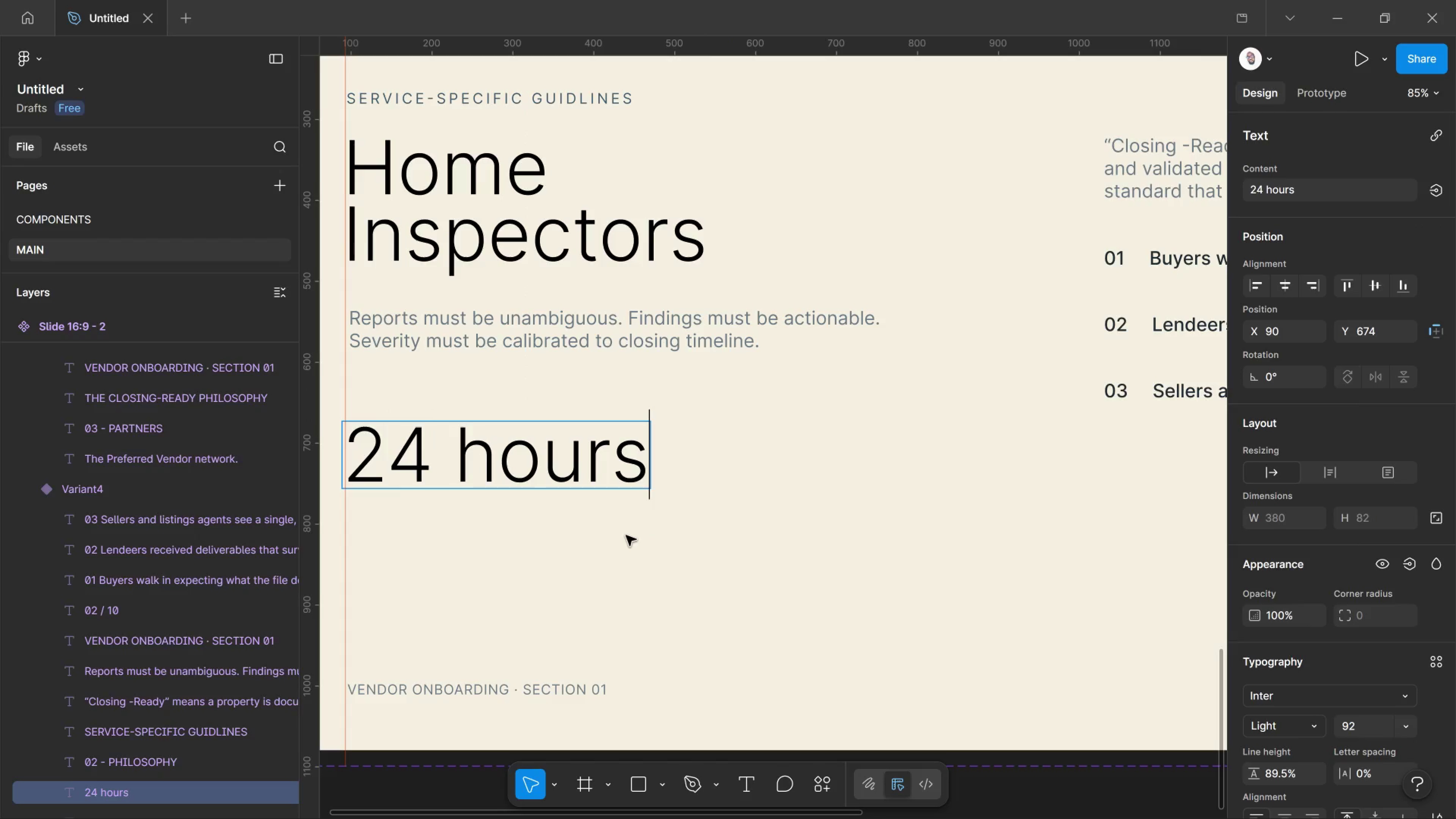 
key(Control+A)
 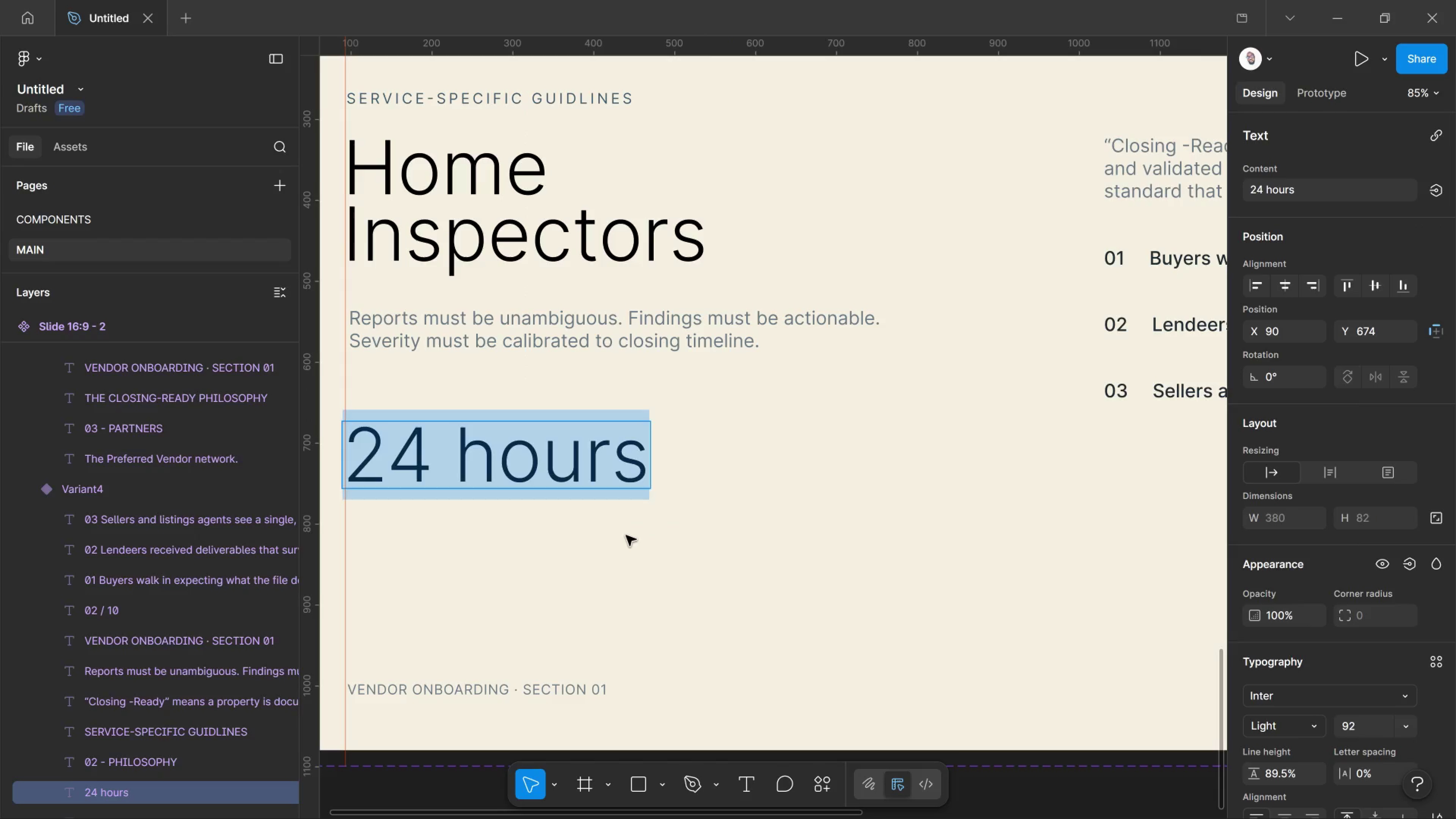 
hold_key(key=Comma, duration=0.98)
 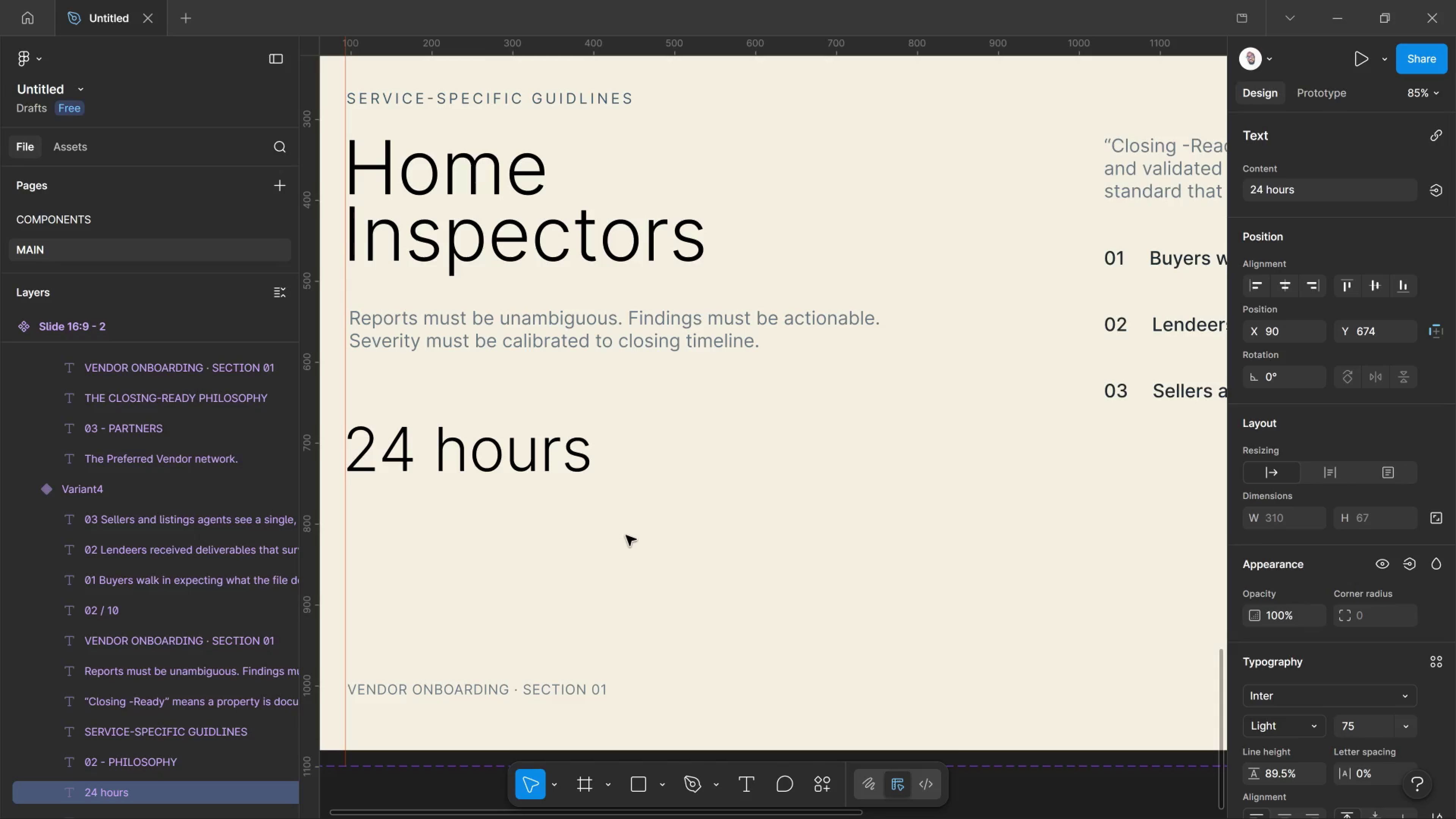 
key(Control+Shift+Comma)
 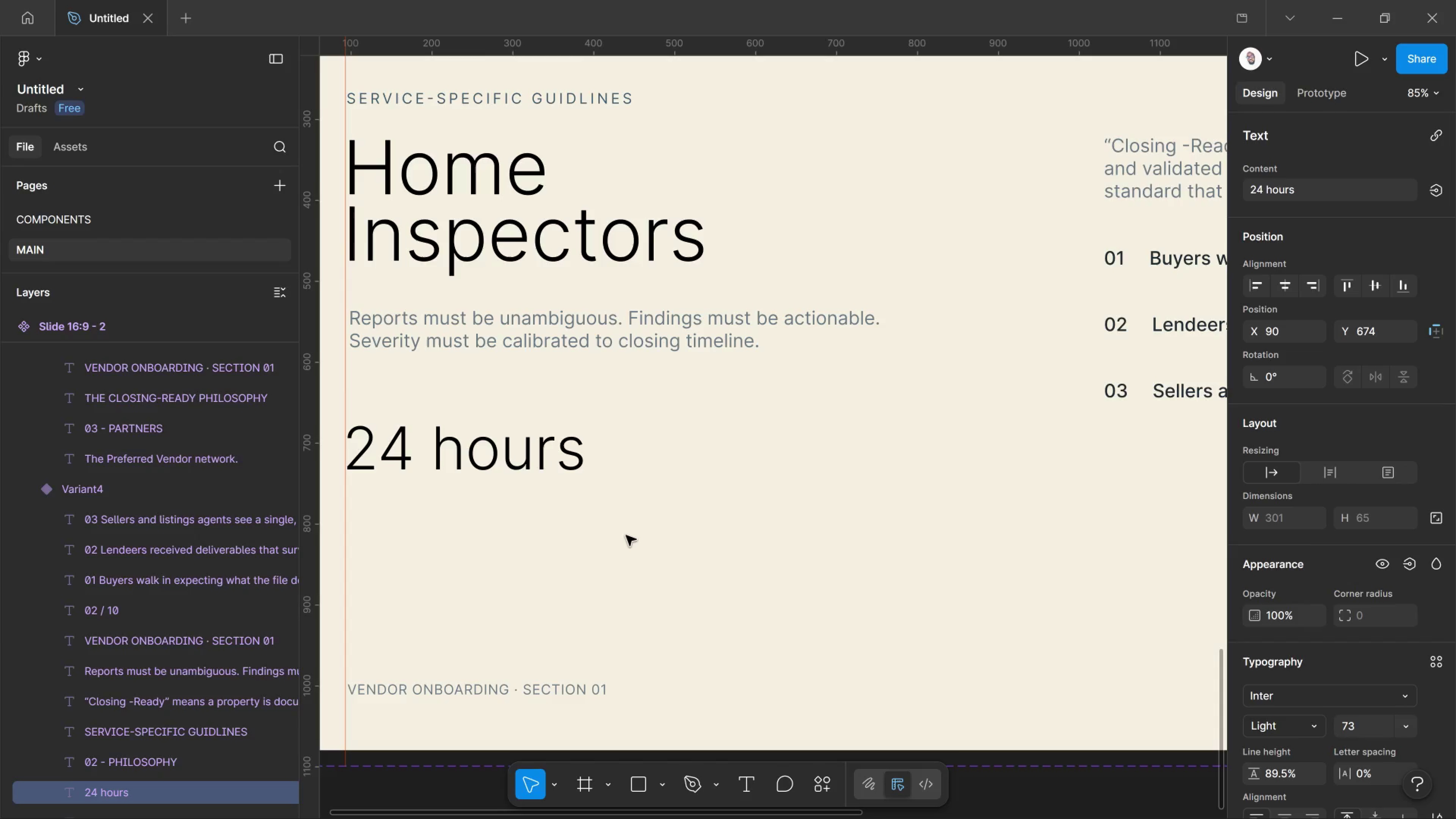 
hold_key(key=Comma, duration=1.25)
 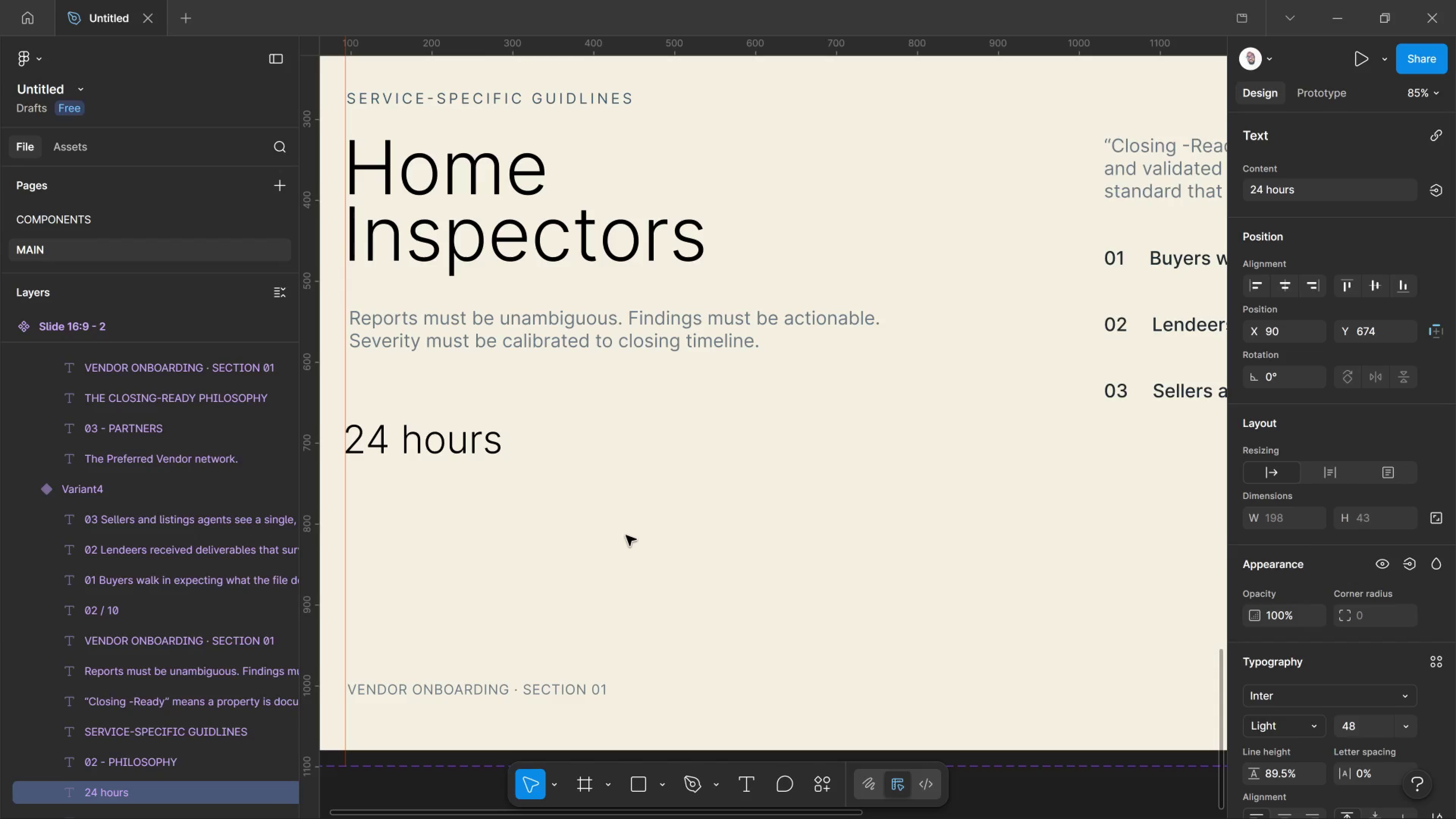 
key(Control+Shift+Comma)
 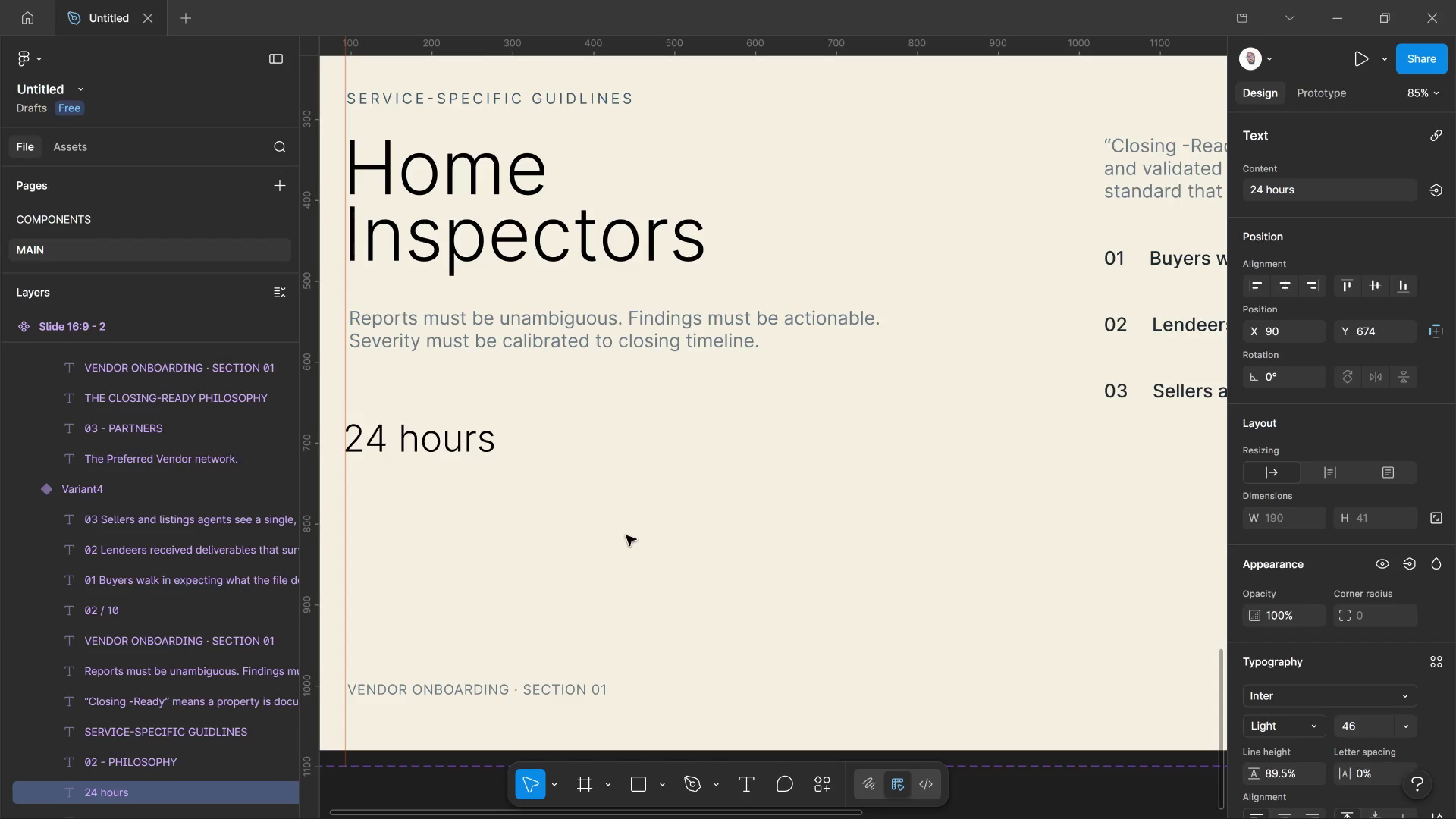 
key(Control+Shift+Comma)
 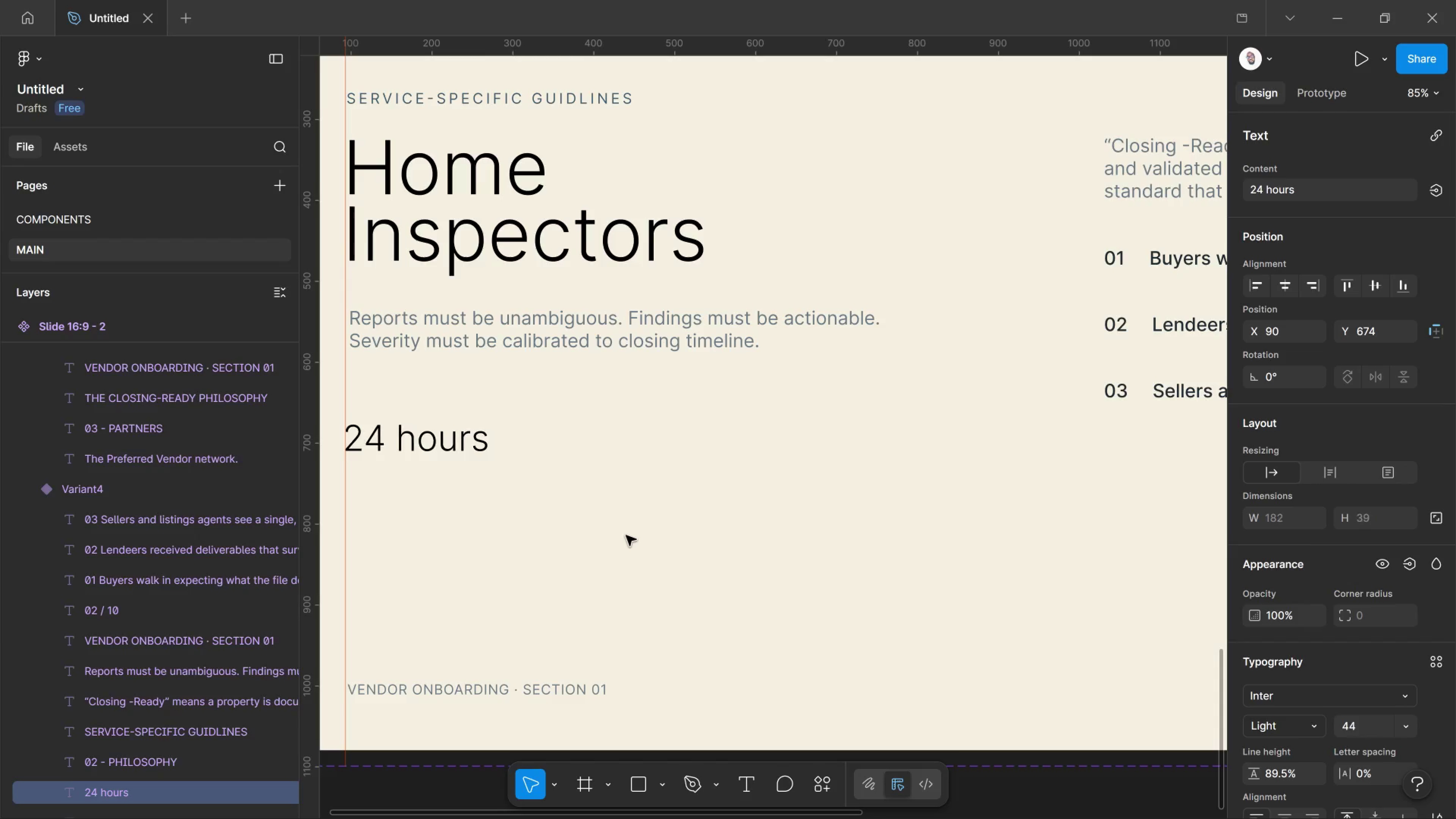 
key(Control+Shift+Comma)
 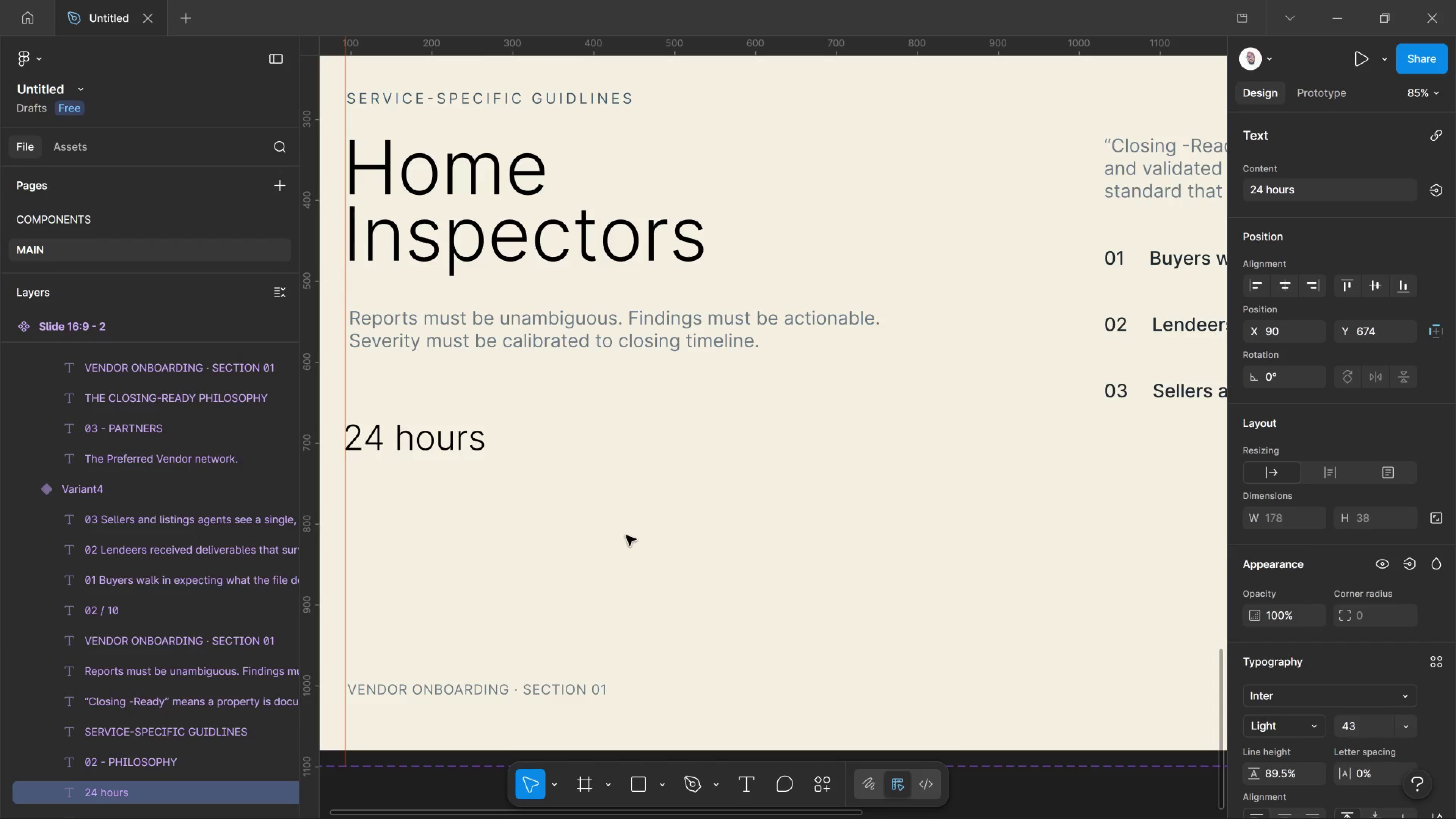 
key(Control+Shift+Comma)
 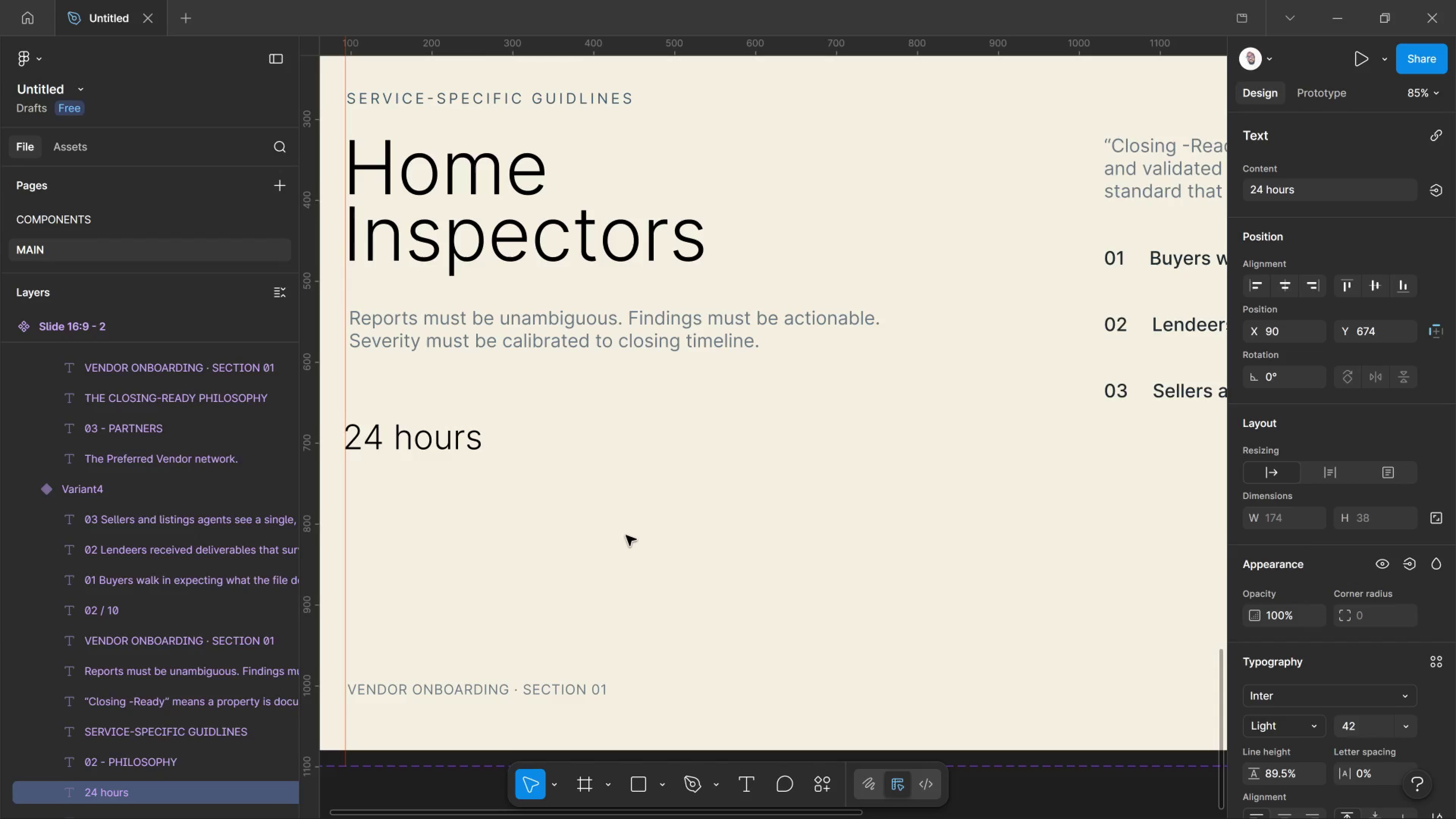 
key(Control+Shift+Comma)
 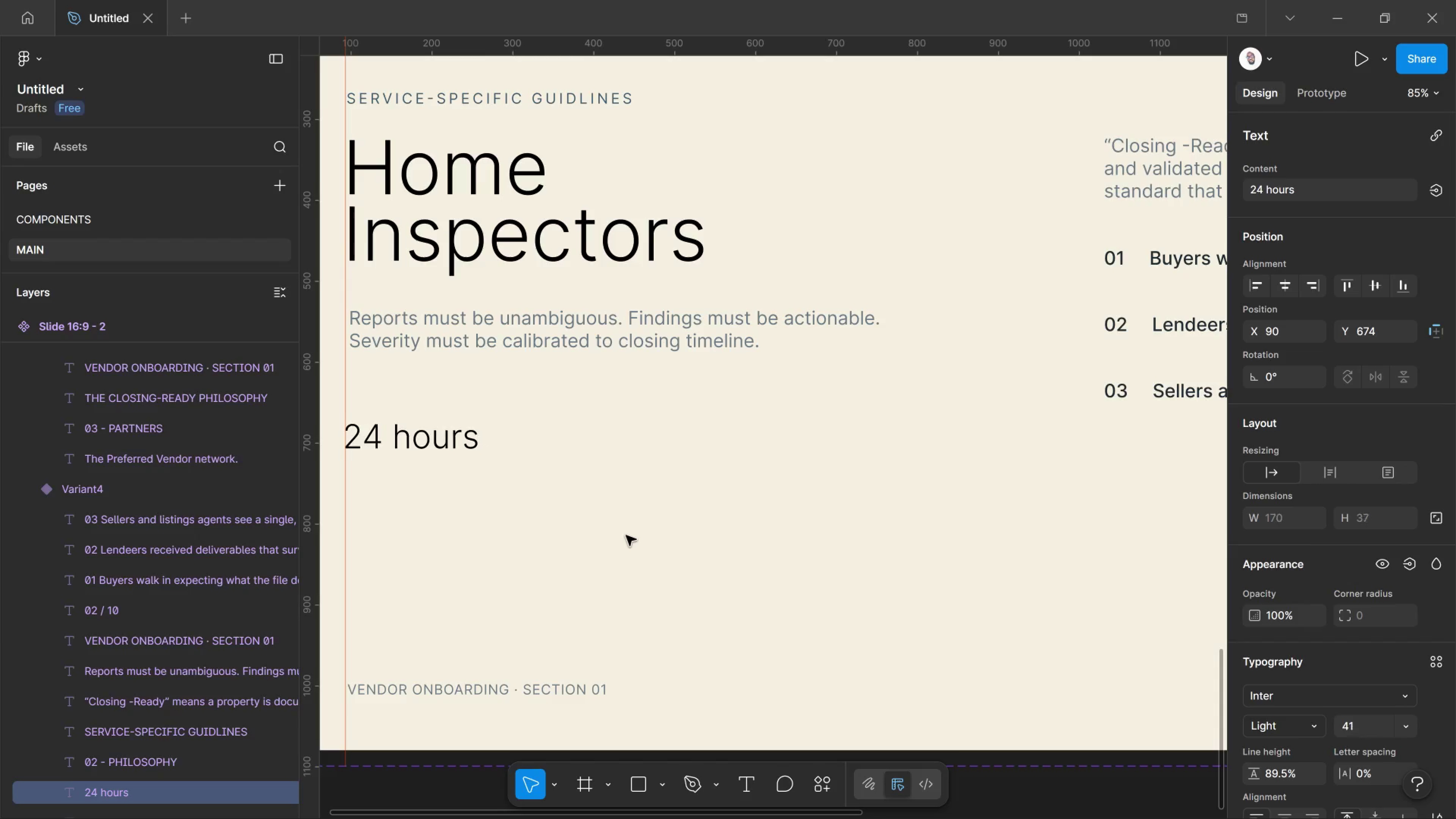 
key(Control+Shift+Comma)
 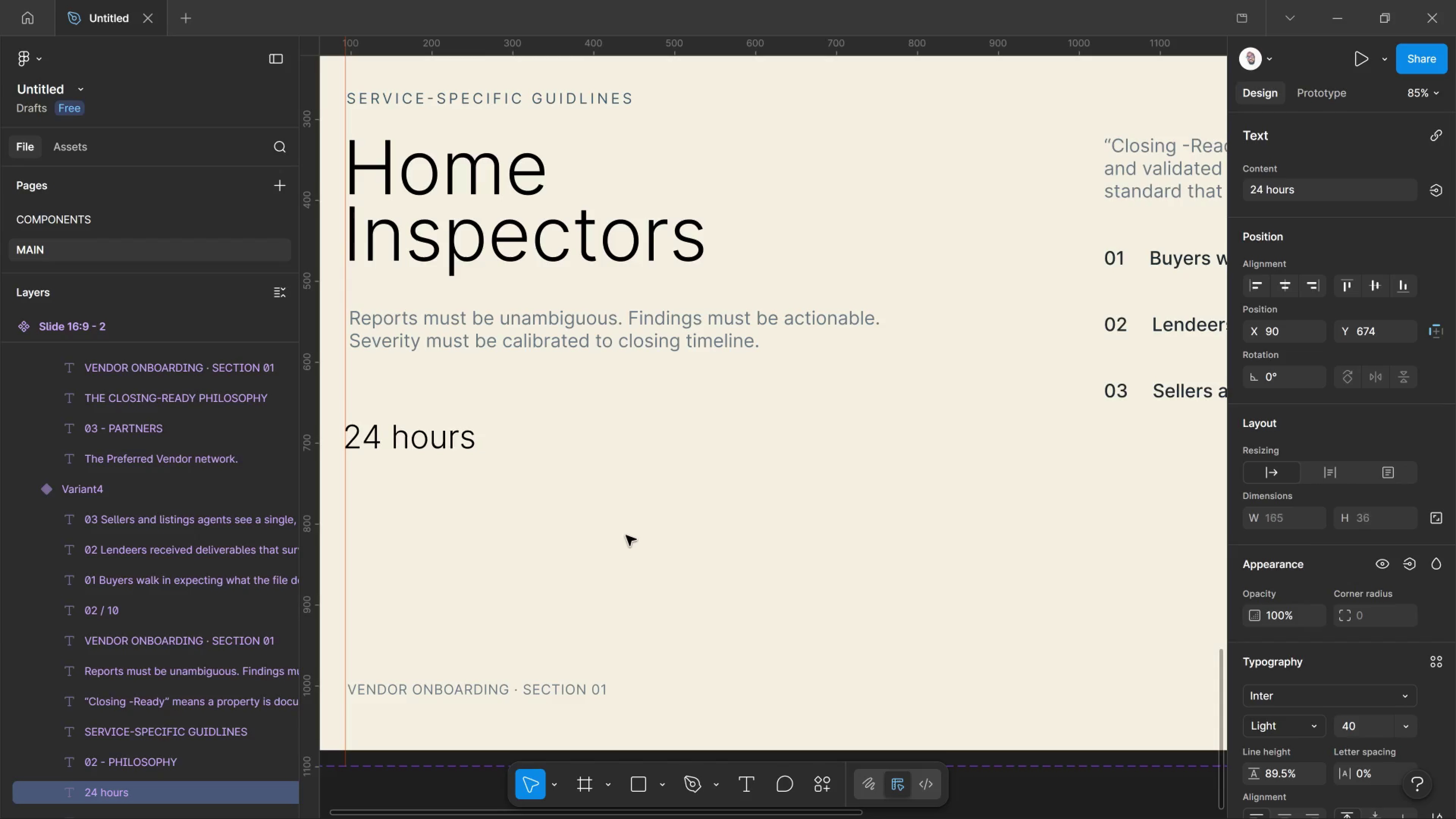 
key(Control+Shift+Comma)
 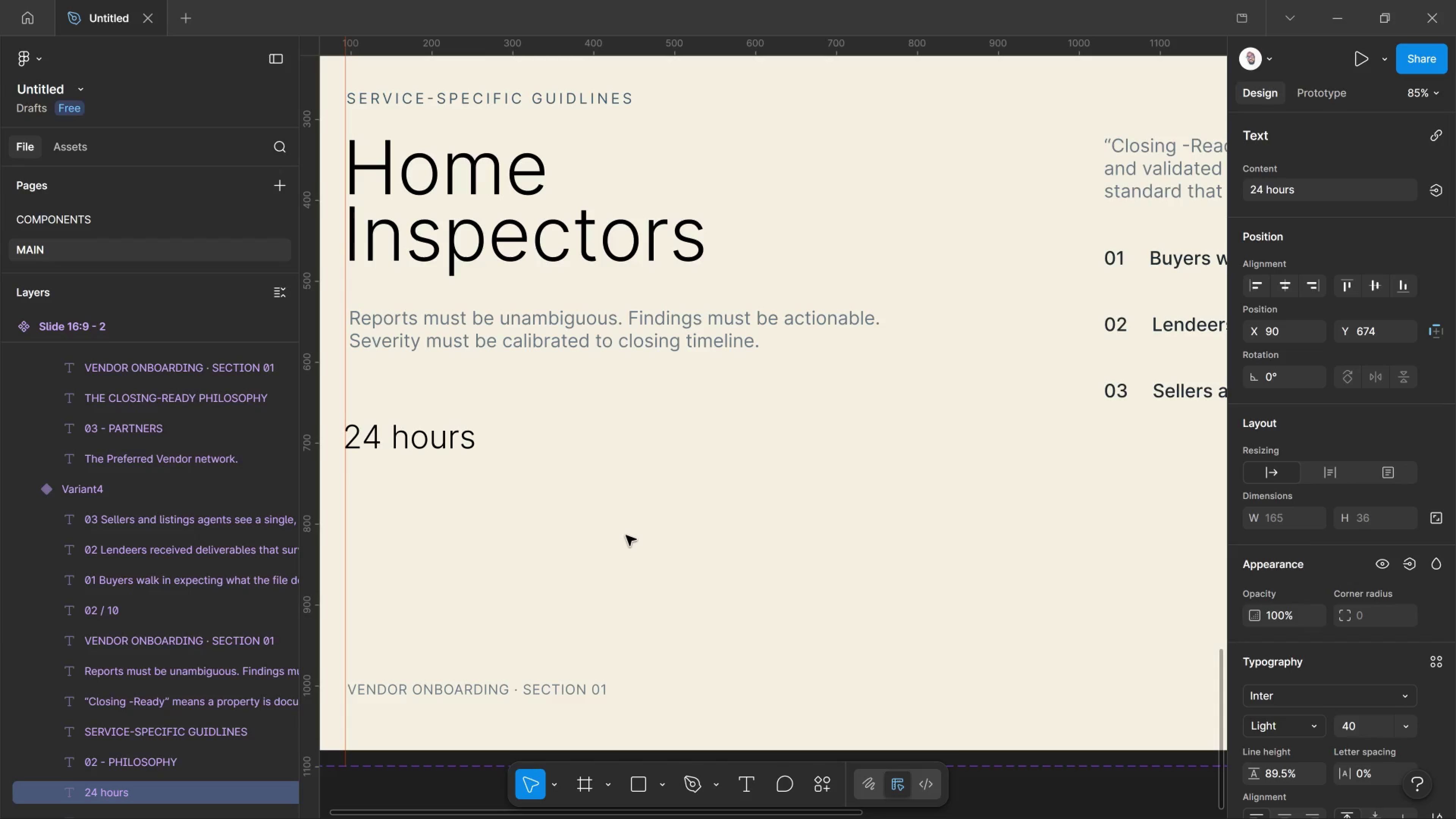 
key(Control+Shift+Comma)
 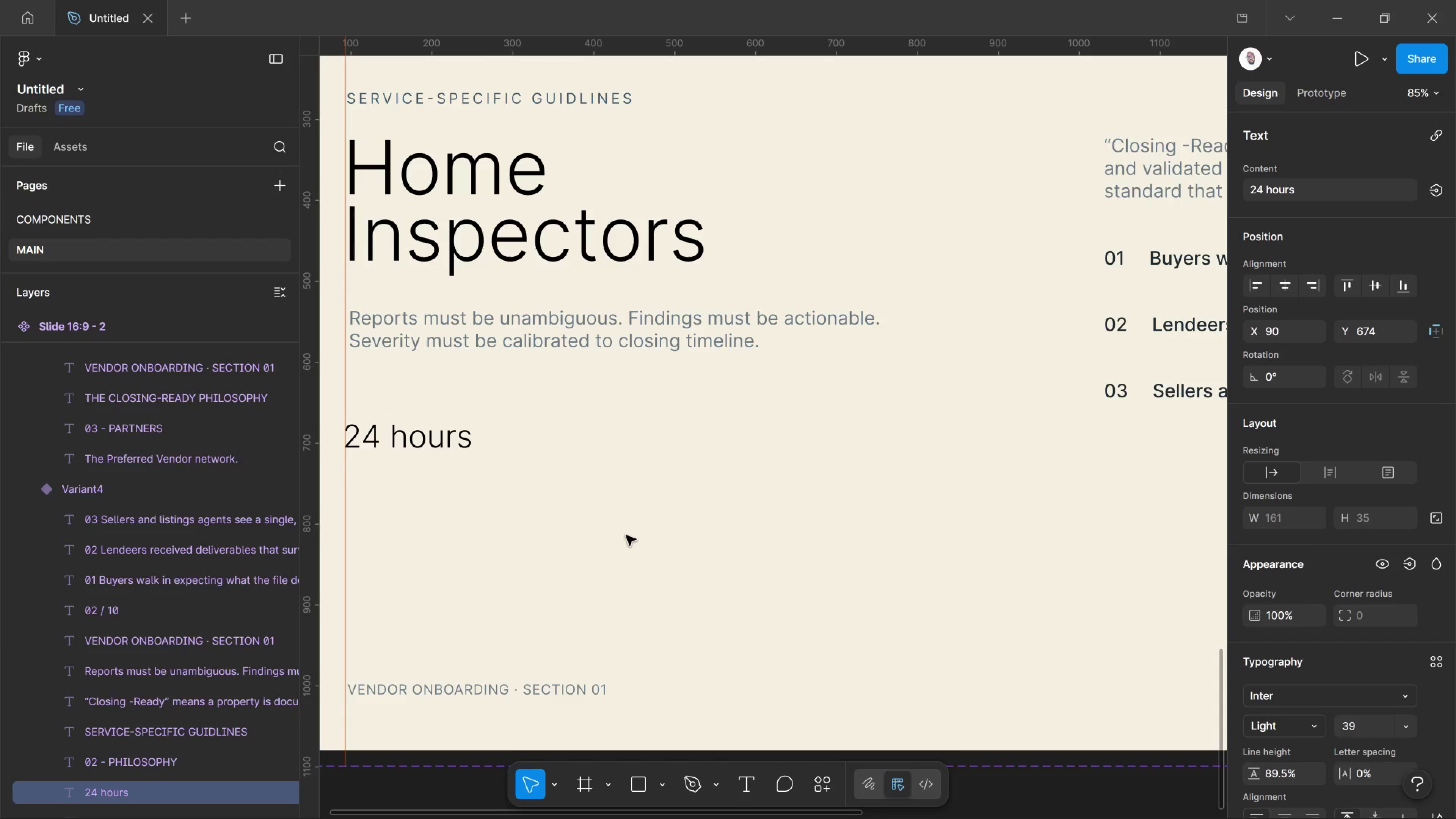 
key(Control+Shift+Comma)
 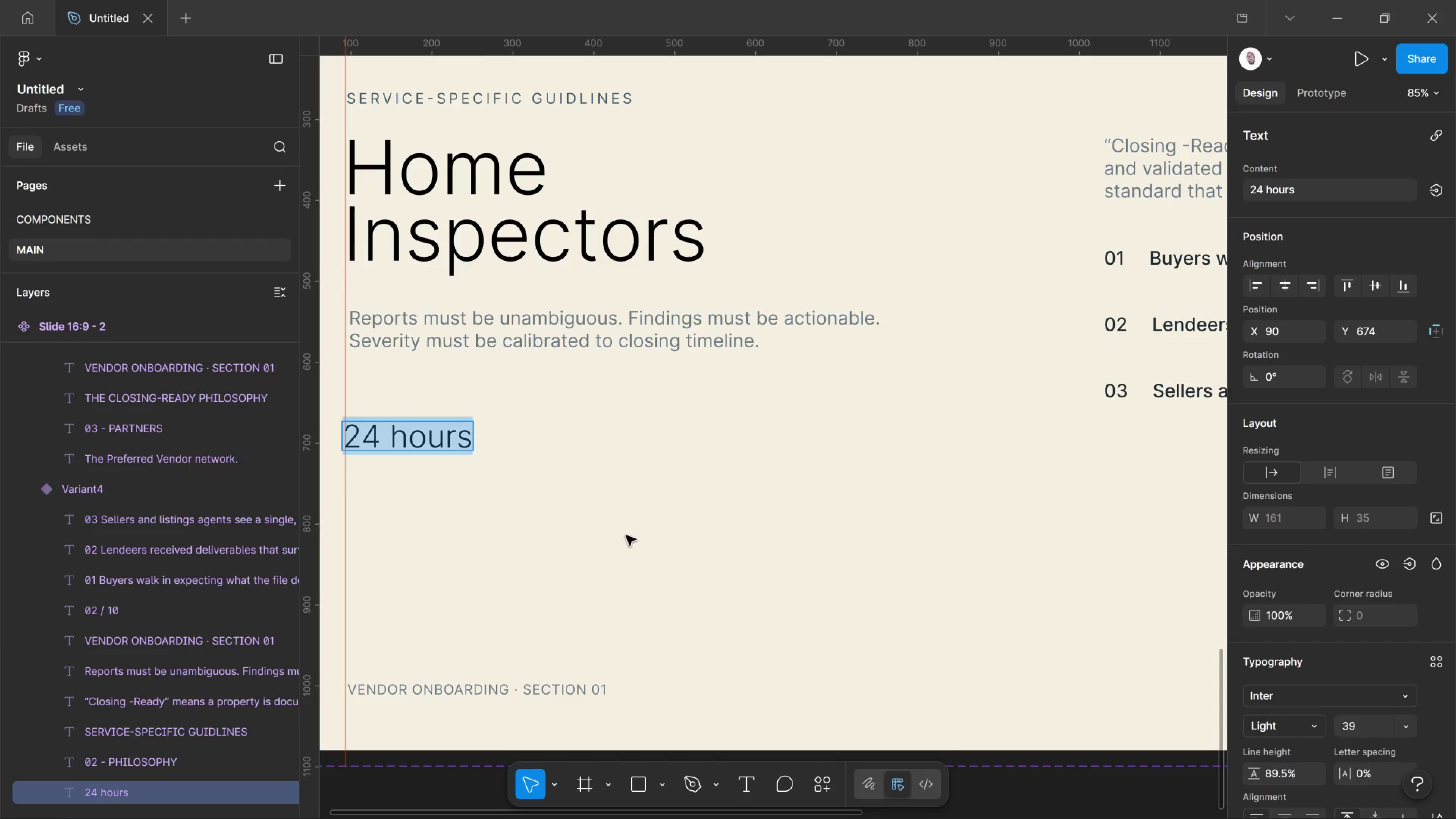 
left_click([607, 489])
 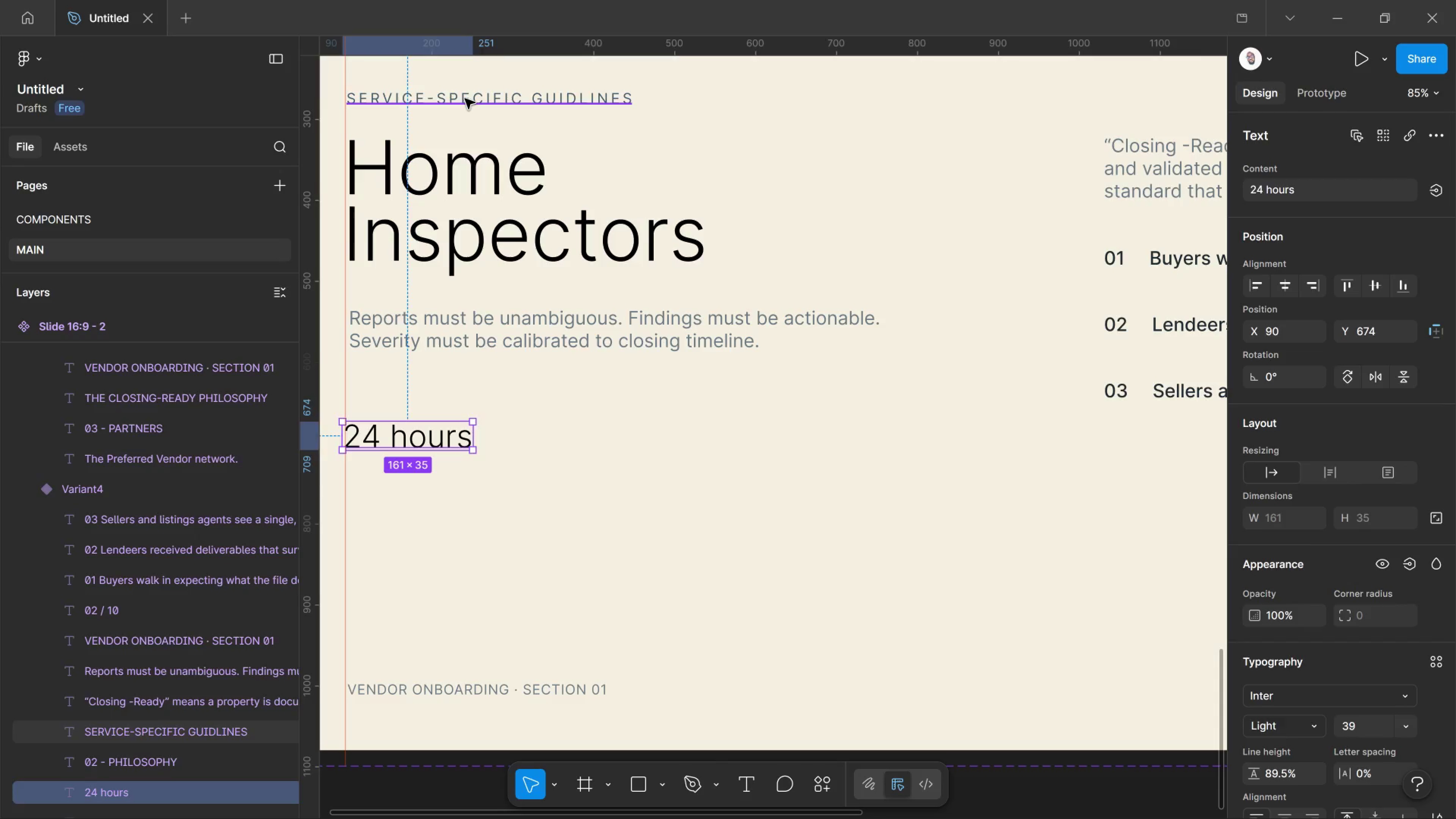 
left_click([465, 99])
 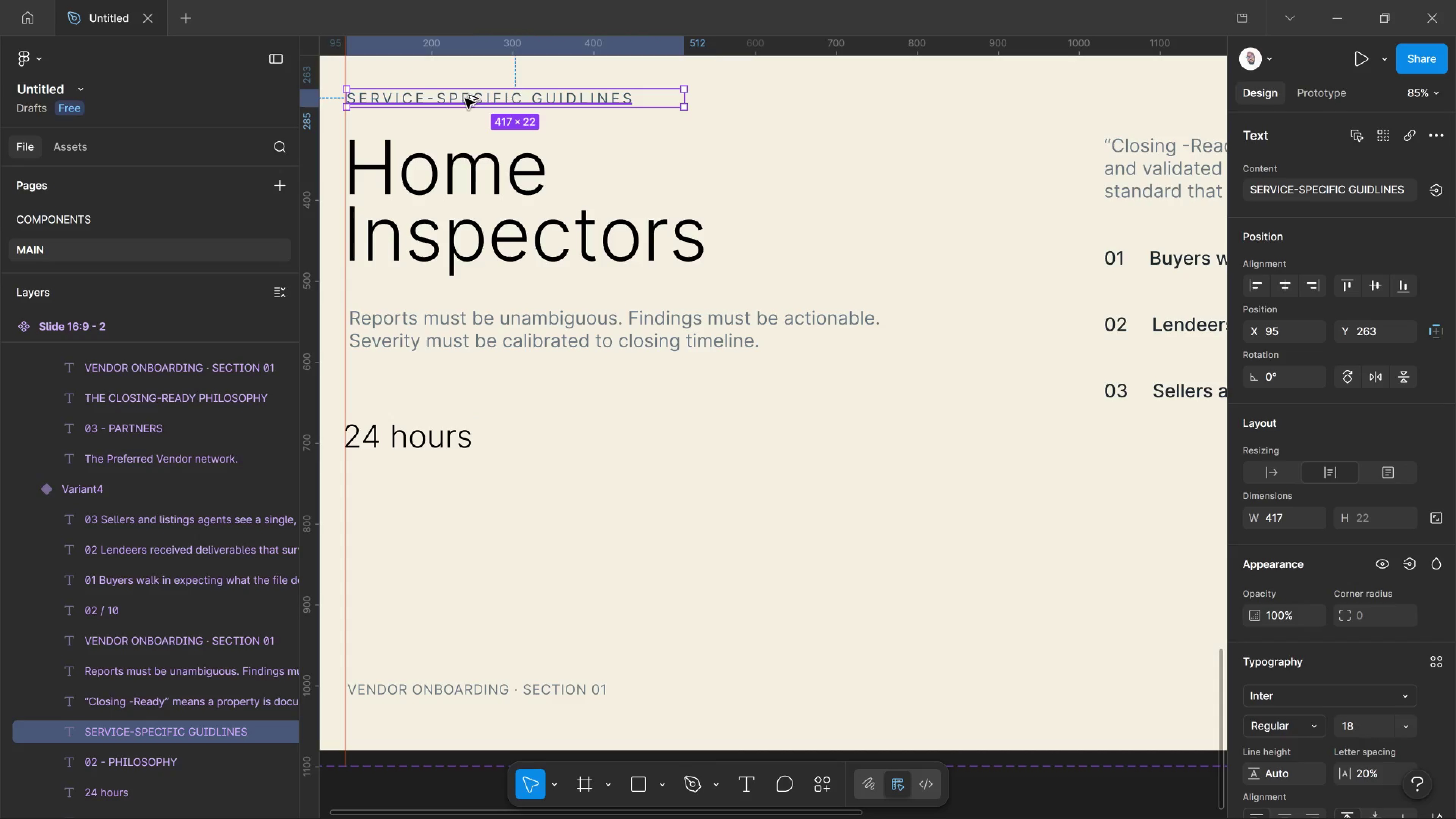 
hold_key(key=AltLeft, duration=2.58)
left_click_drag(start_coordinate=[465, 99], to_coordinate=[440, 403])
 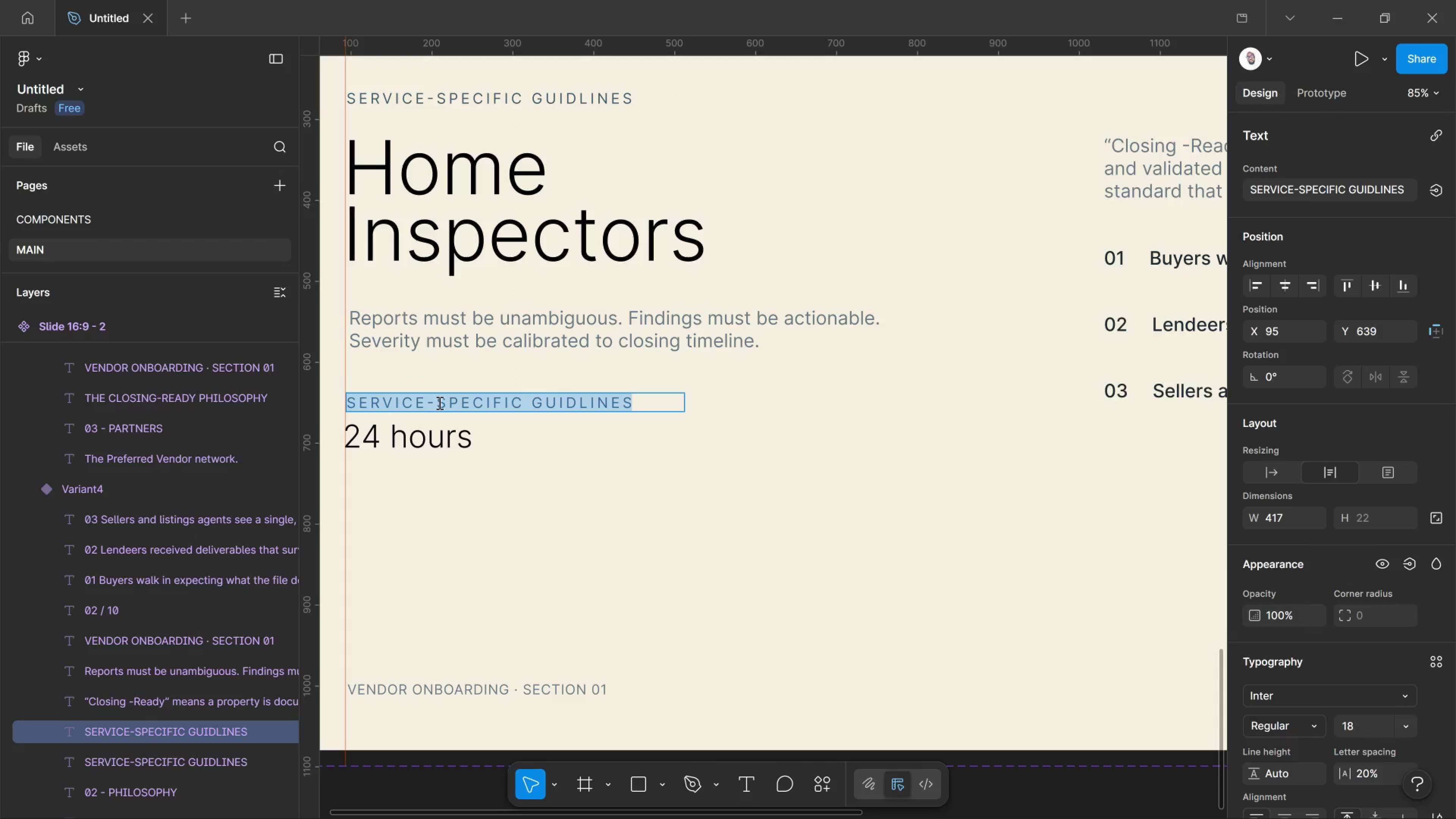 
hold_key(key=ShiftLeft, duration=1.63)
 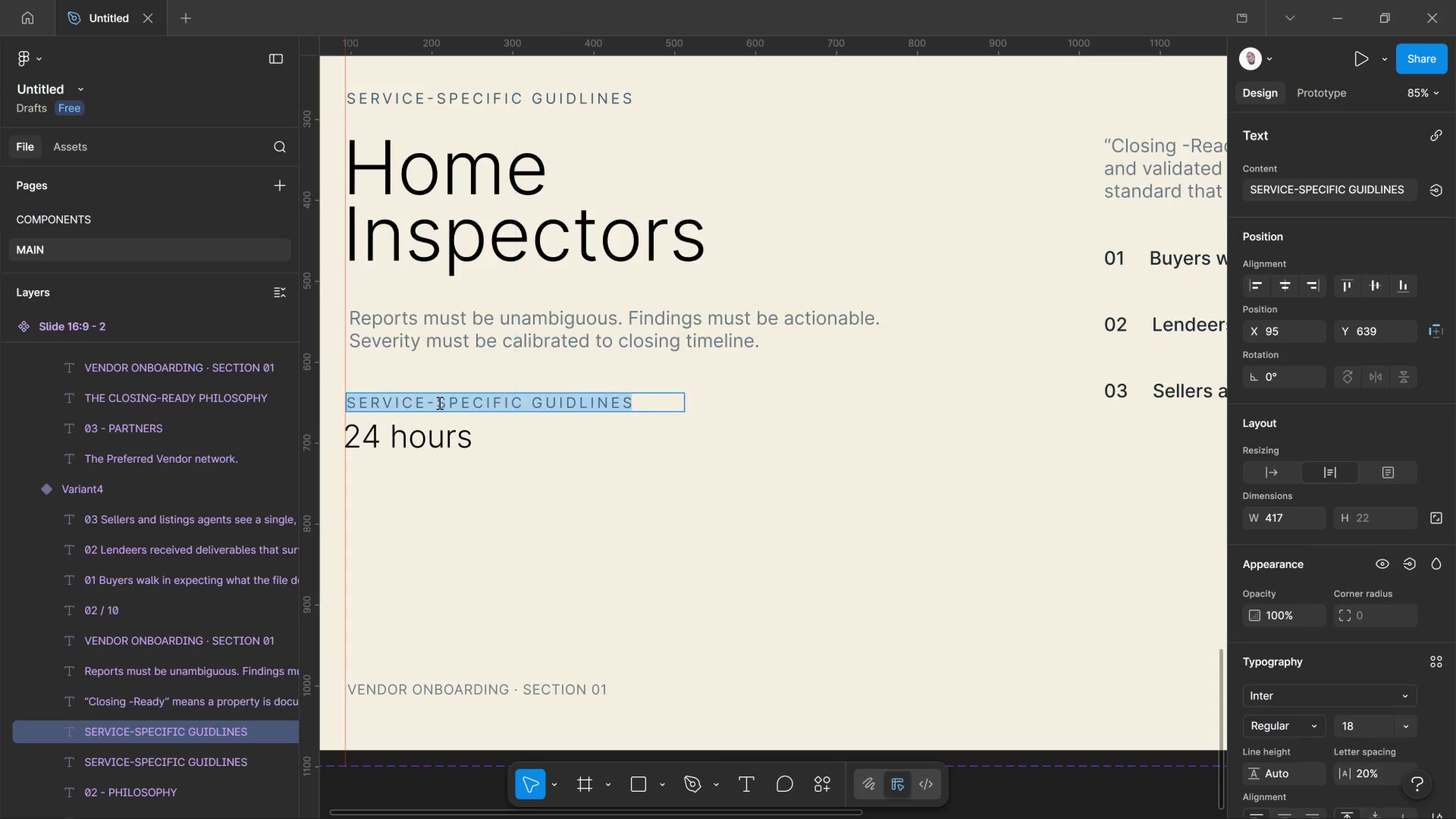 
left_click([439, 403])
 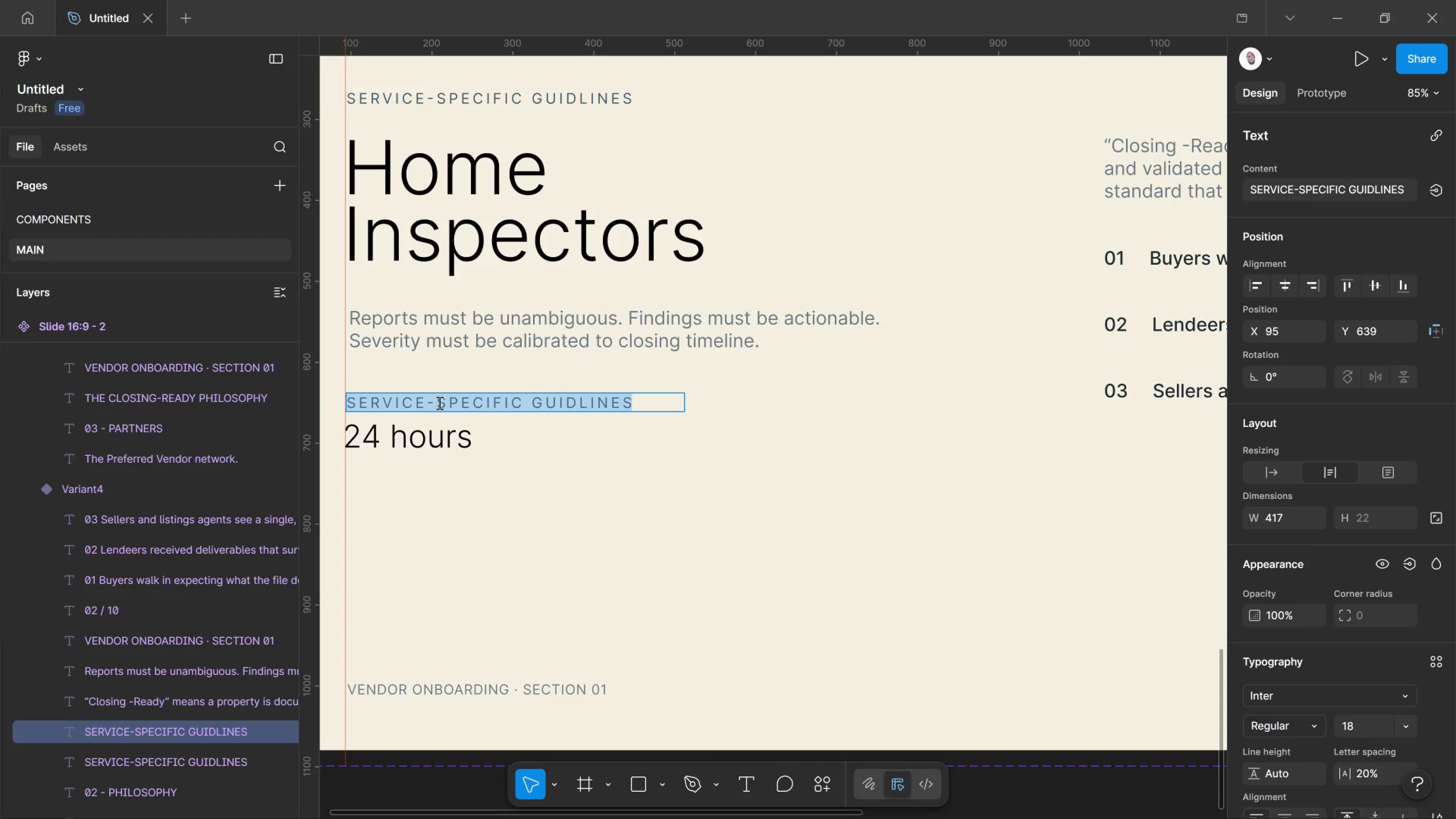 
double_click([439, 403])
 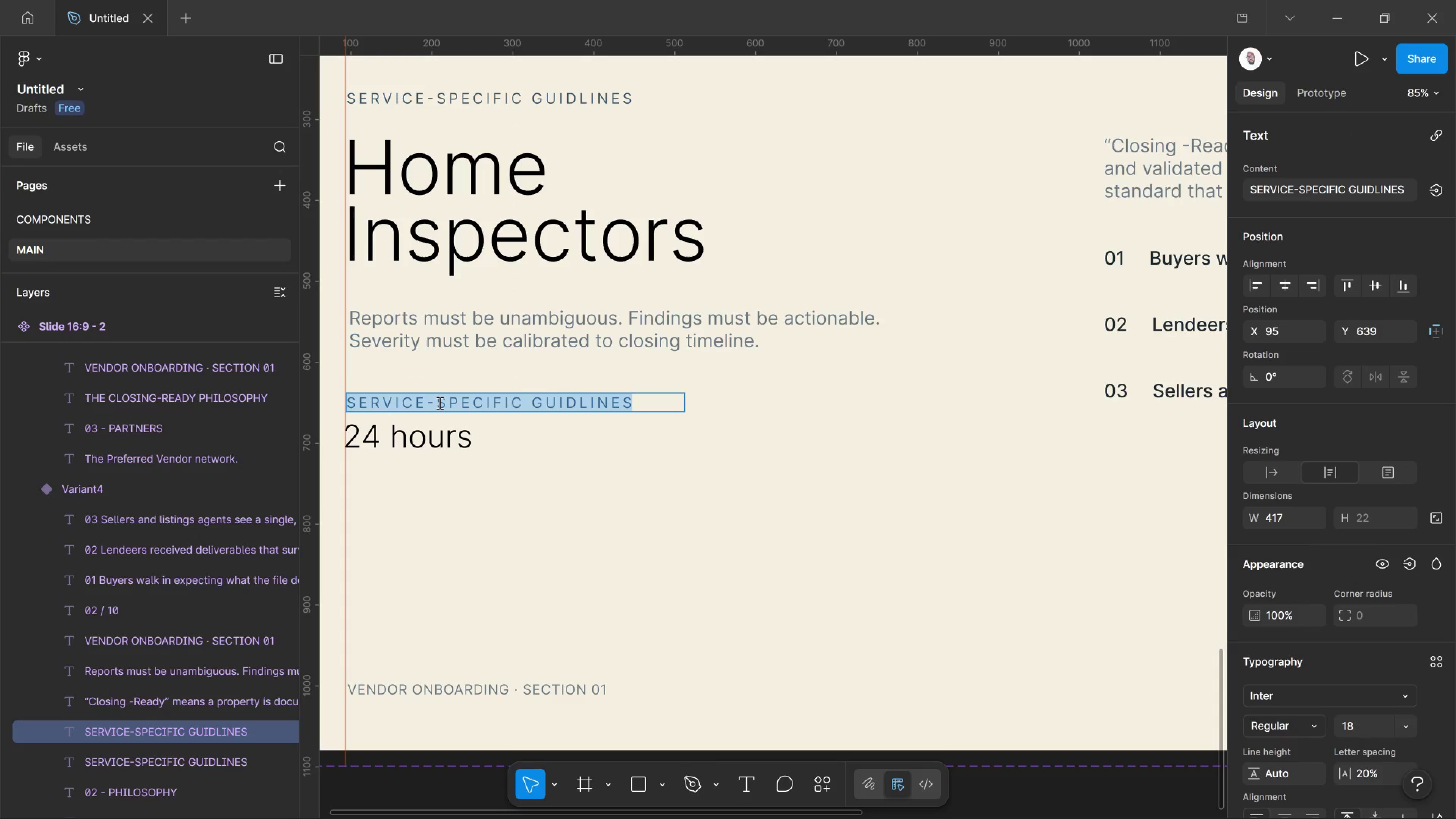 
triple_click([439, 403])
 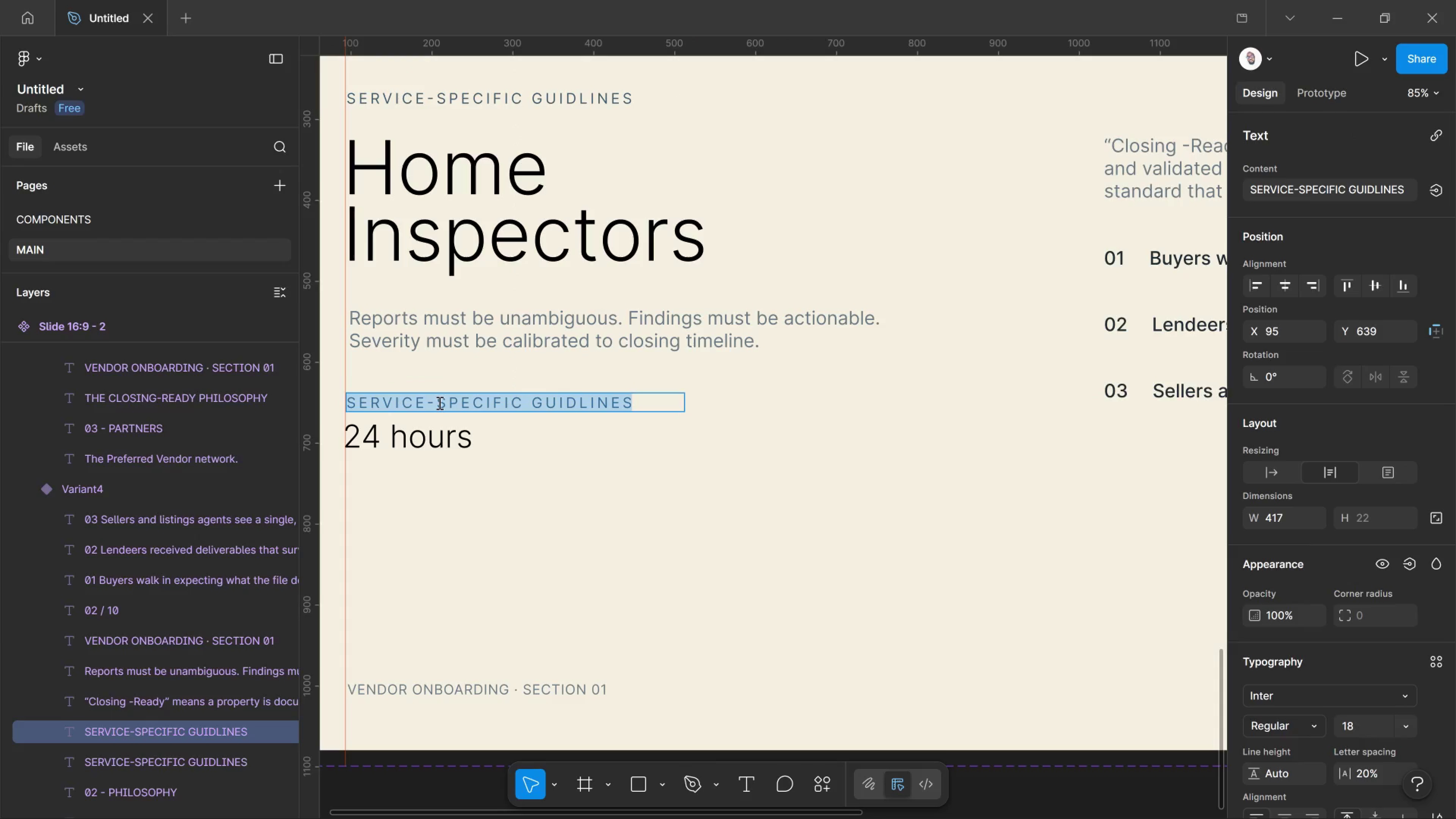 
type(turna)
key(Backspace)
key(Backspace)
key(Backspace)
key(Backspace)
key(Backspace)
type(TURNAROUND)
 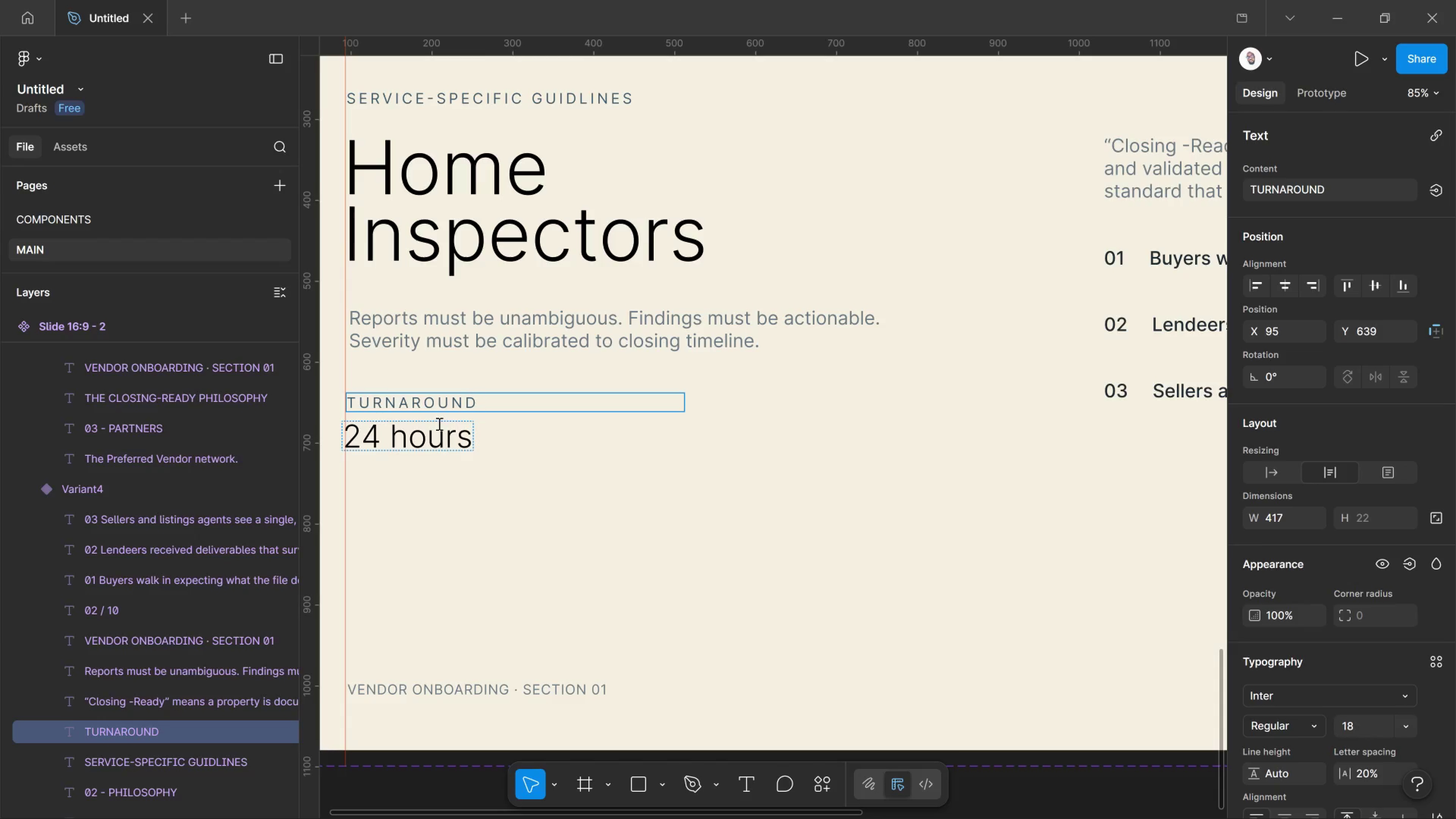 
wait(5.9)
 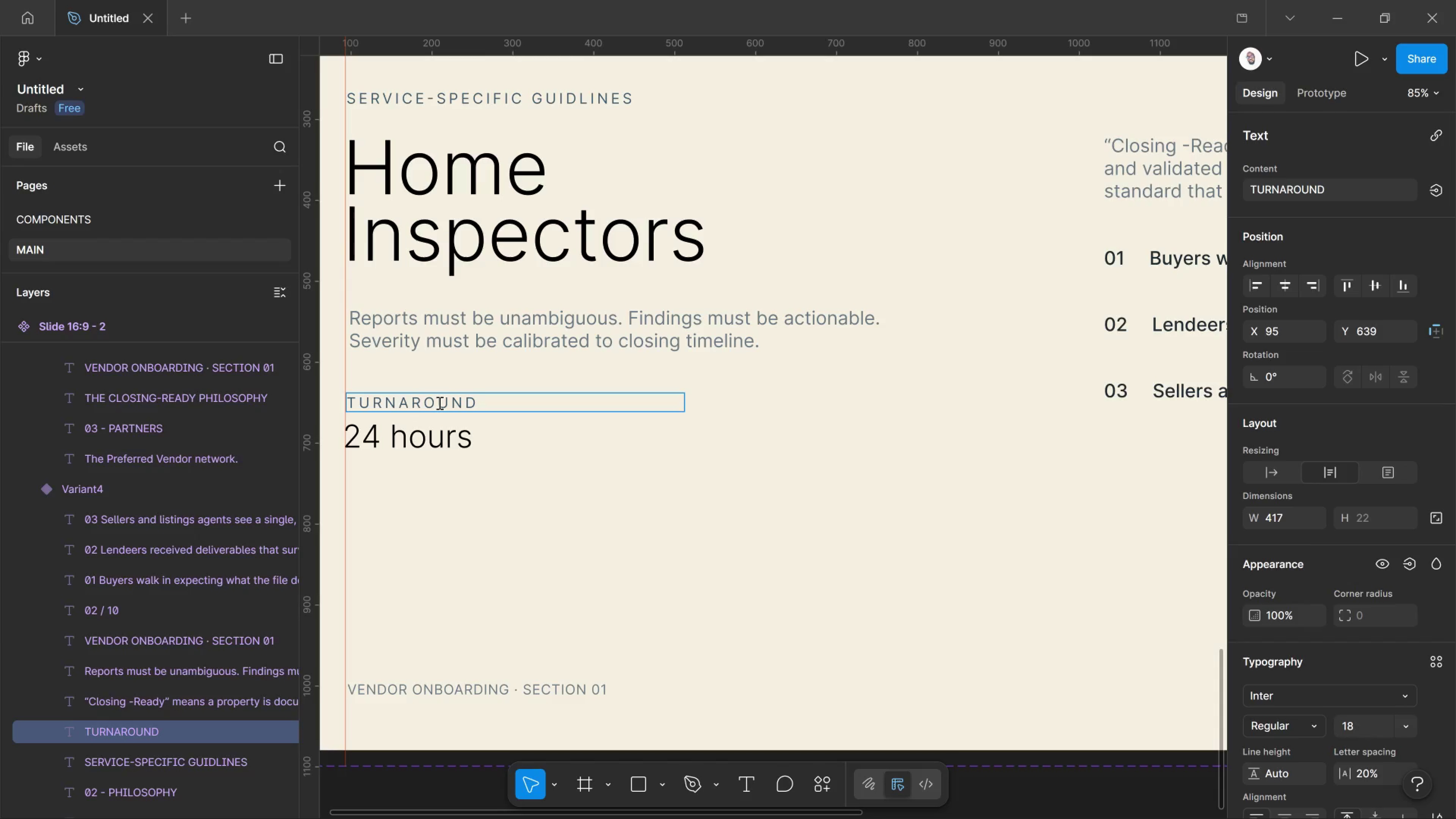 
left_click([712, 431])
 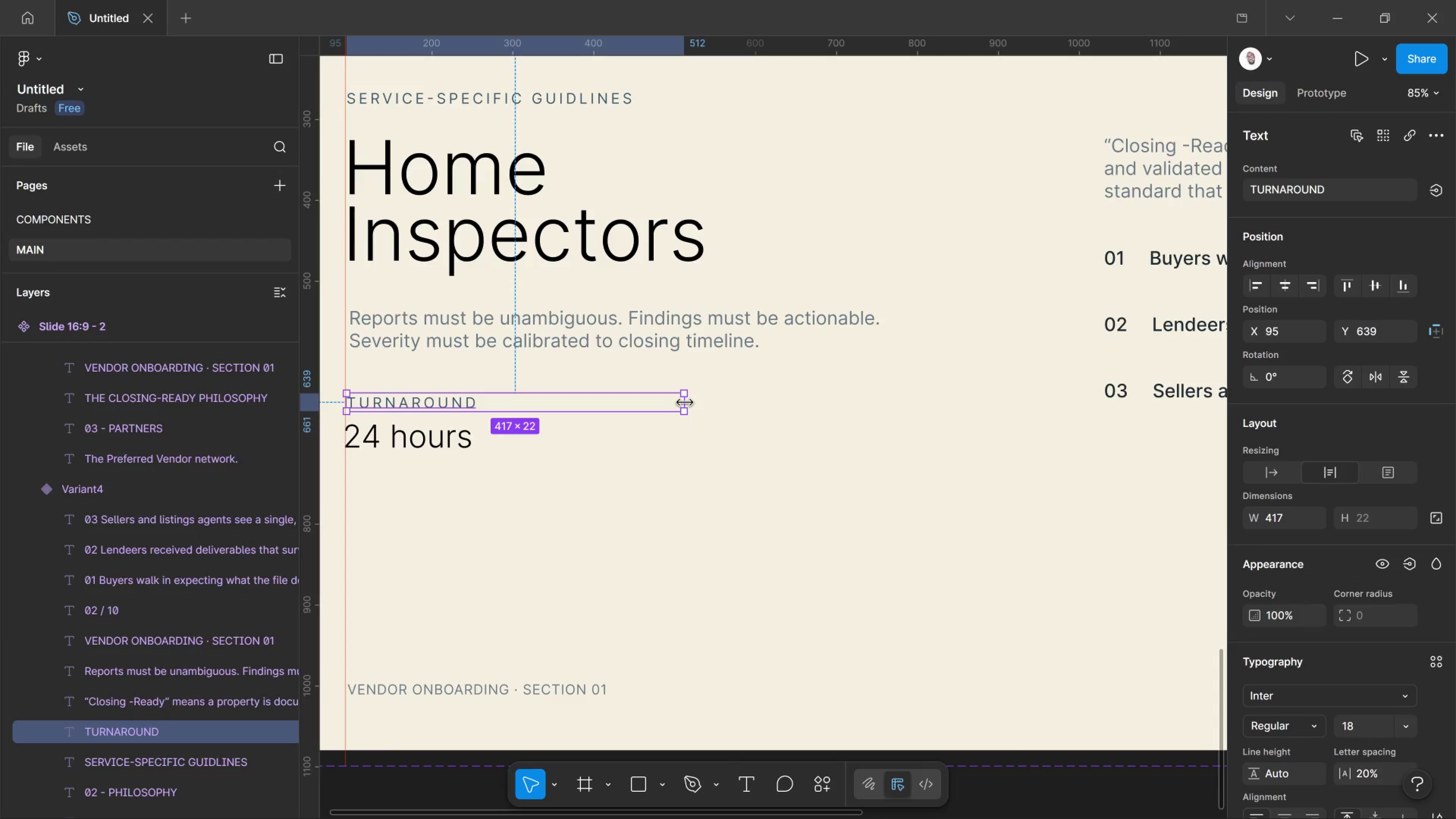 
left_click_drag(start_coordinate=[685, 403], to_coordinate=[489, 381])
 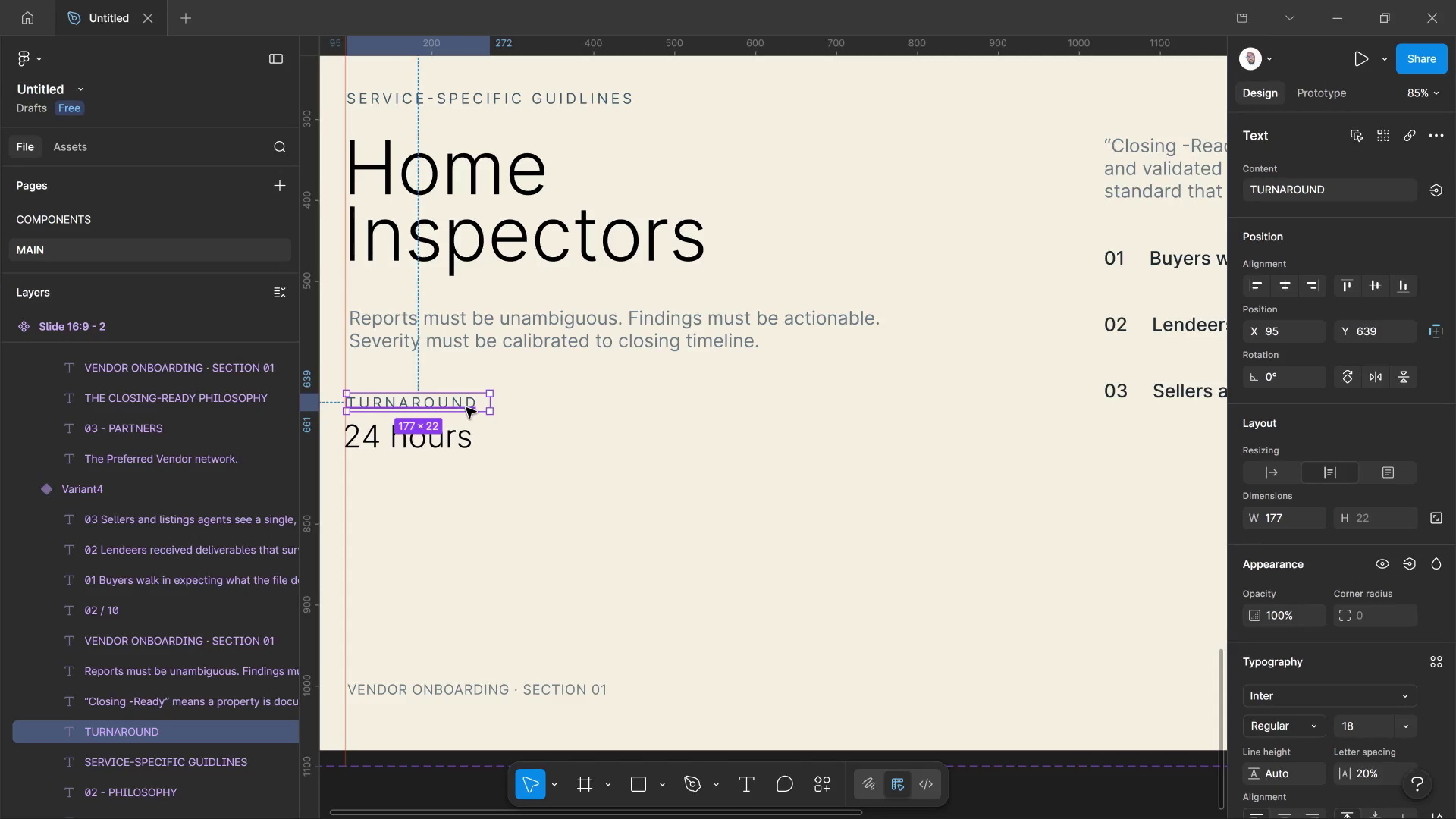 
double_click([466, 408])
 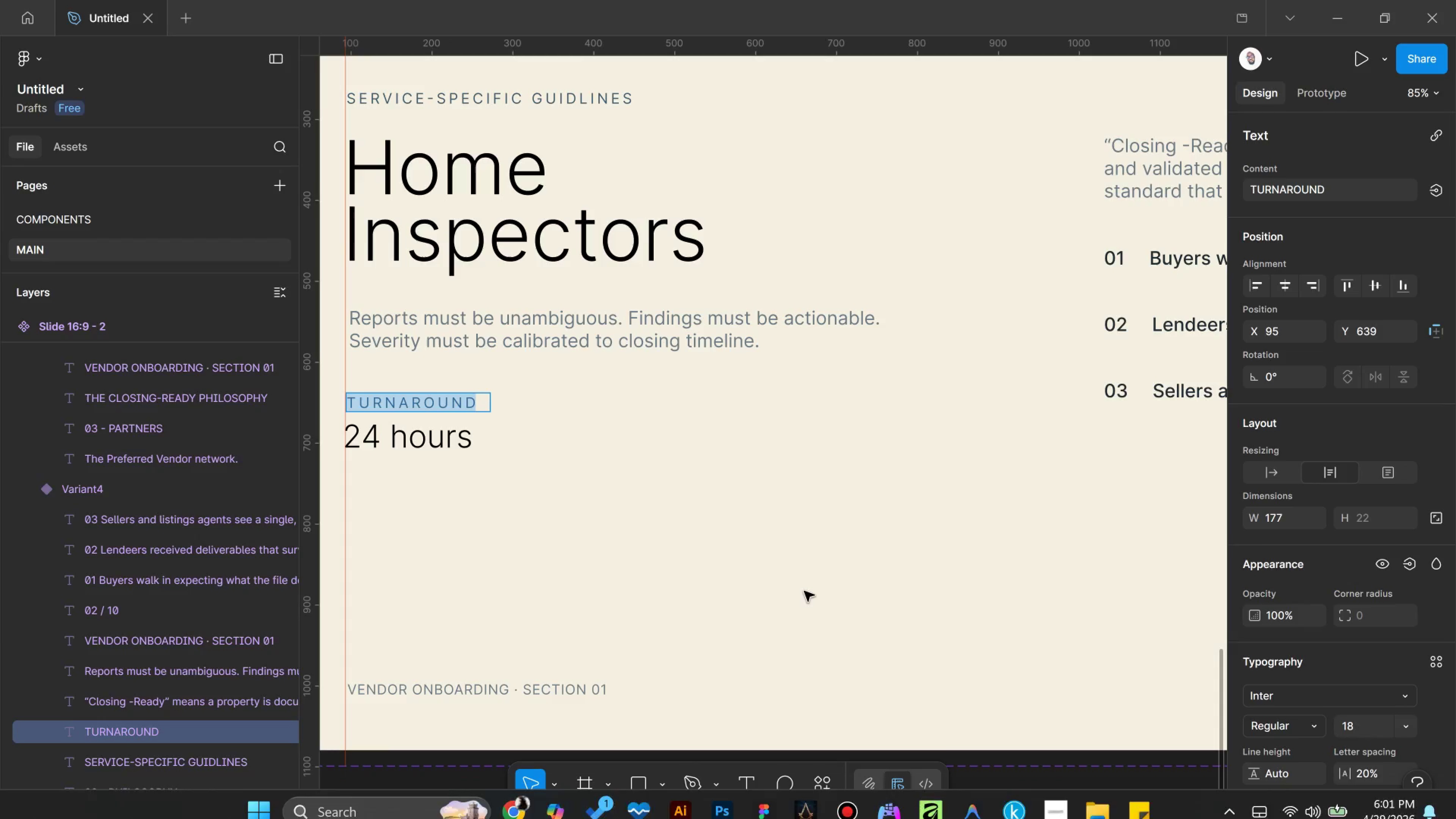 
key(Control+Shift+Comma)
 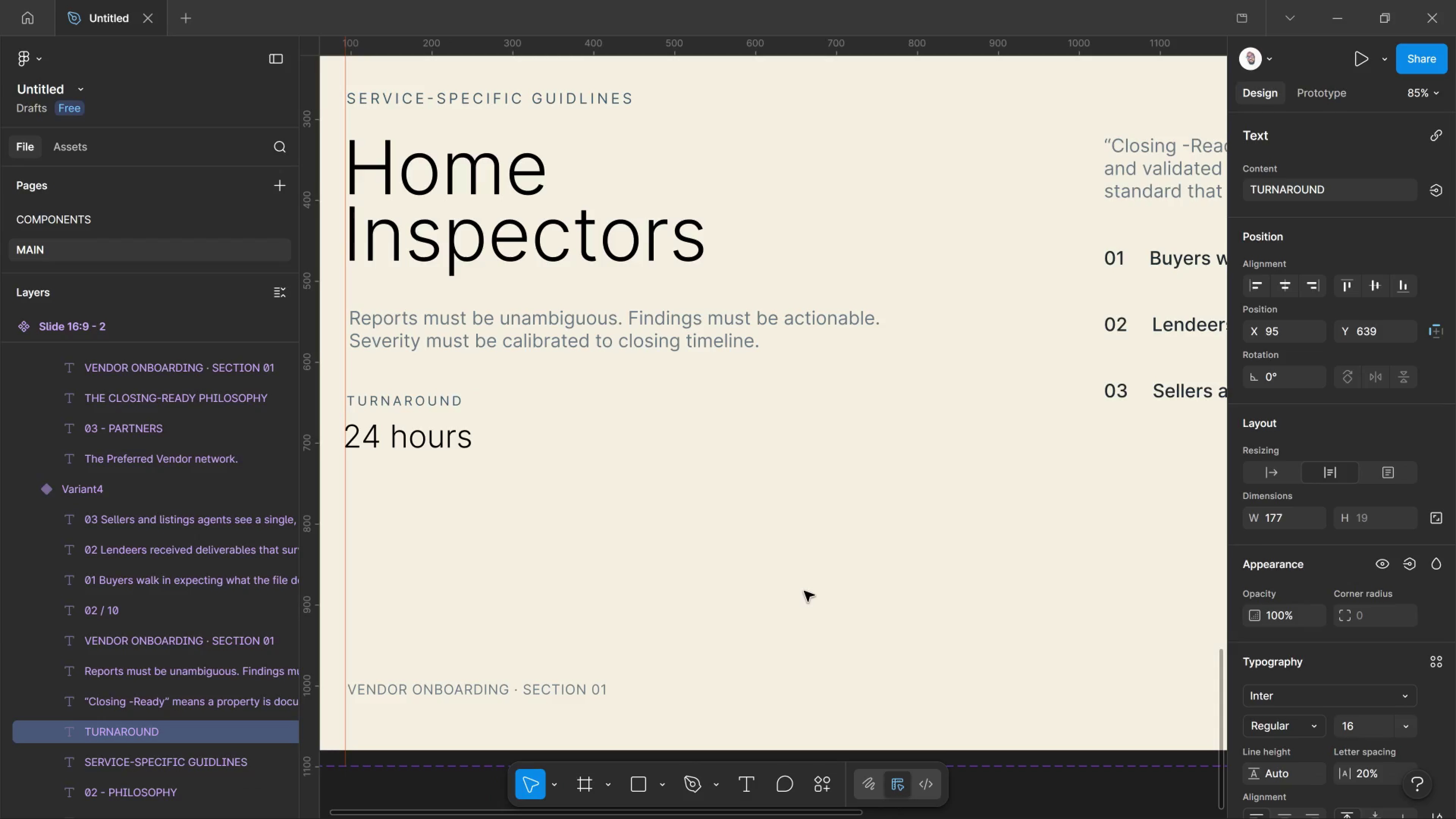 
key(Control+Shift+Comma)
 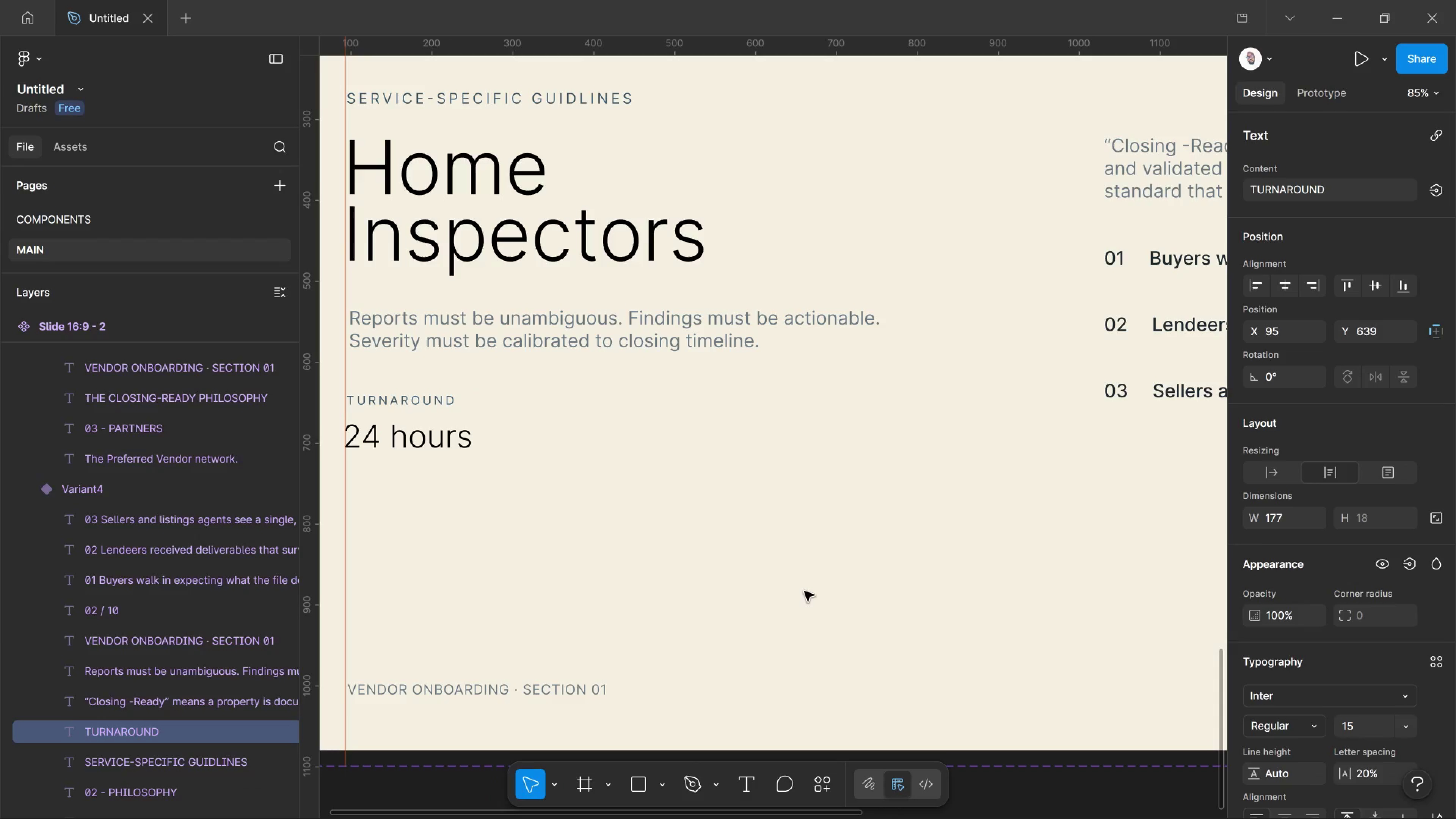 
key(Control+Shift+Comma)
 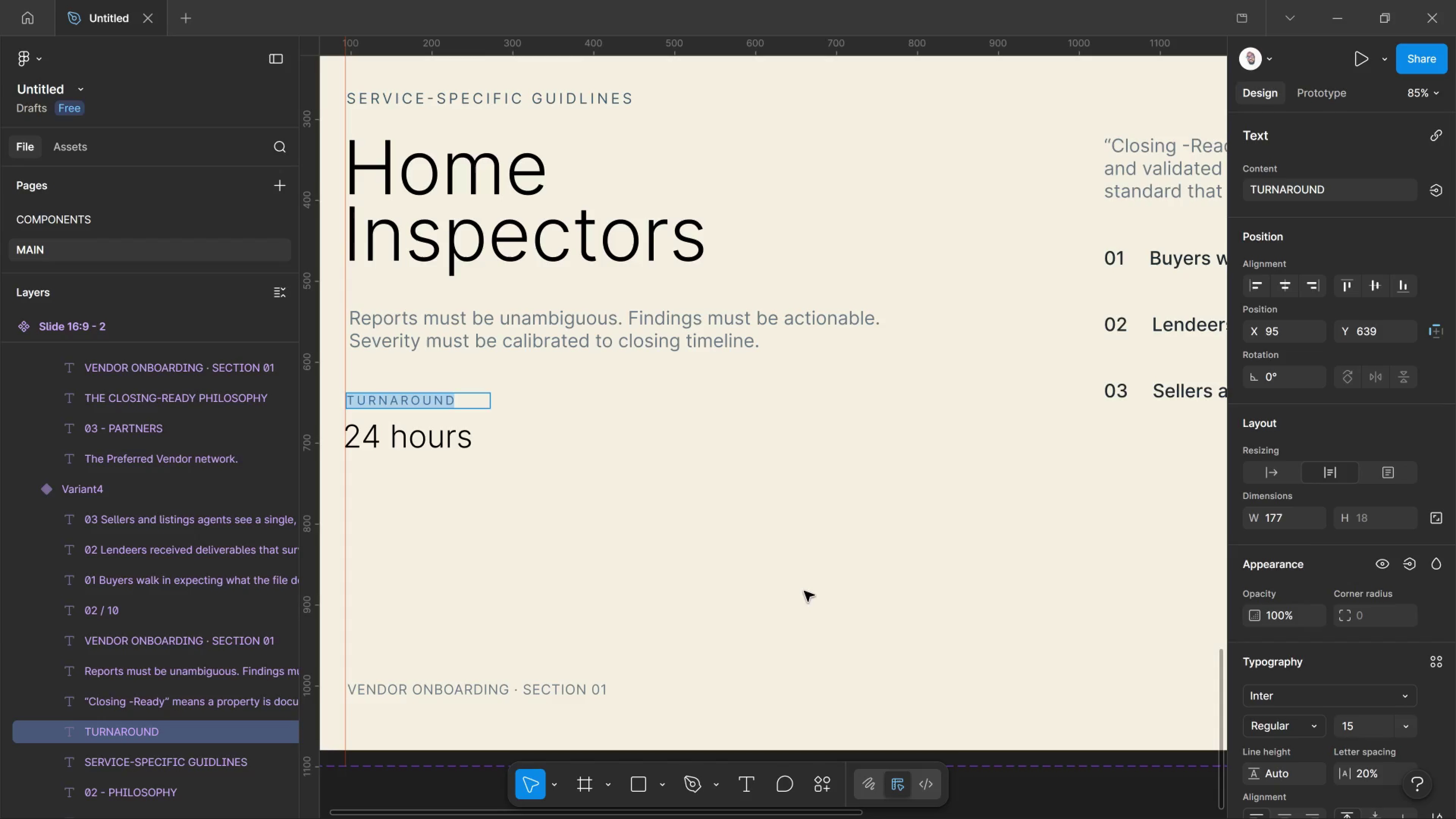 
wait(25.99)
 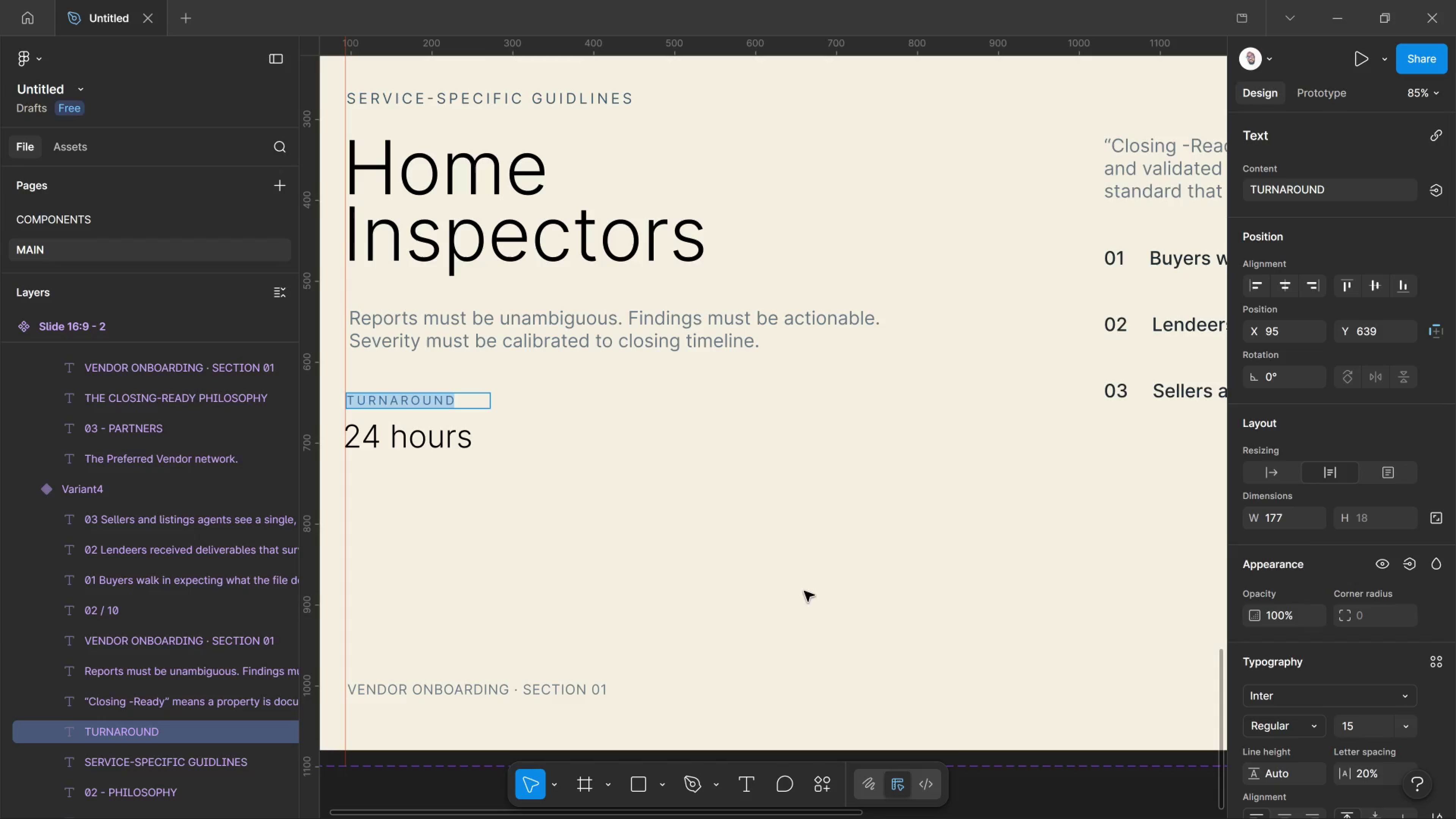 
mouse_move([977, 812])
 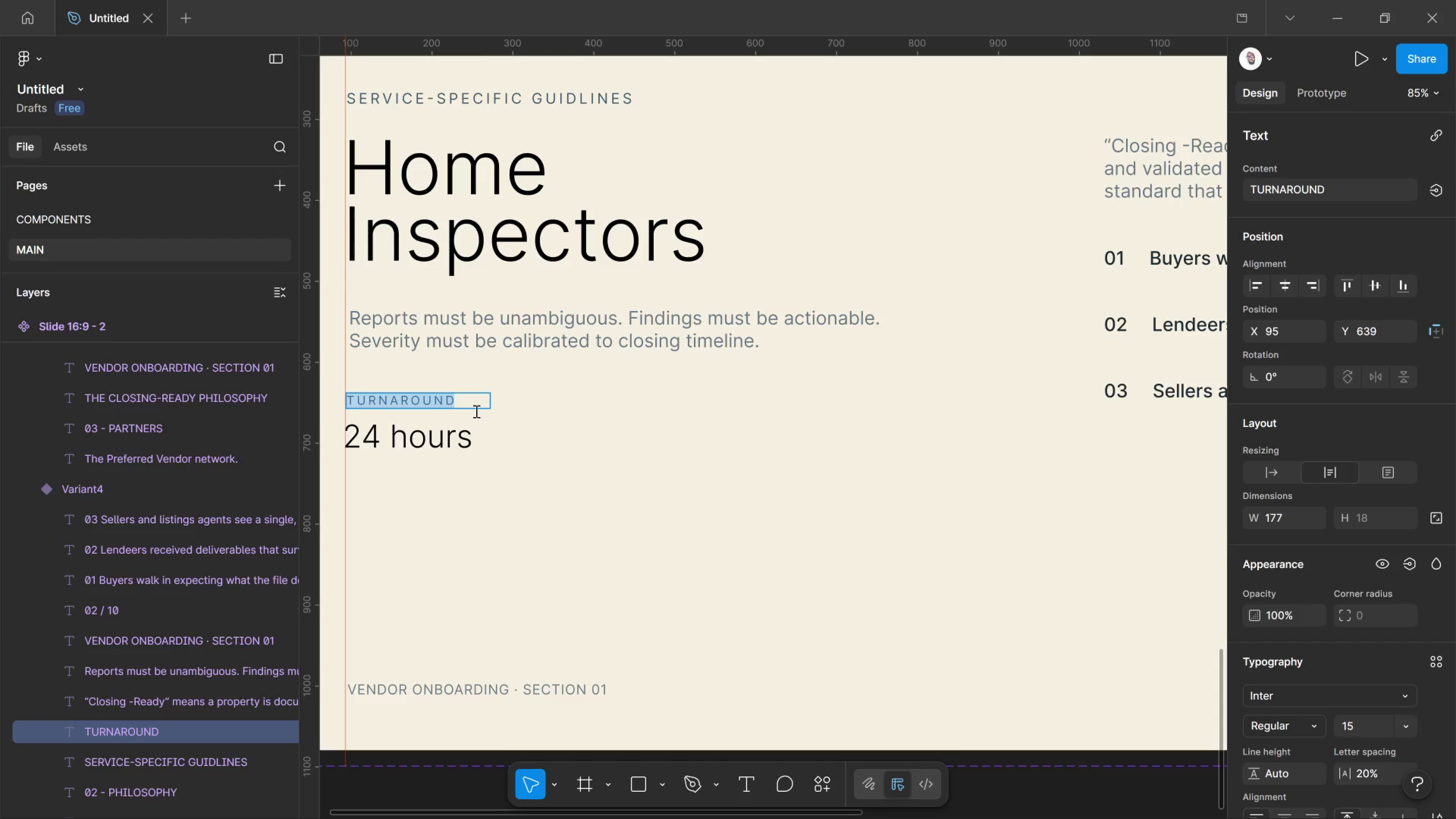 
wait(127.32)
 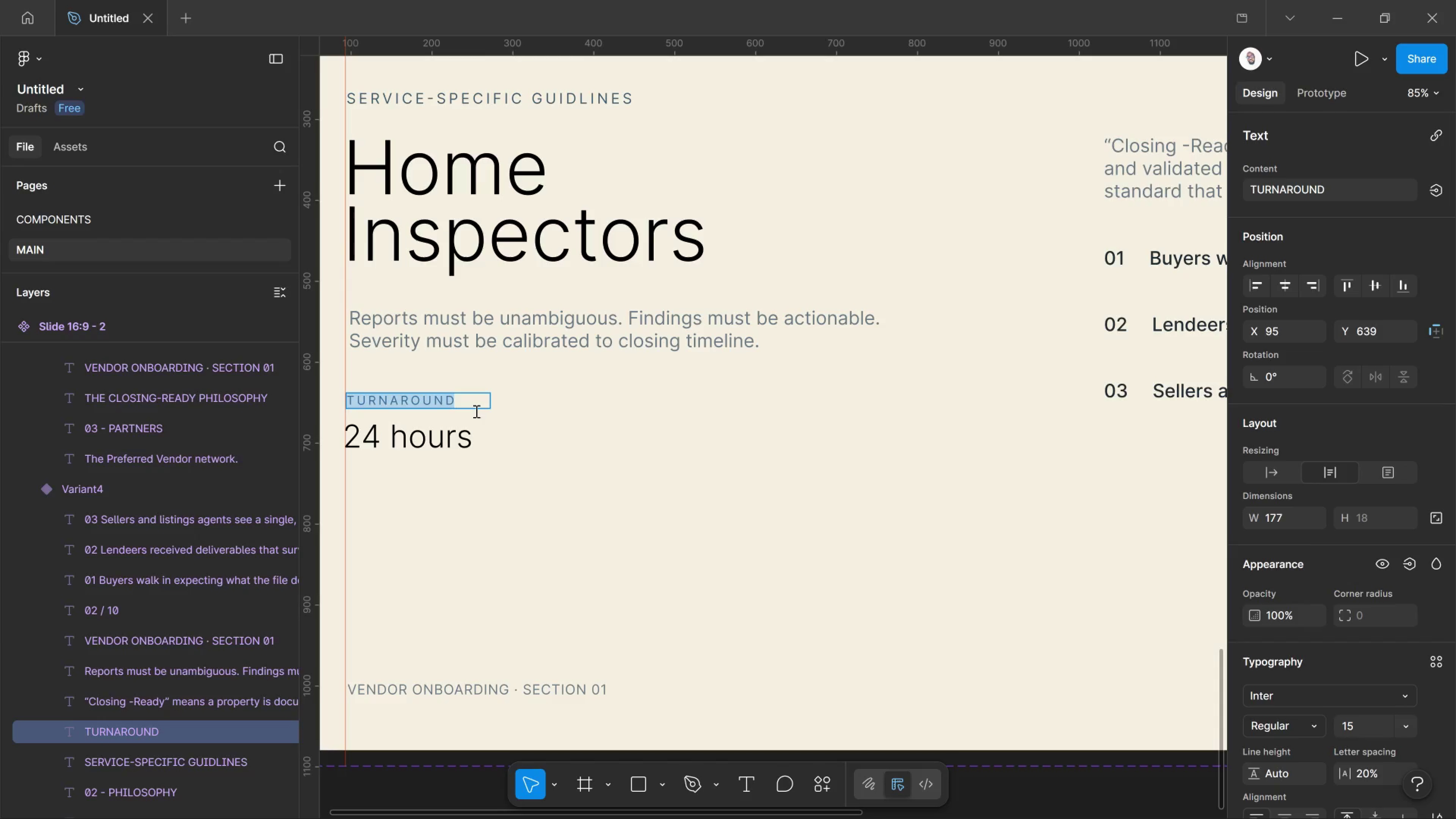 
left_click([542, 475])
 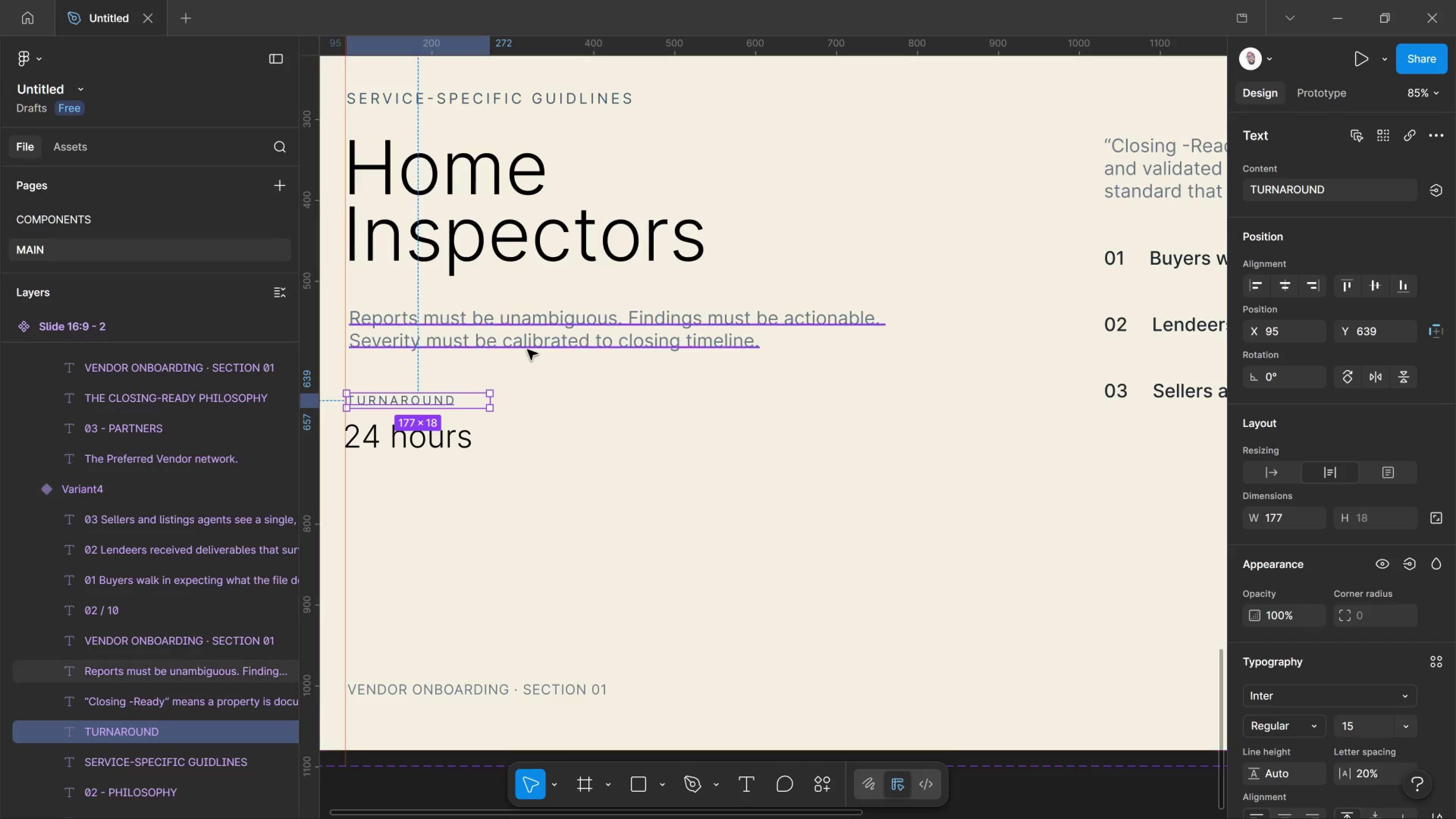 
left_click([527, 350])
 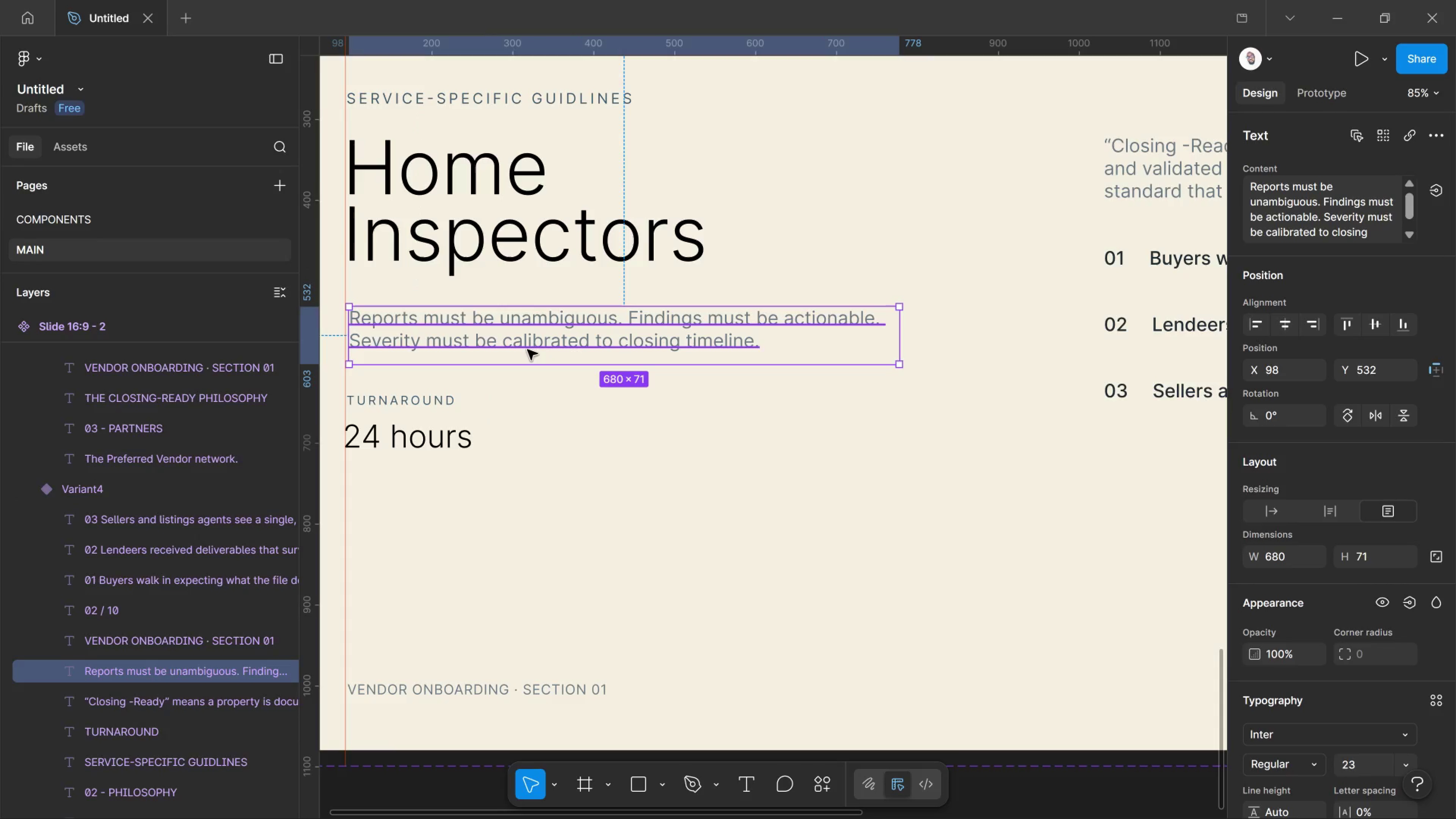 
hold_key(key=AltLeft, duration=2.59)
left_click_drag(start_coordinate=[527, 350], to_coordinate=[510, 508])
 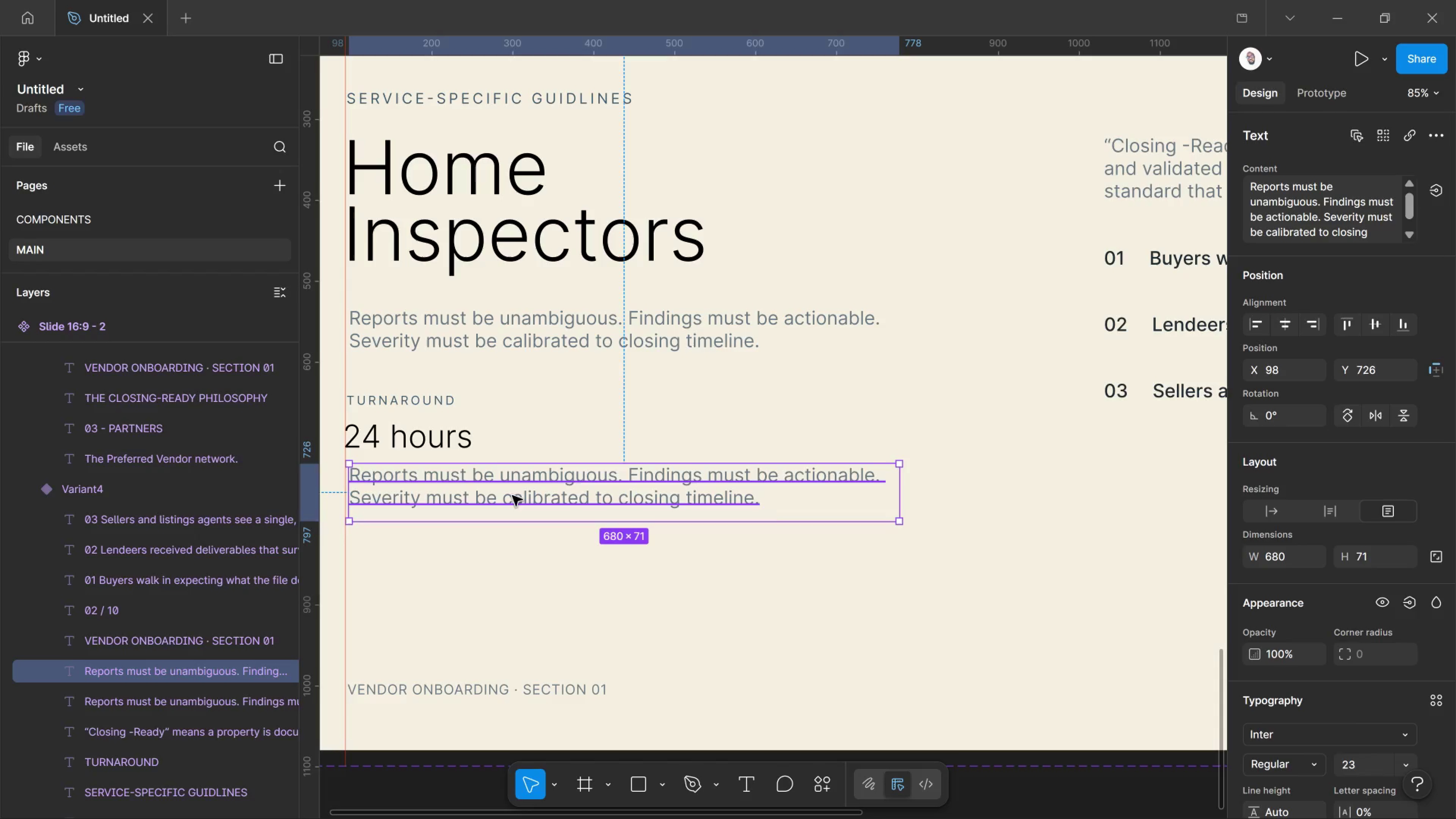 
hold_key(key=ShiftLeft, duration=1.53)
 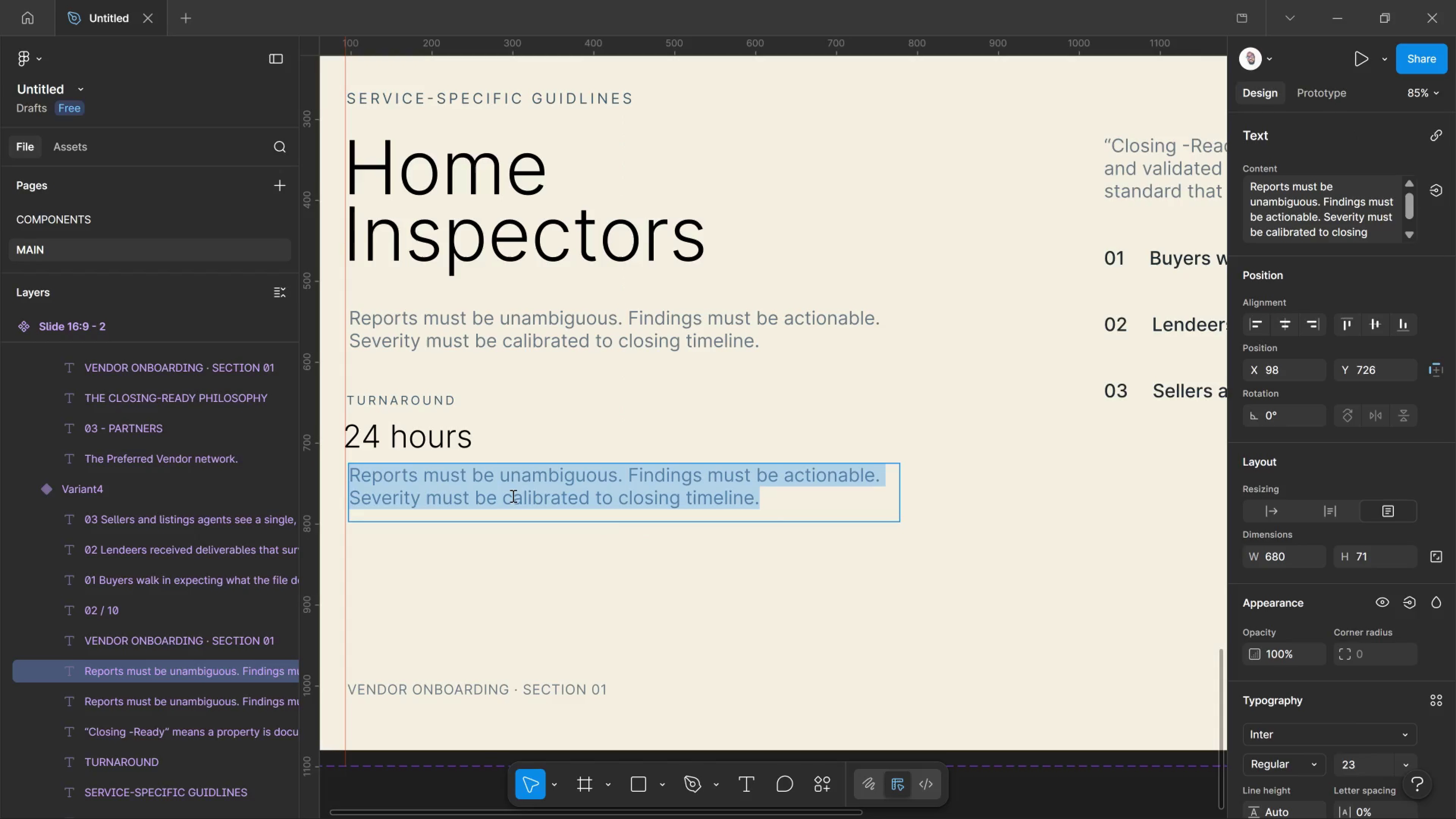 
double_click([512, 496])
 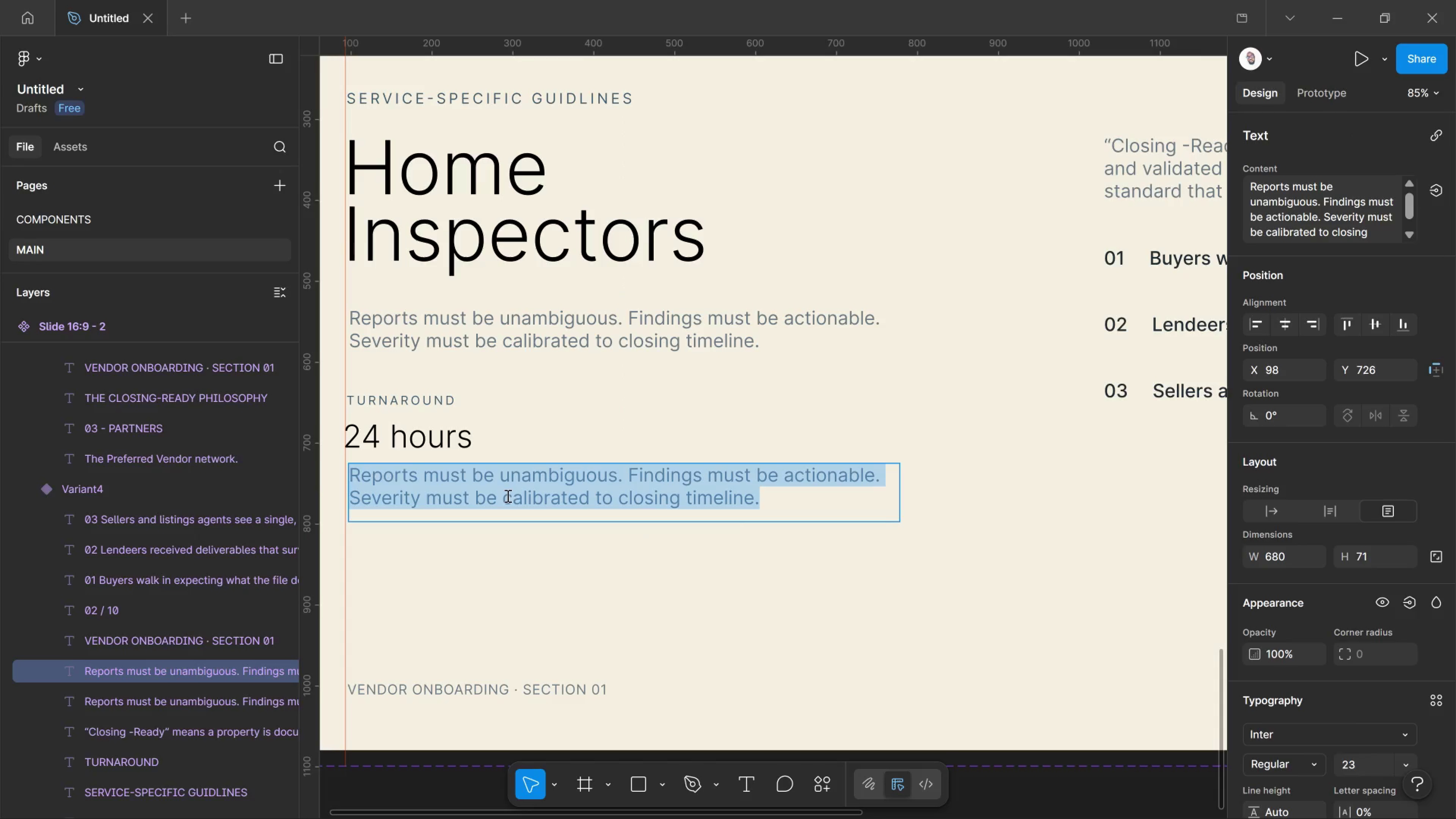 
type(From site visit to portal delivery)
 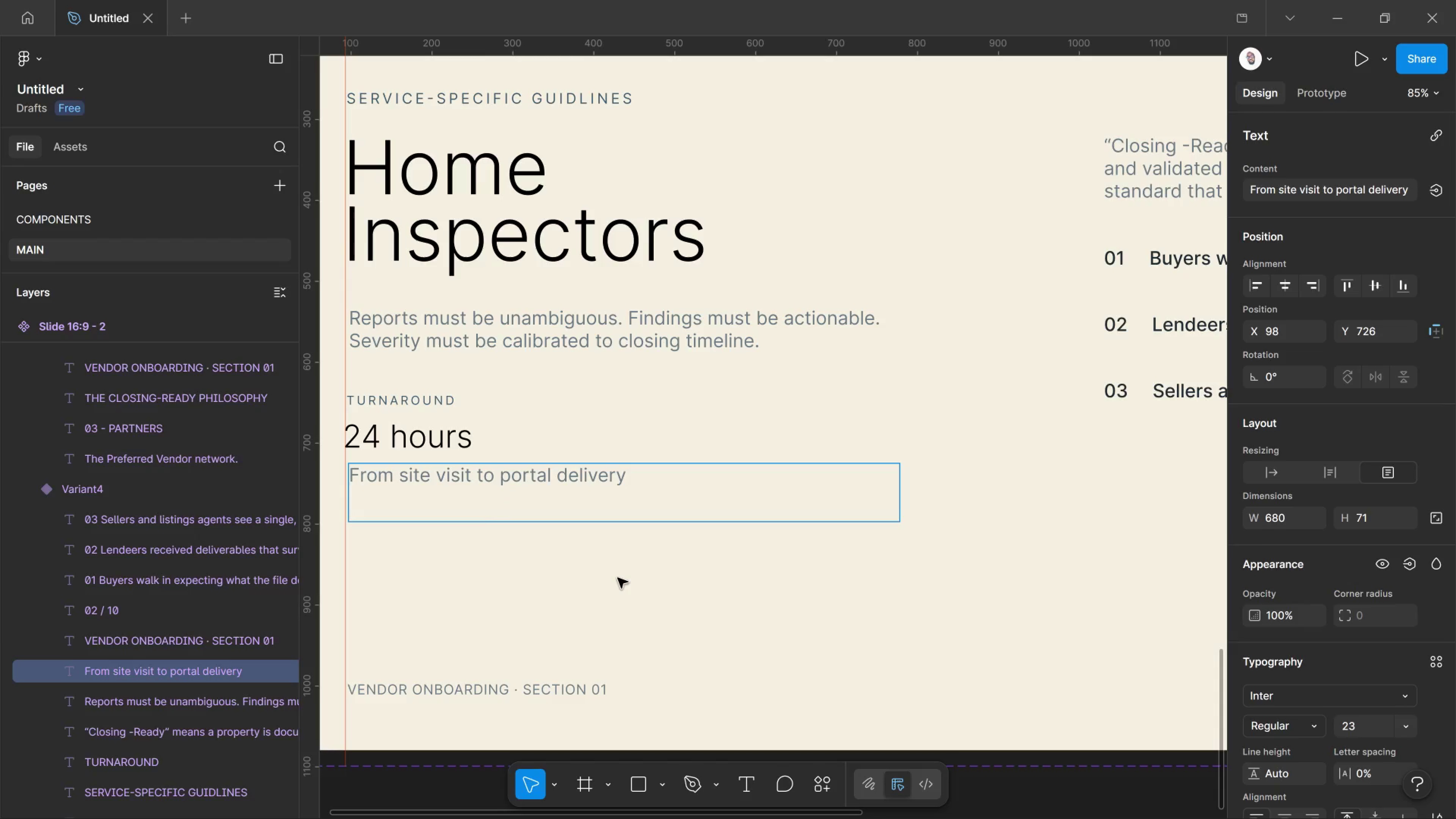 
key(Control+A)
 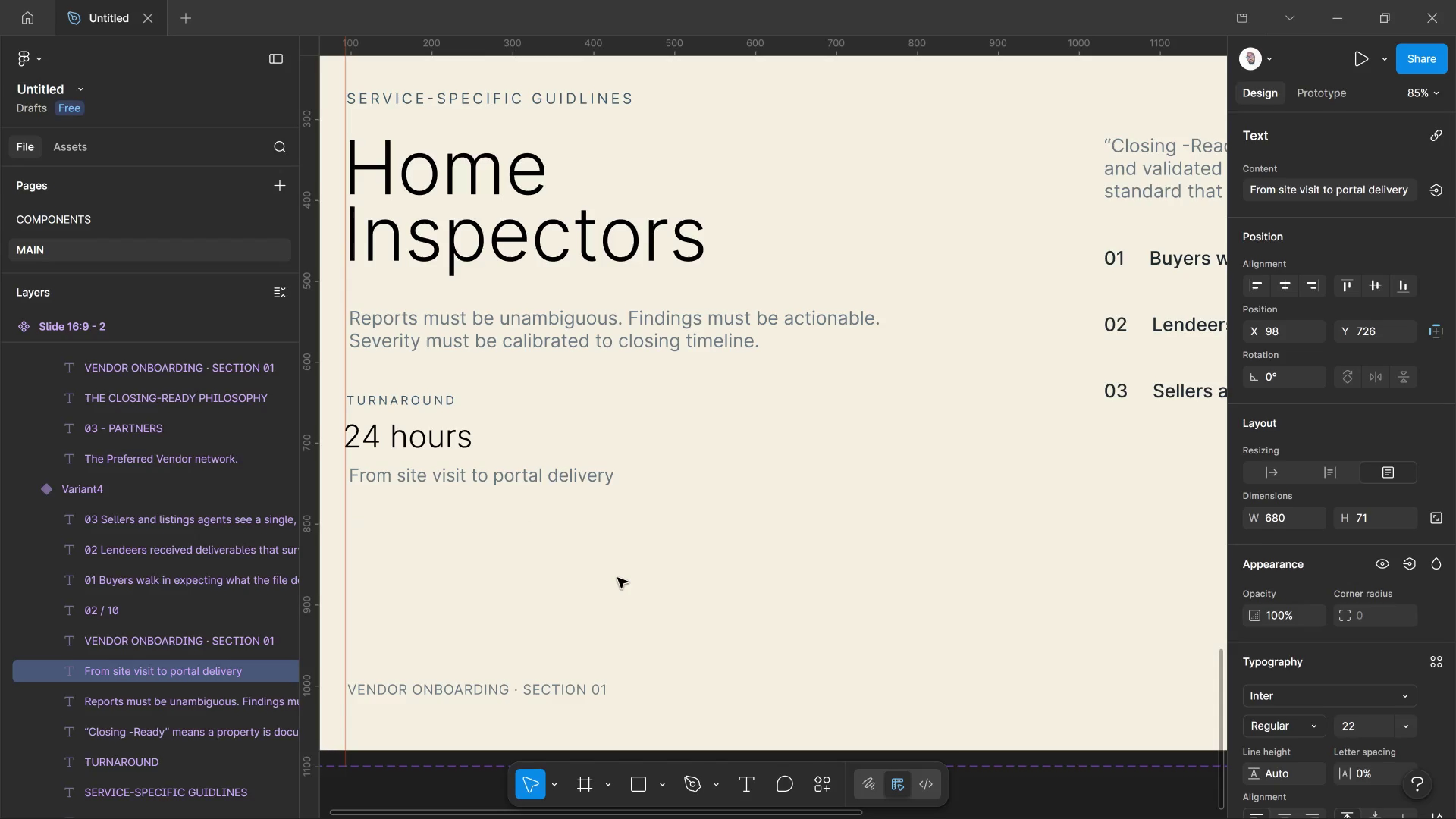 
key(Control+Shift+Comma)
 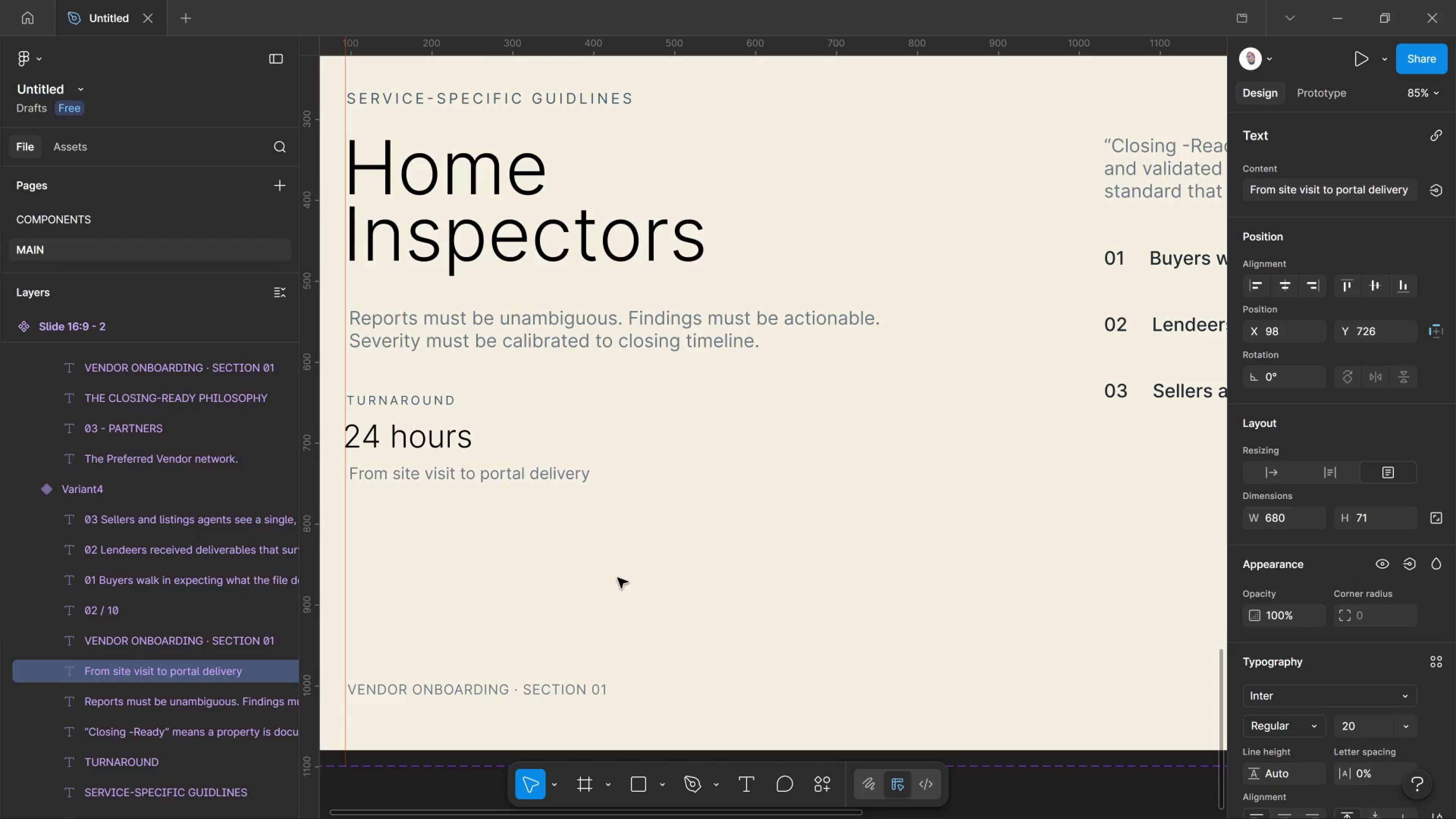 
key(Control+Shift+Comma)
 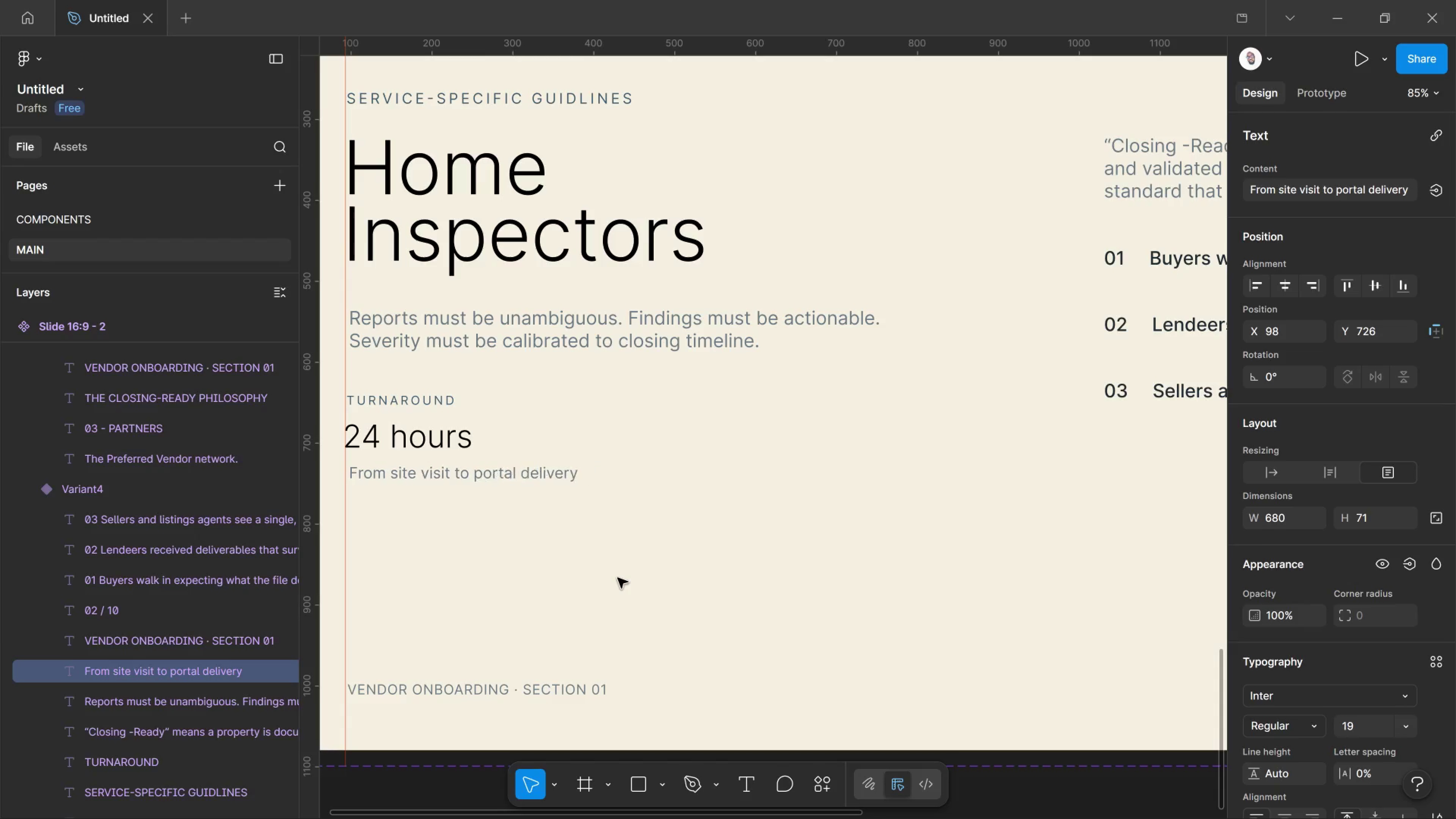 
key(Control+Shift+Comma)
 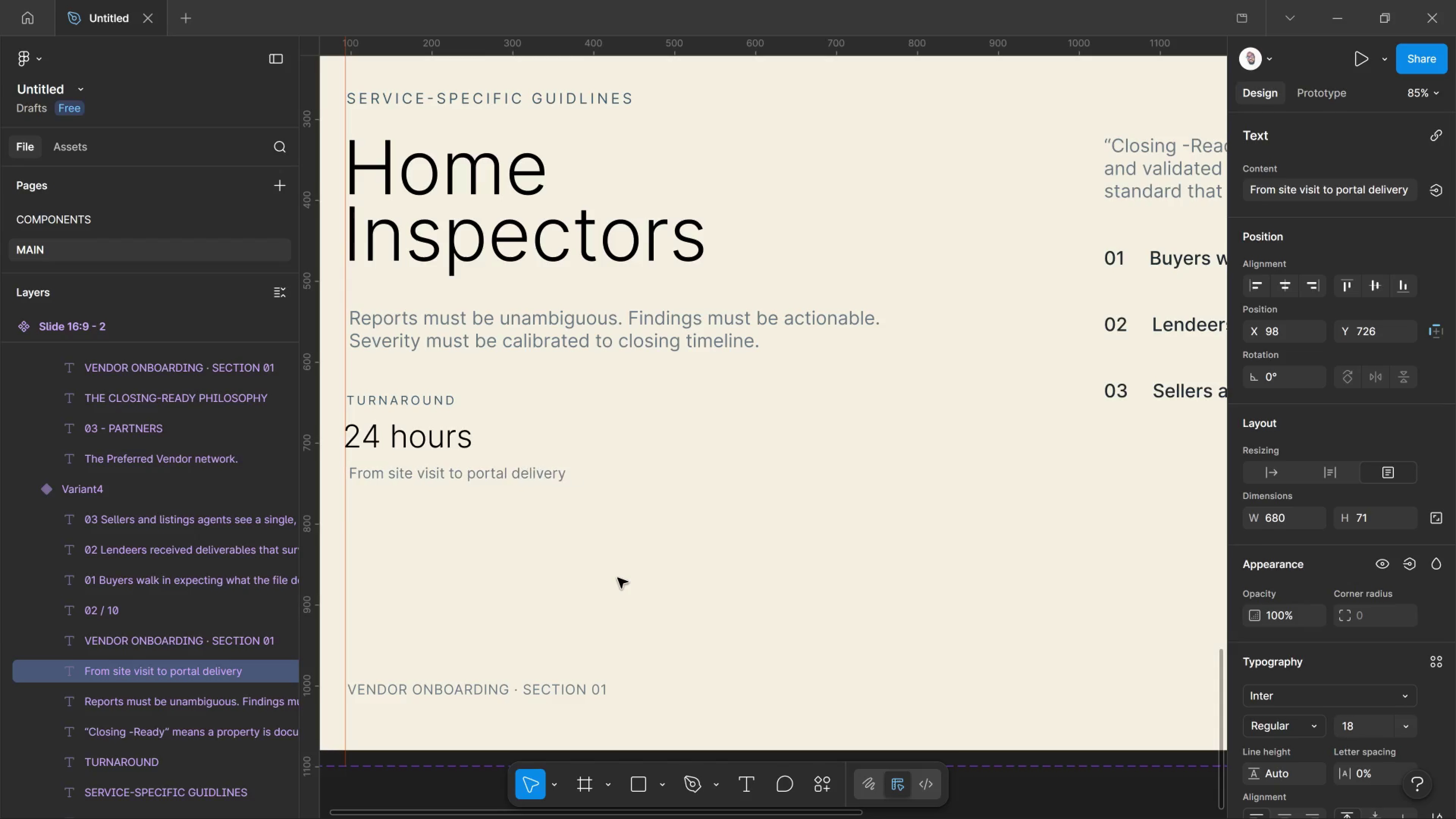 
key(Control+Shift+Comma)
 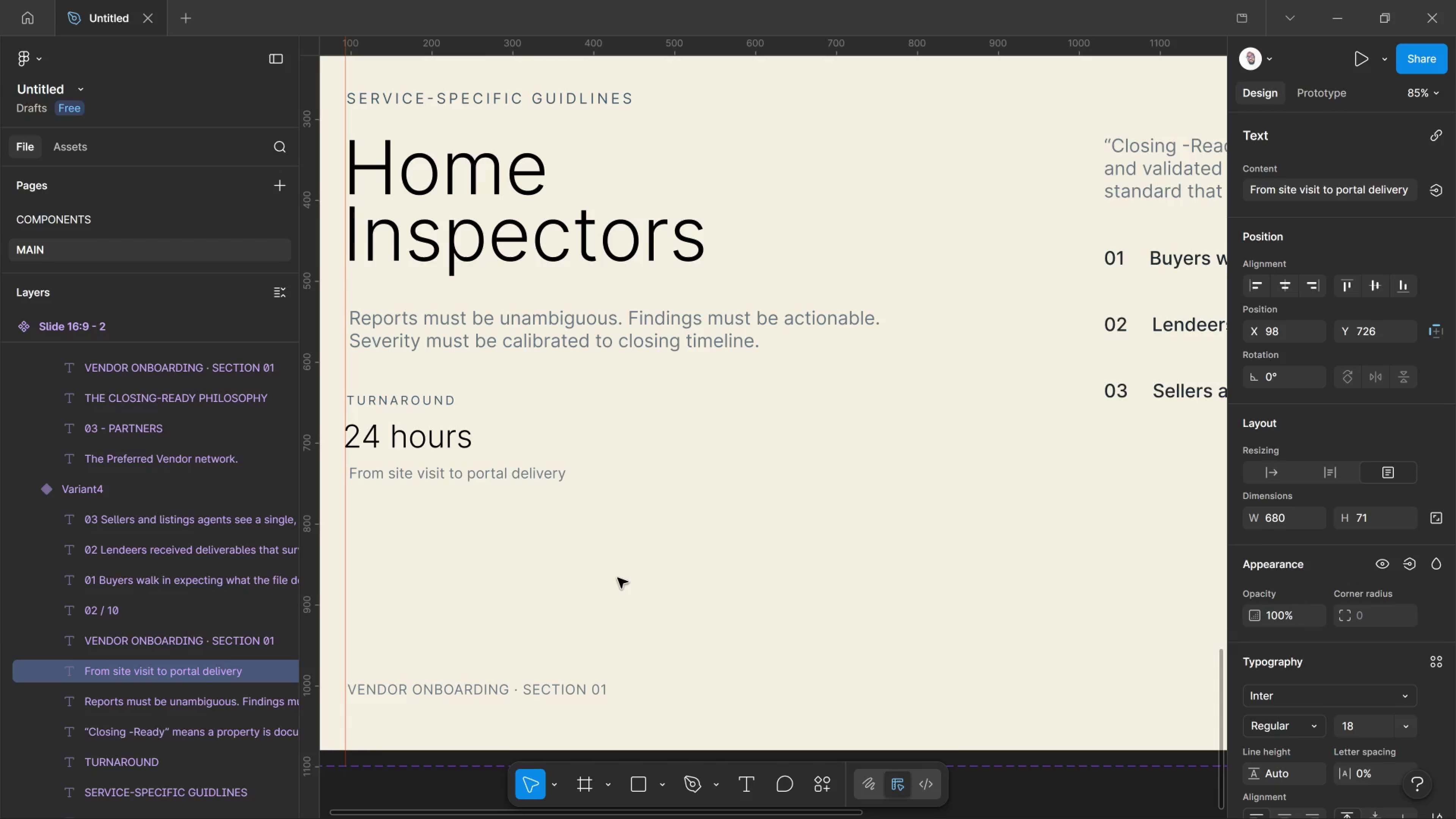 
key(Control+Shift+Comma)
 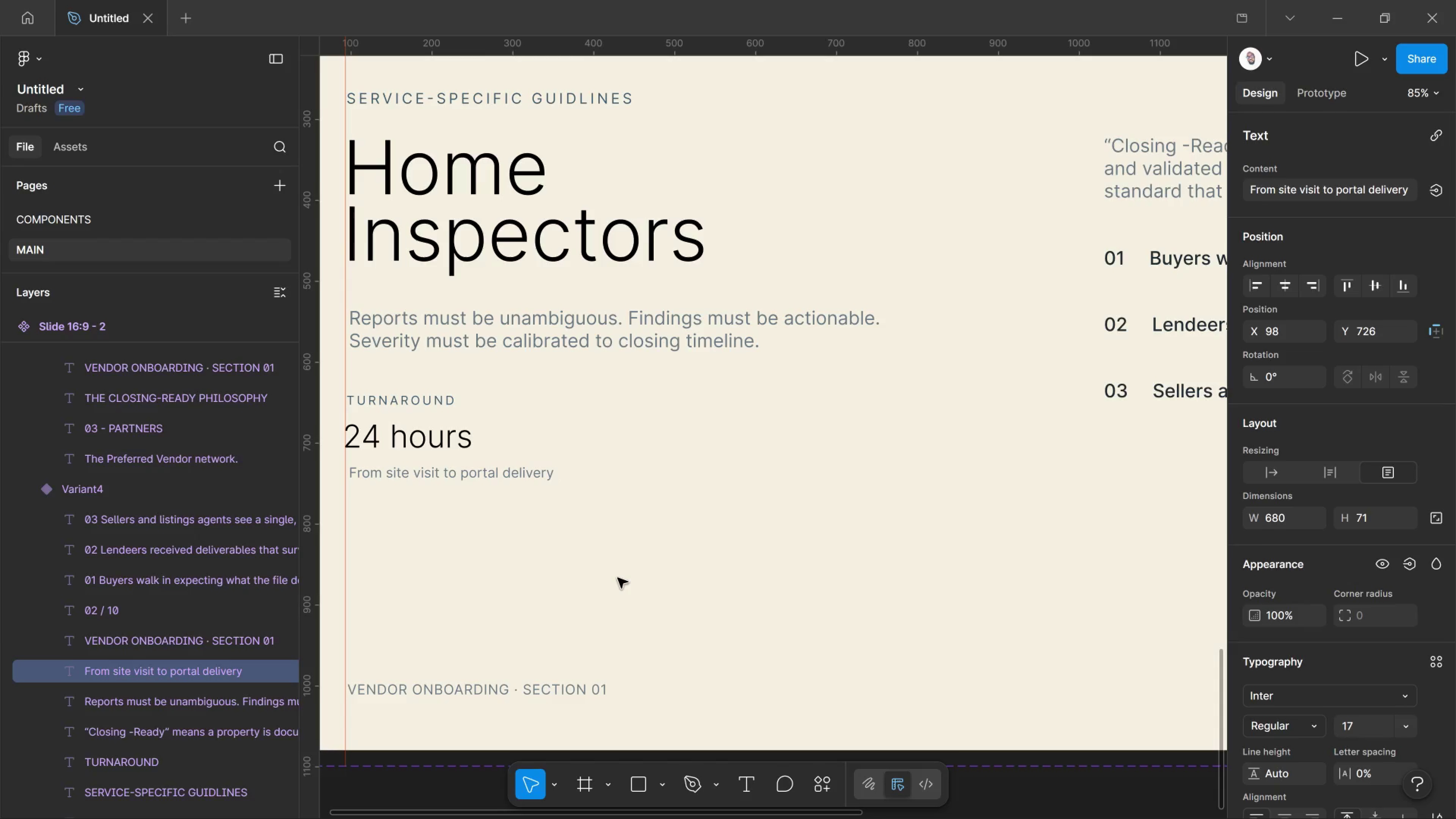 
key(Control+Shift+Comma)
 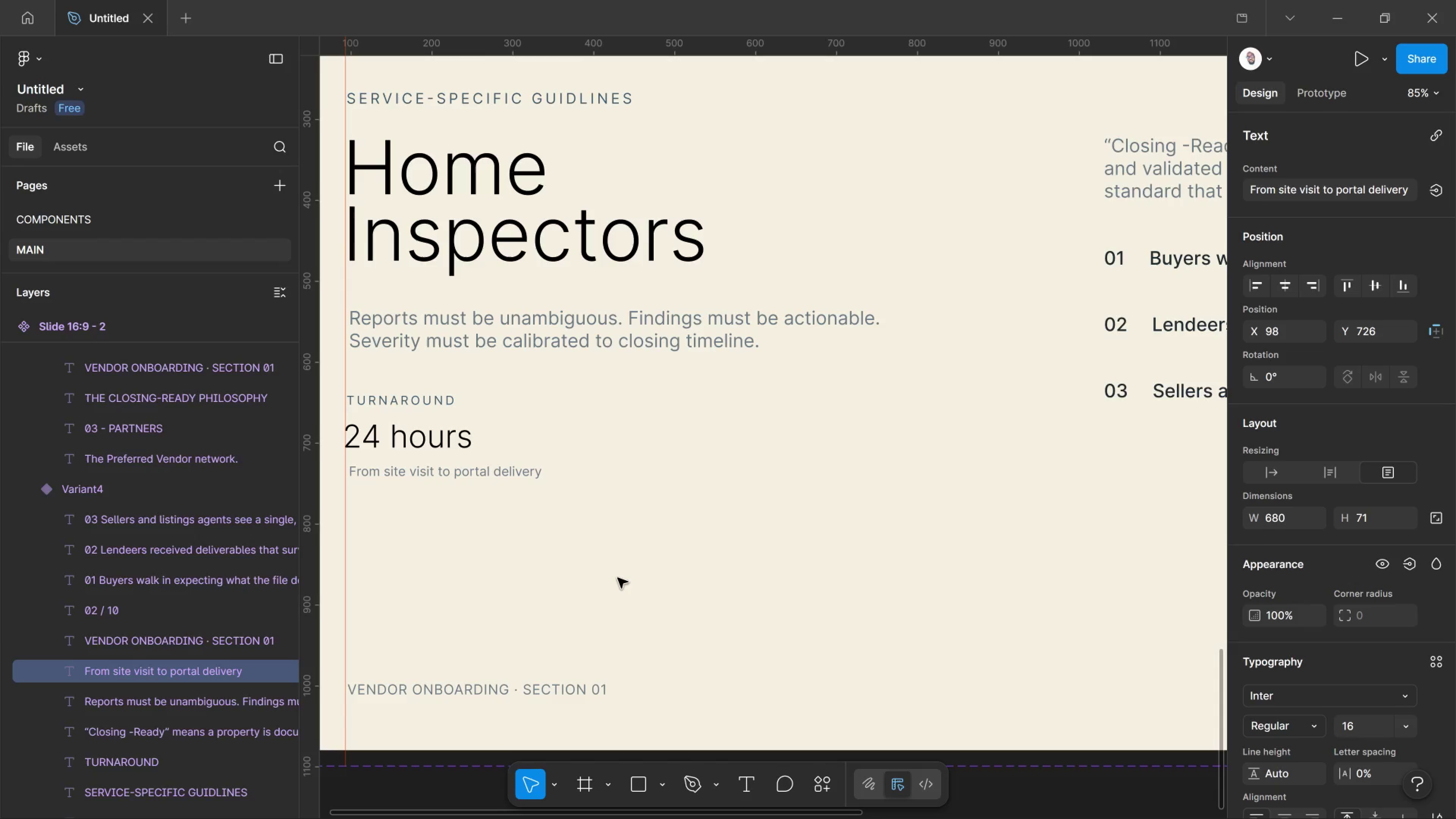 
key(Control+Shift+Comma)
 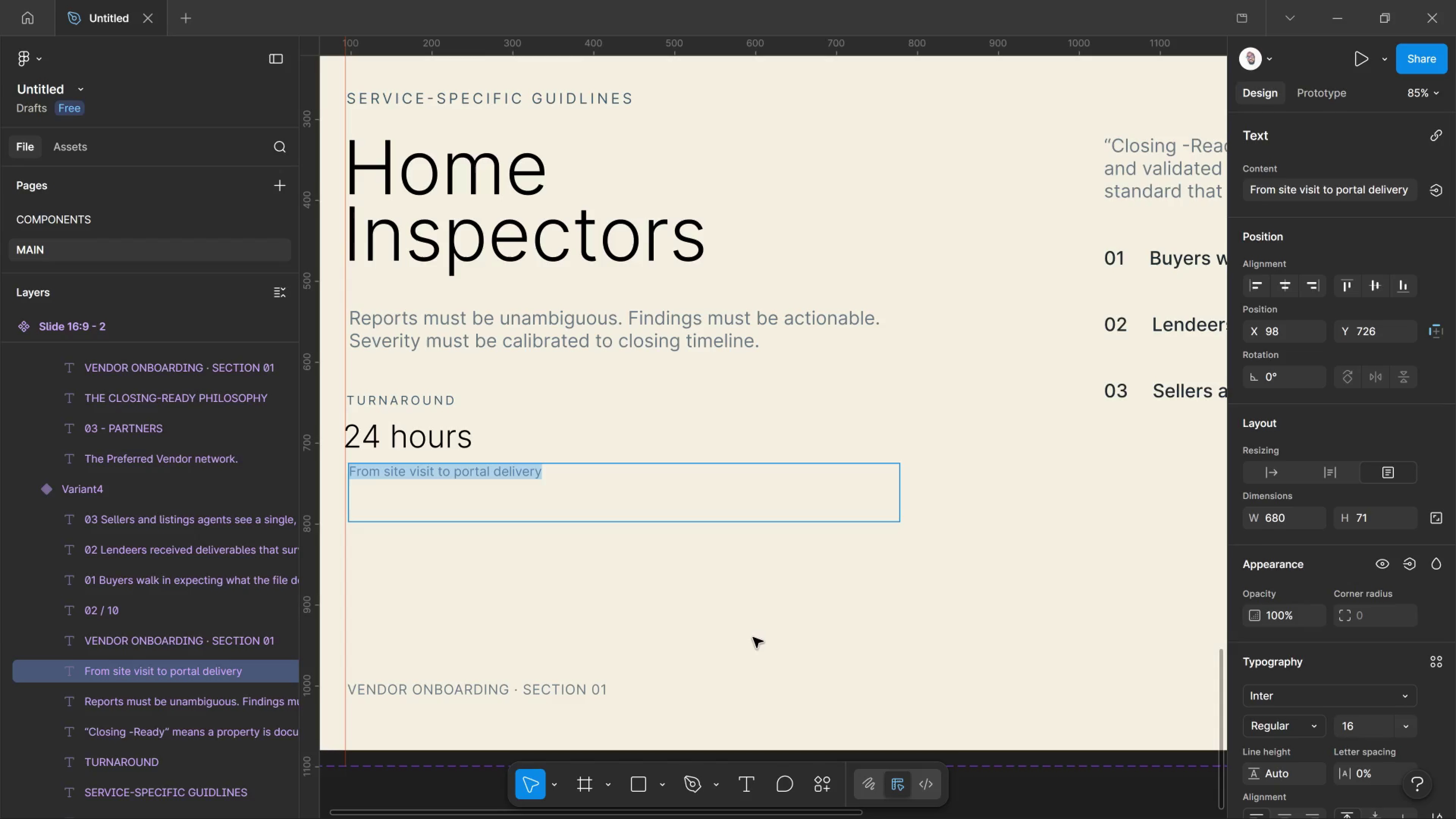 
left_click([753, 637])
 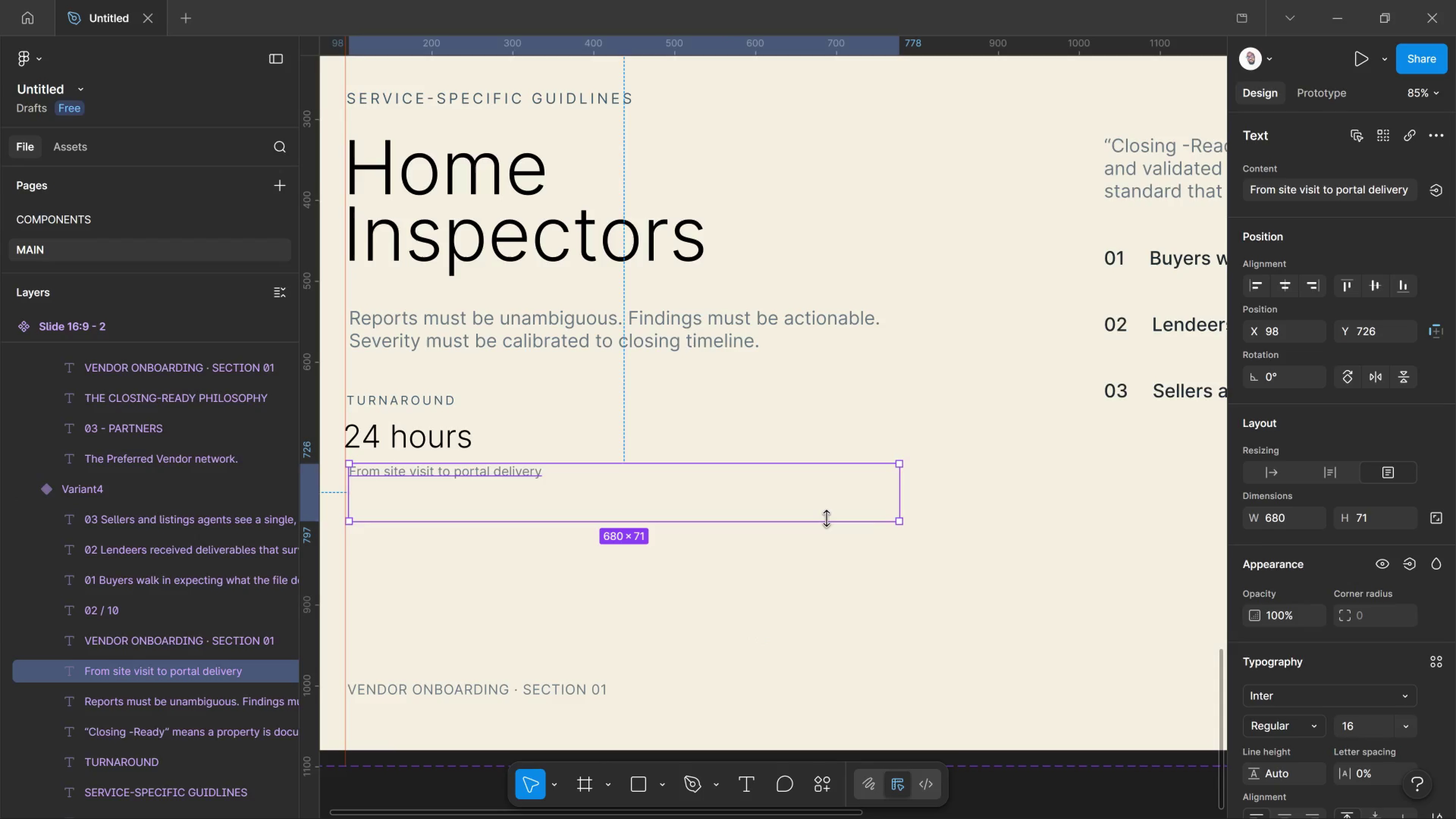 
left_click_drag(start_coordinate=[826, 518], to_coordinate=[824, 484])
 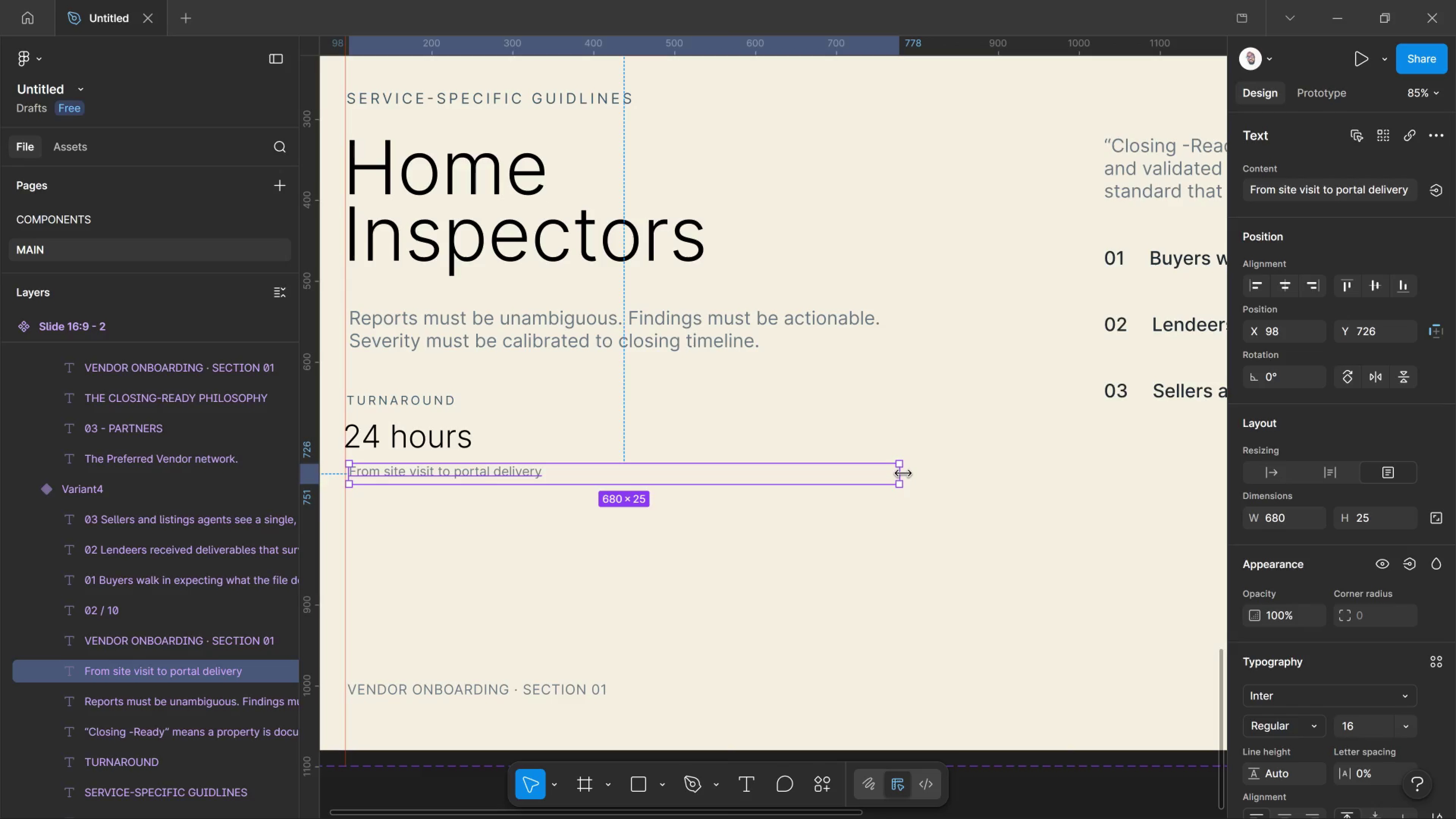 
left_click_drag(start_coordinate=[903, 474], to_coordinate=[560, 464])
 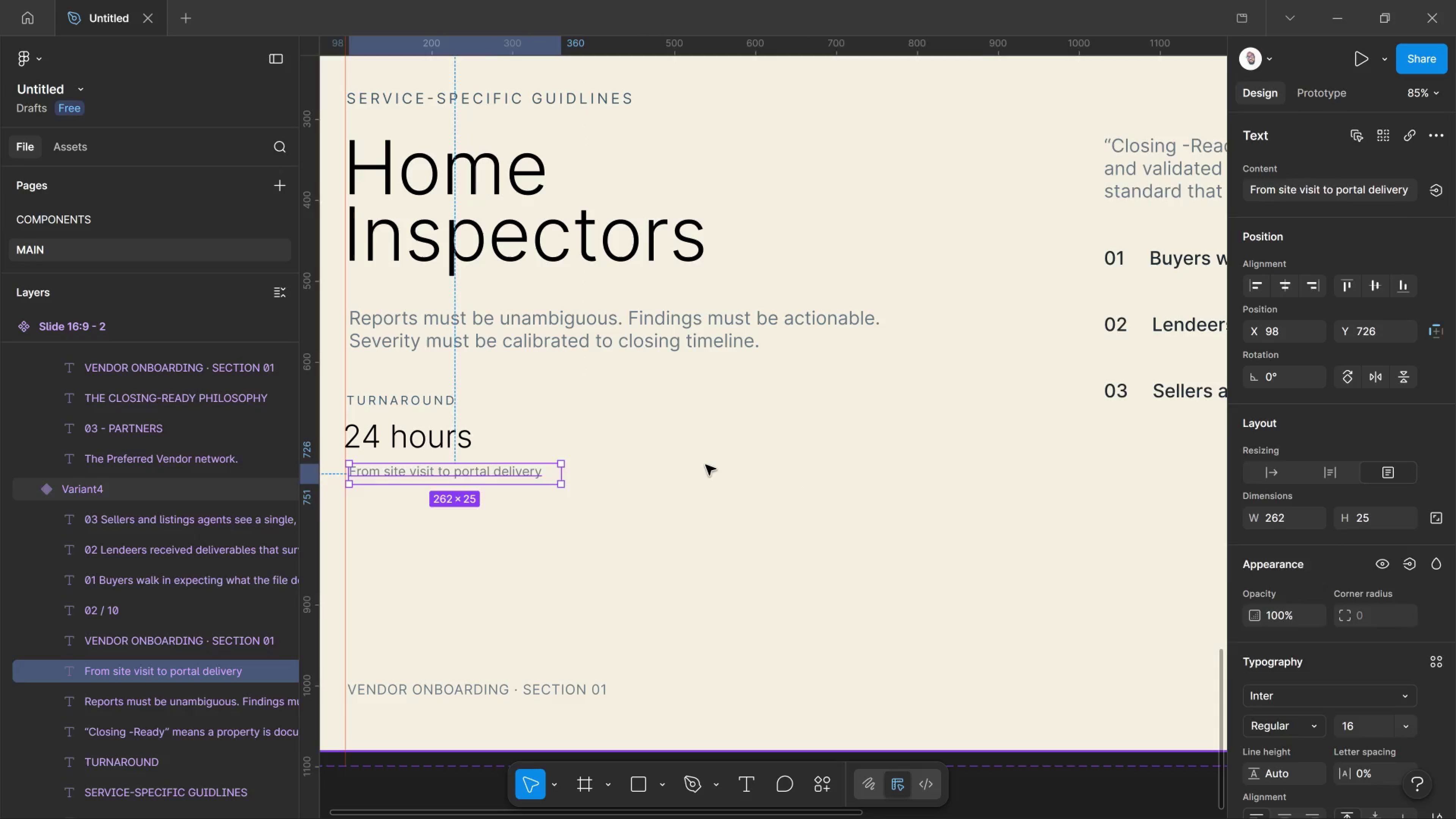 
left_click([706, 465])
 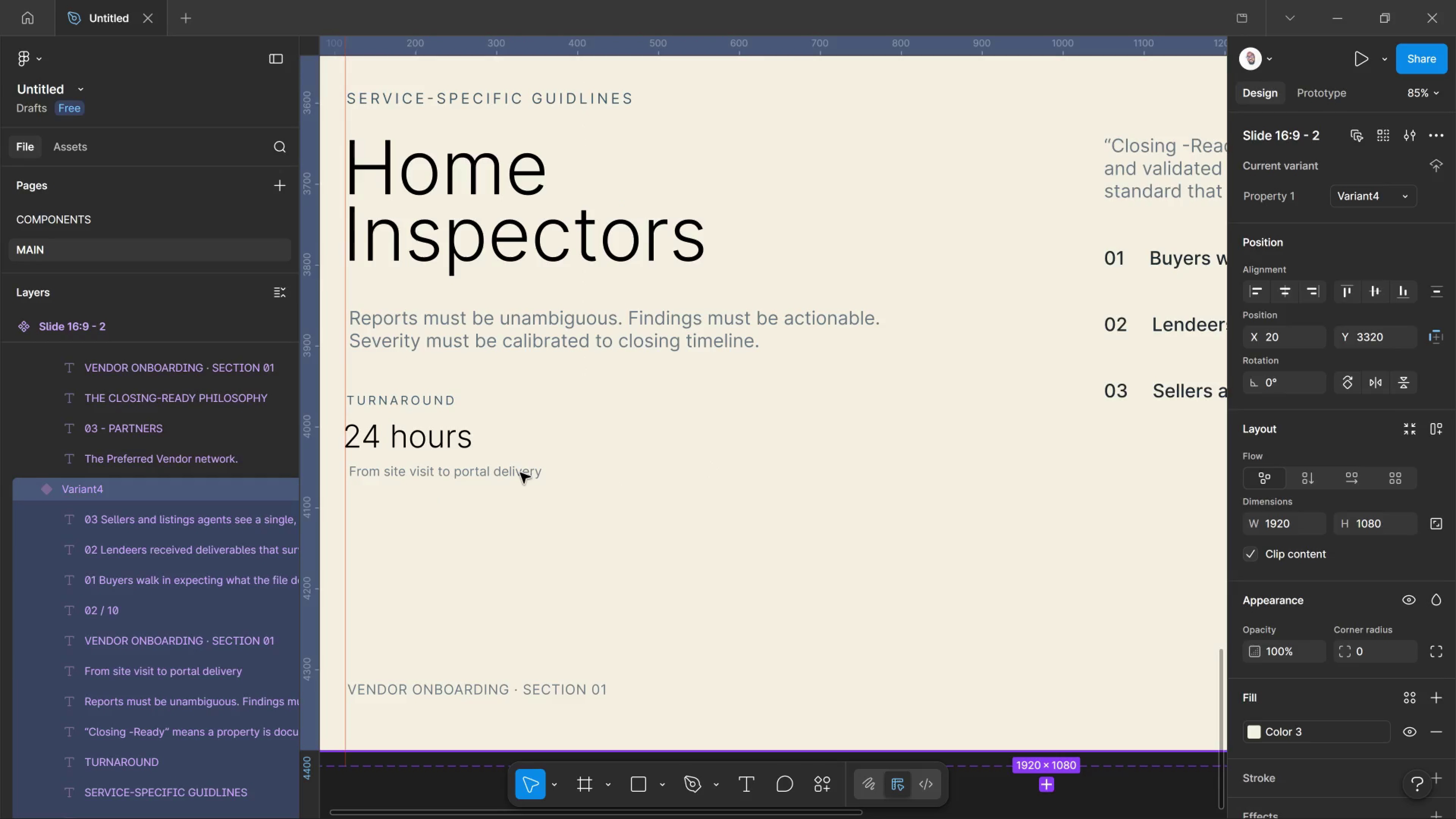 
hold_key(key=ControlLeft, duration=0.9)
left_click([520, 473])
 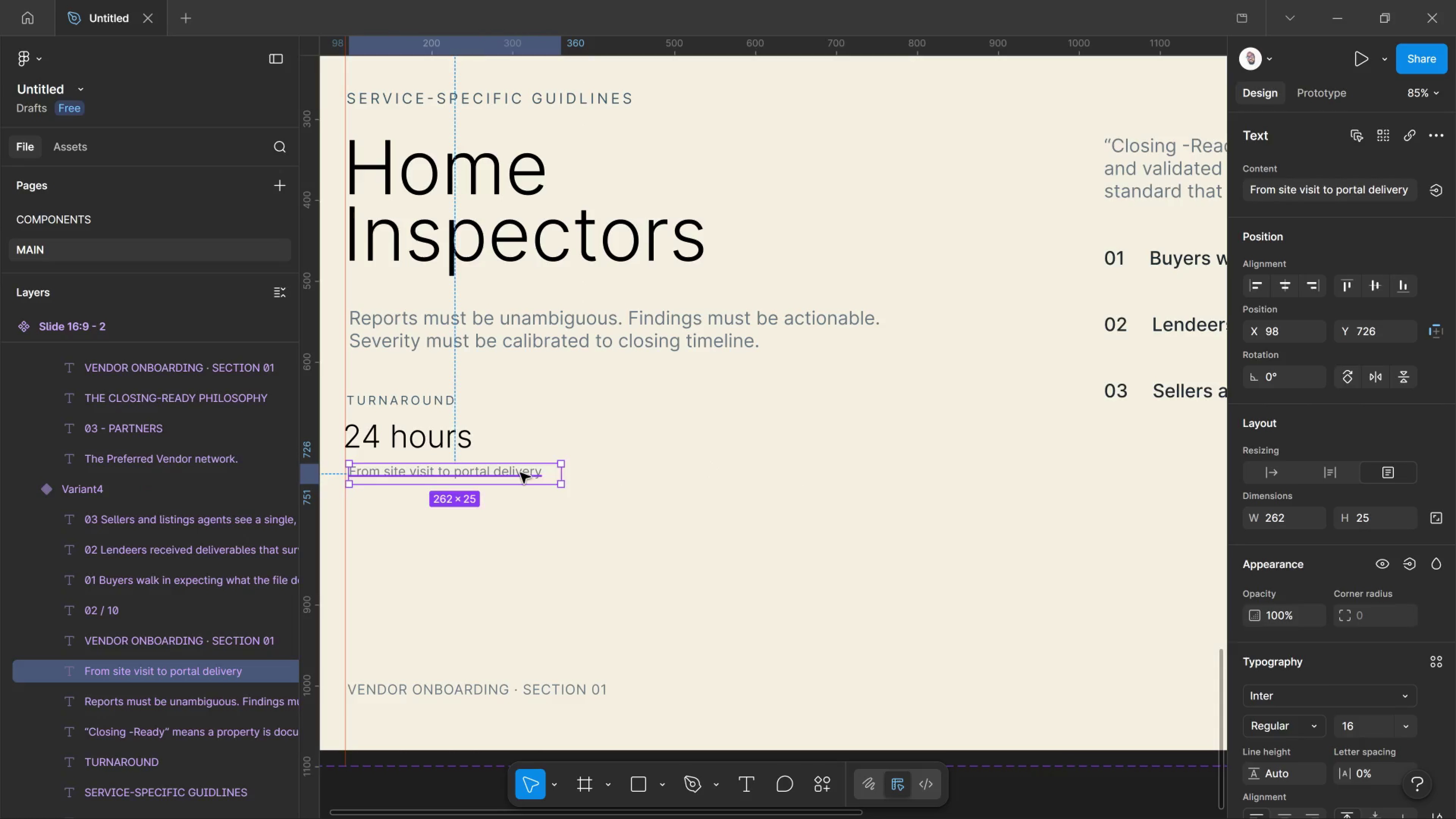 
key(ArrowLeft)
 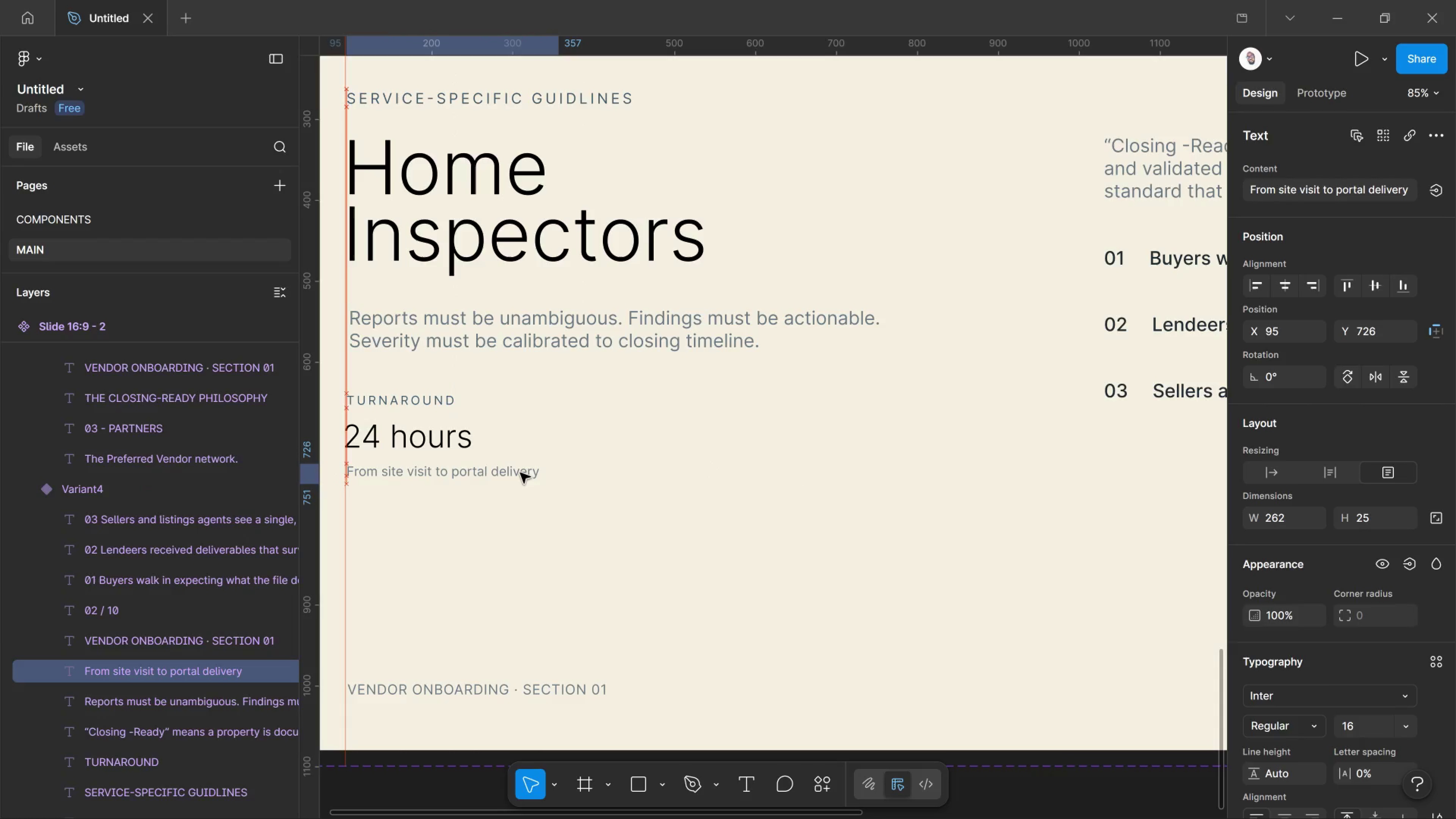 
key(ArrowLeft)
 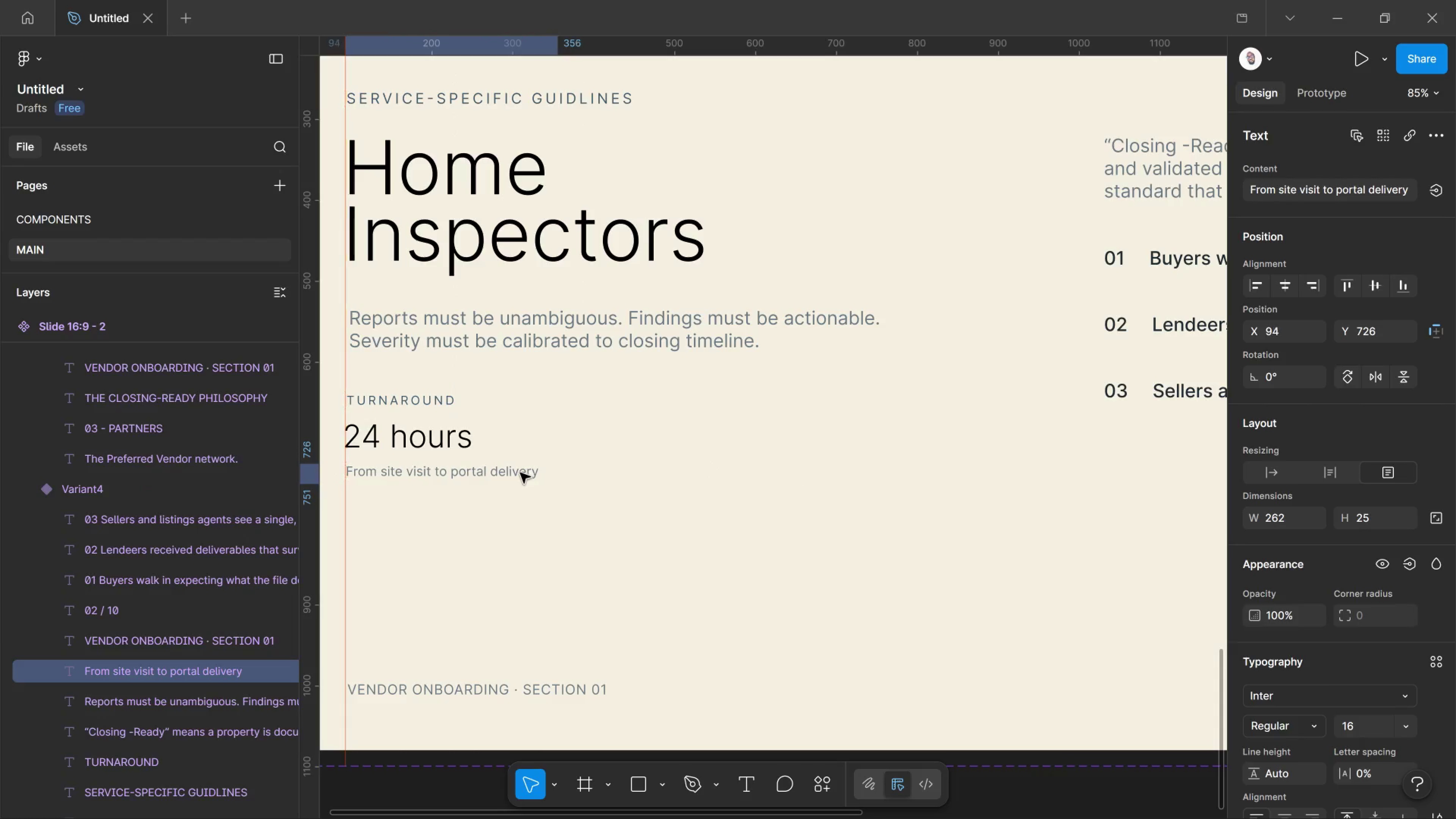 
key(ArrowLeft)
 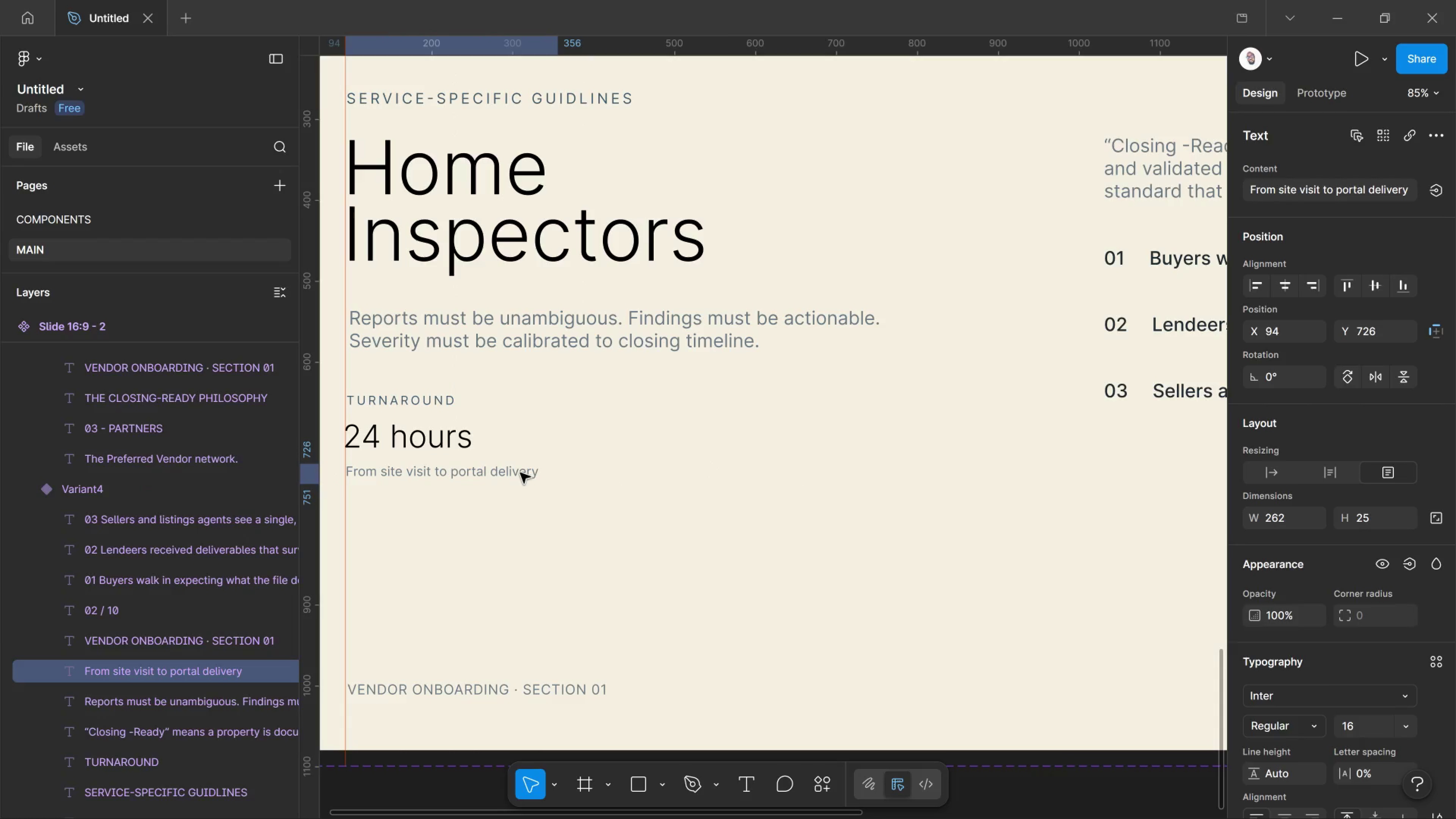 
key(ArrowLeft)
 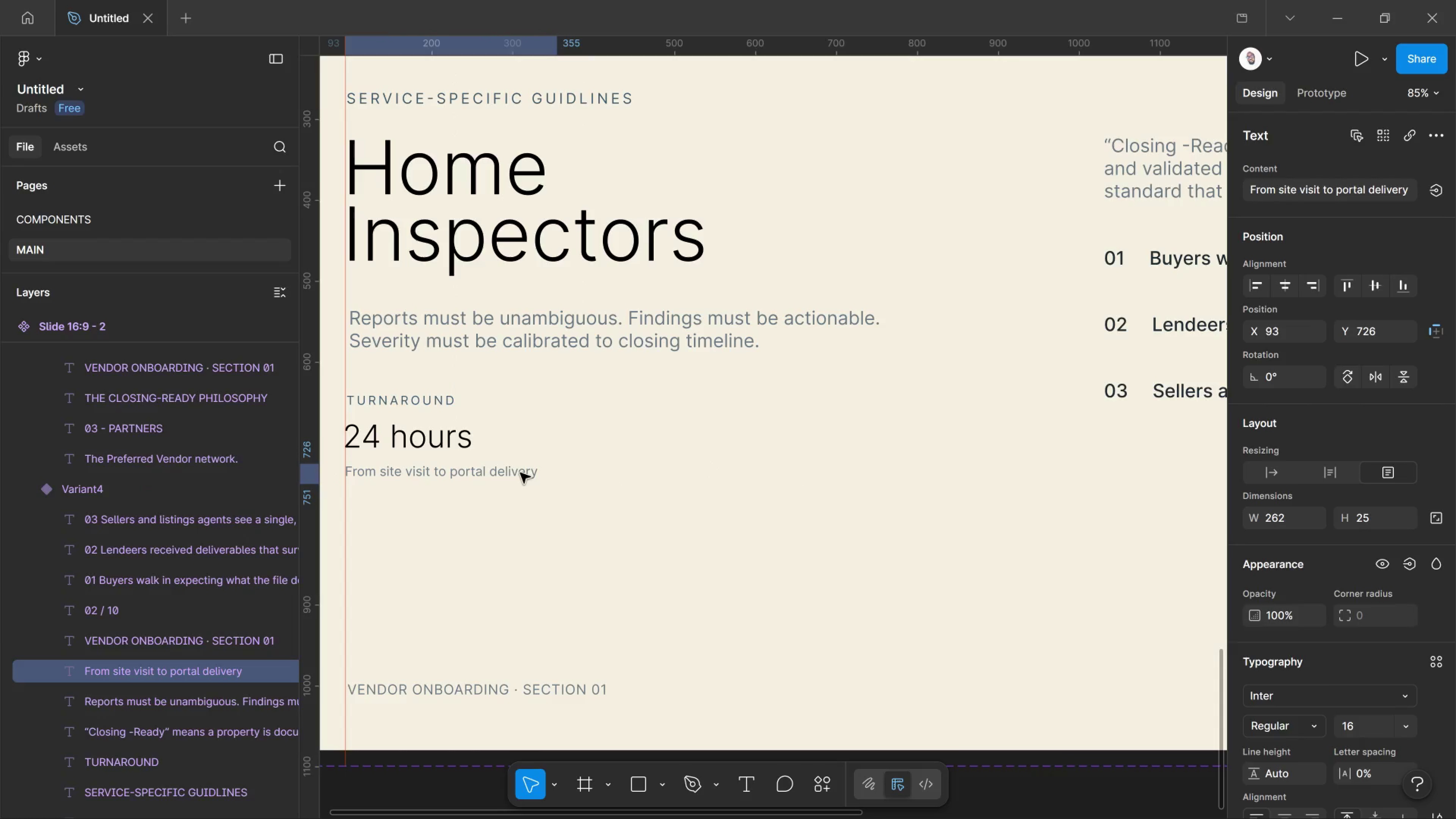 
key(ArrowLeft)
 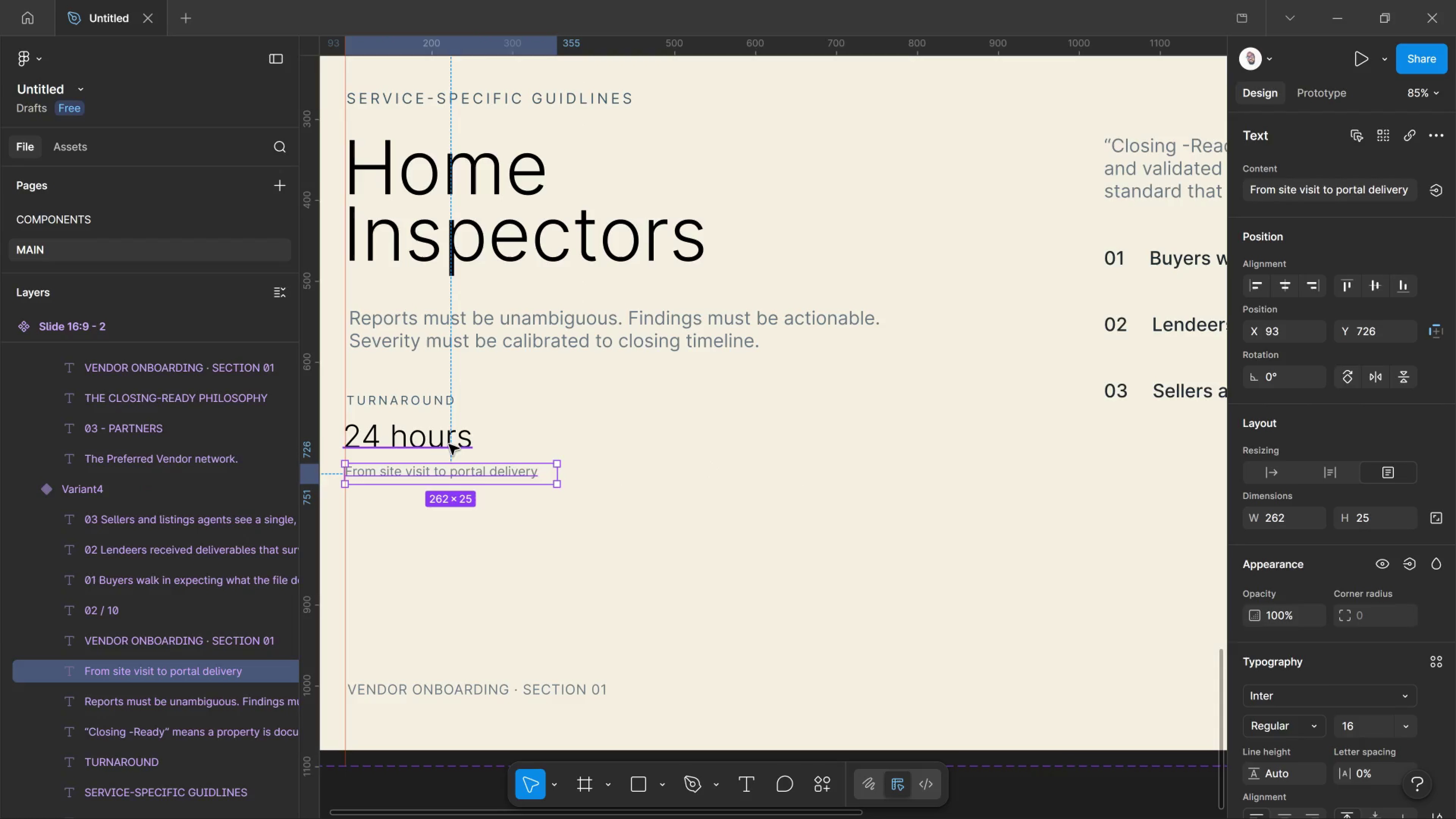 
left_click([449, 444])
 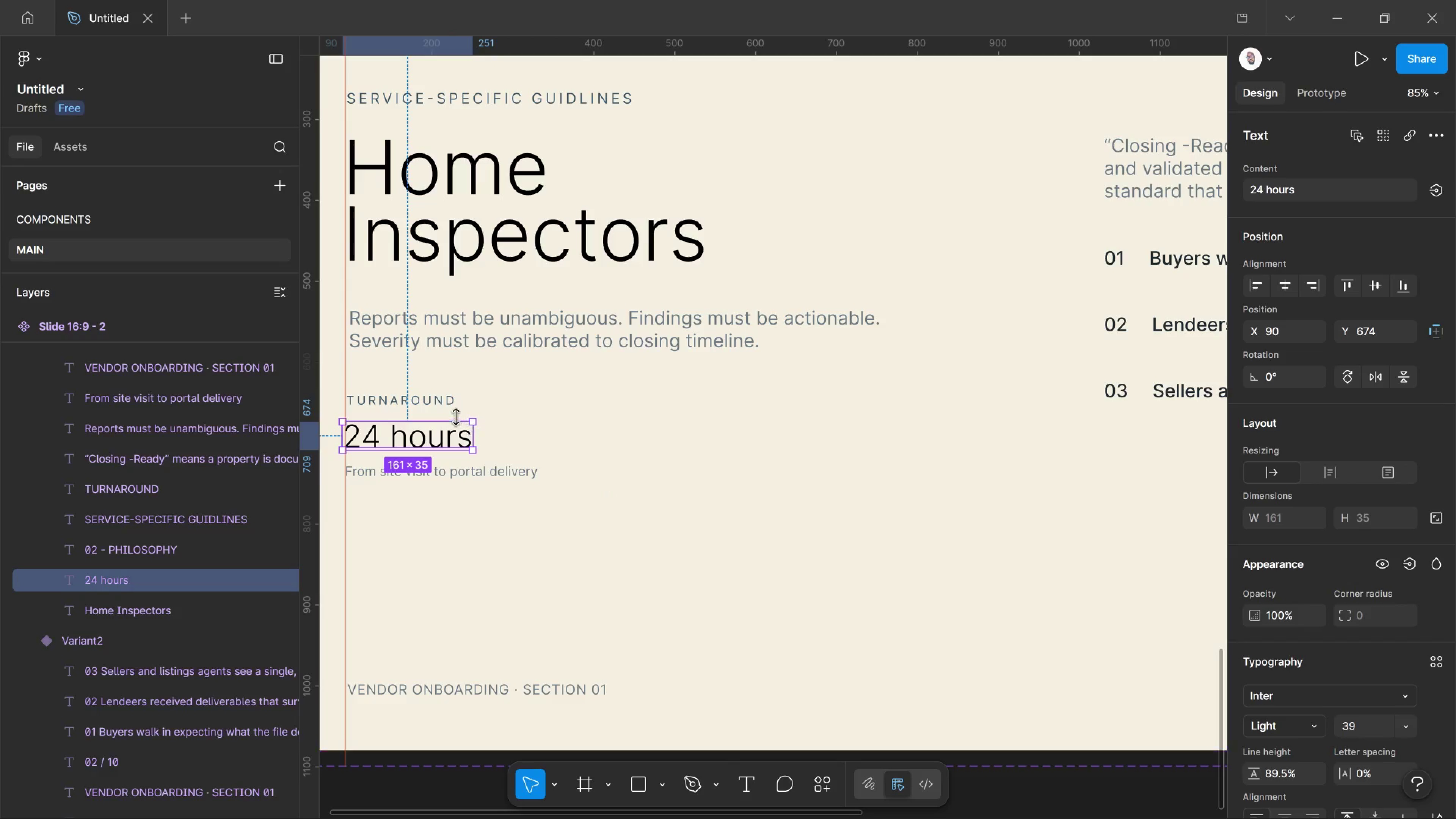 
wait(7.98)
 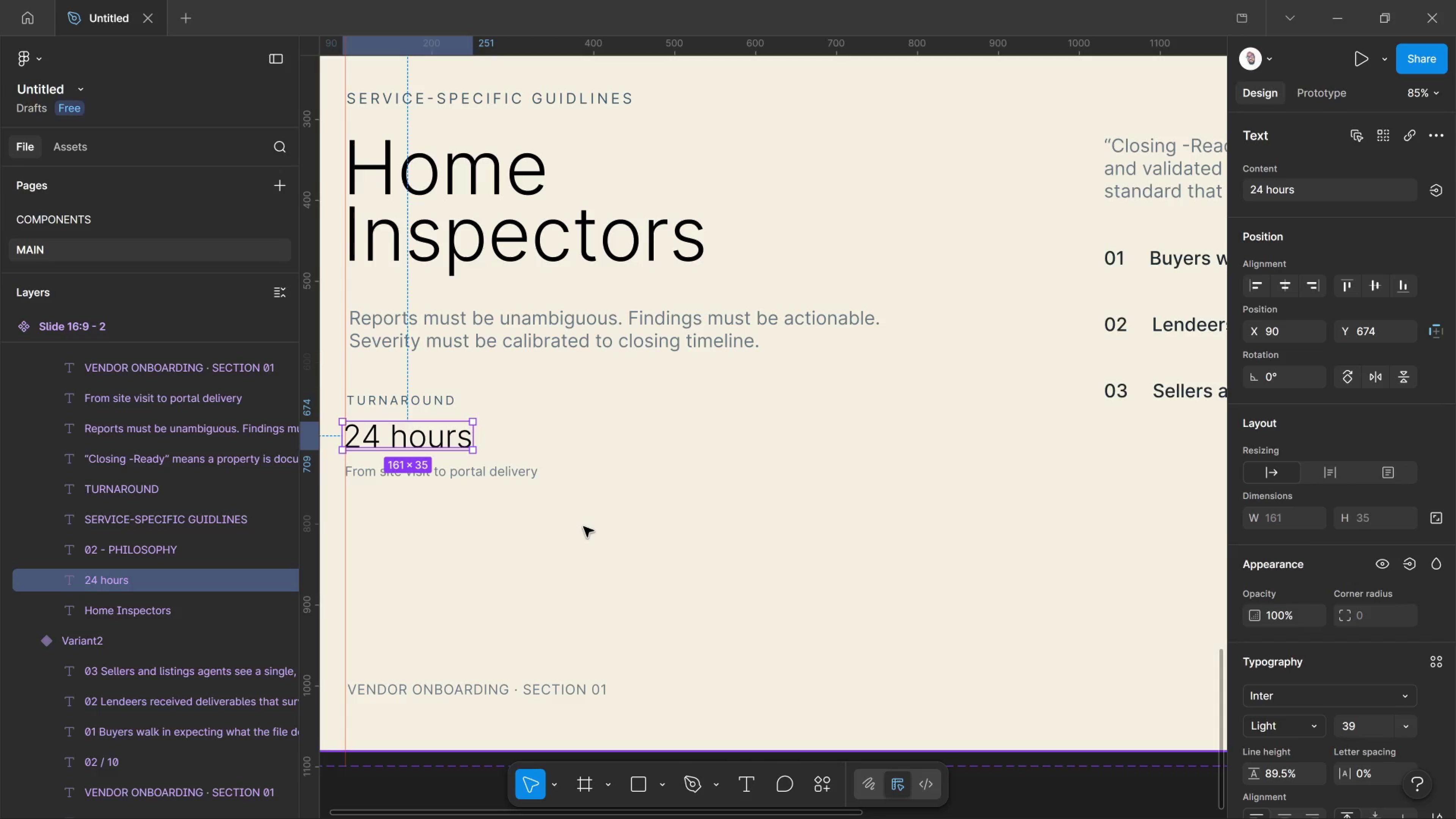 
key(Control+ControlLeft)
 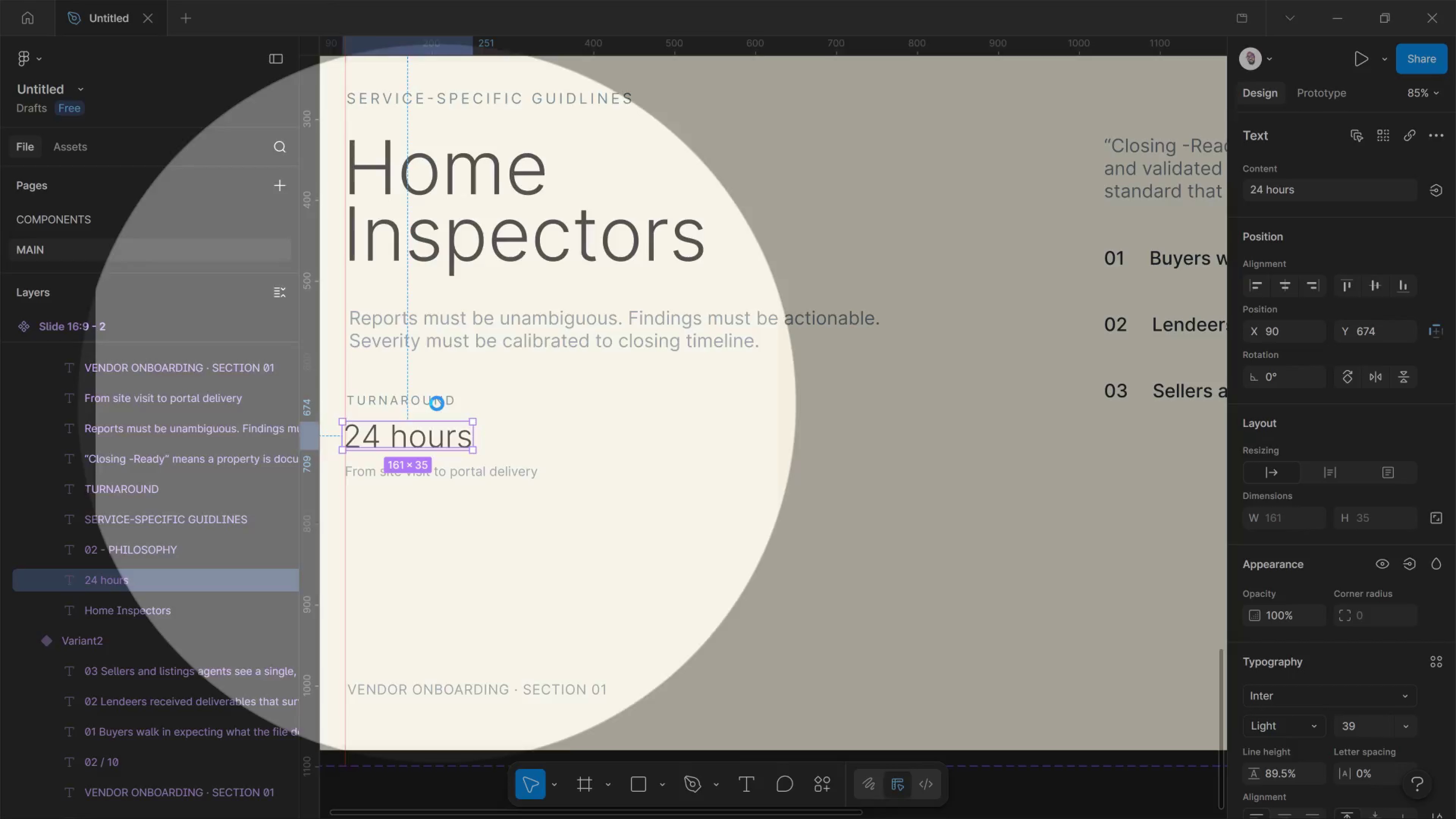 
hold_key(key=ControlLeft, duration=0.41)
 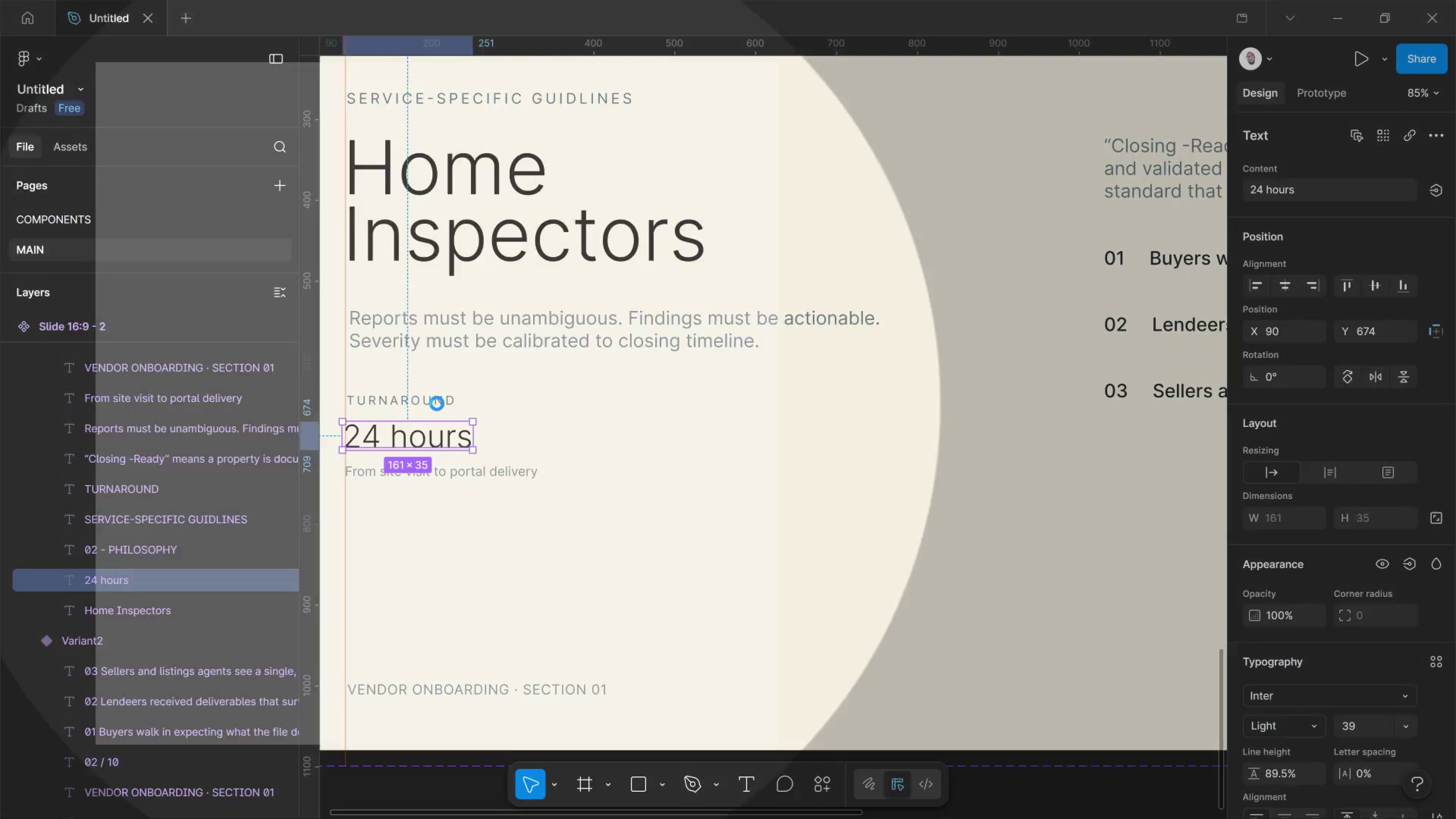 
key(Control+ControlLeft)
 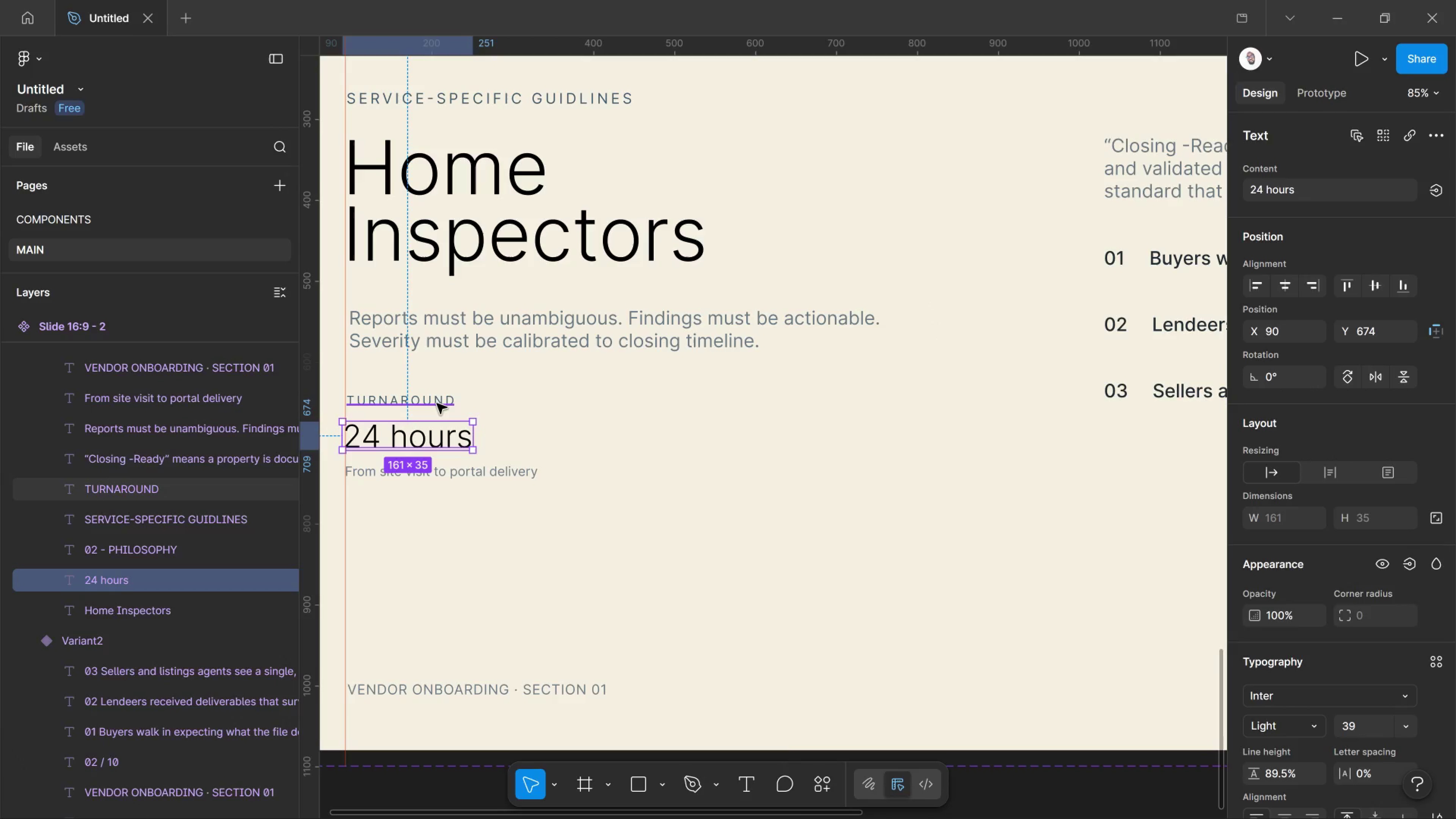 
hold_key(key=ShiftLeft, duration=2.84)
left_click([437, 403])
 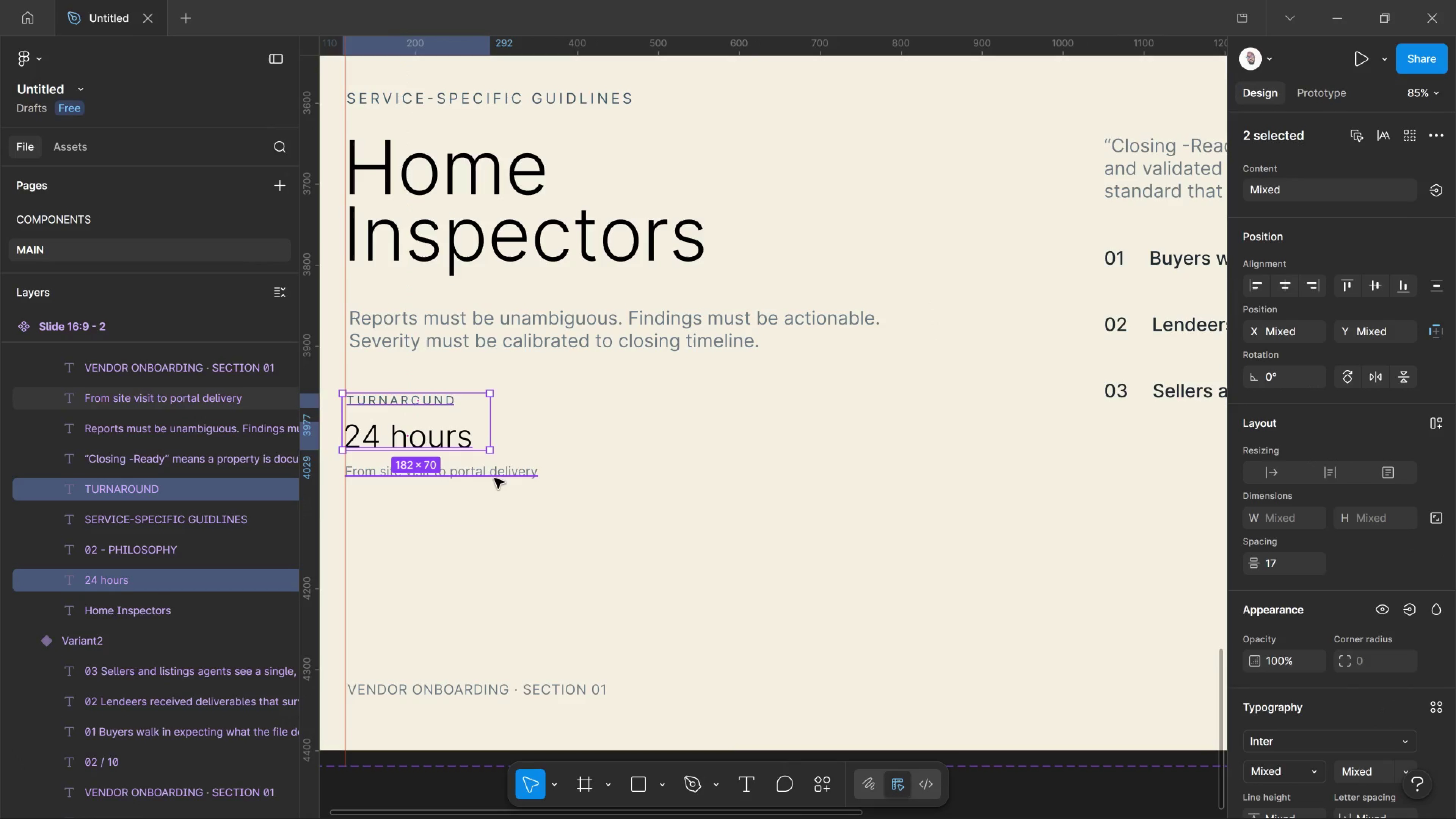 
left_click([494, 478])
 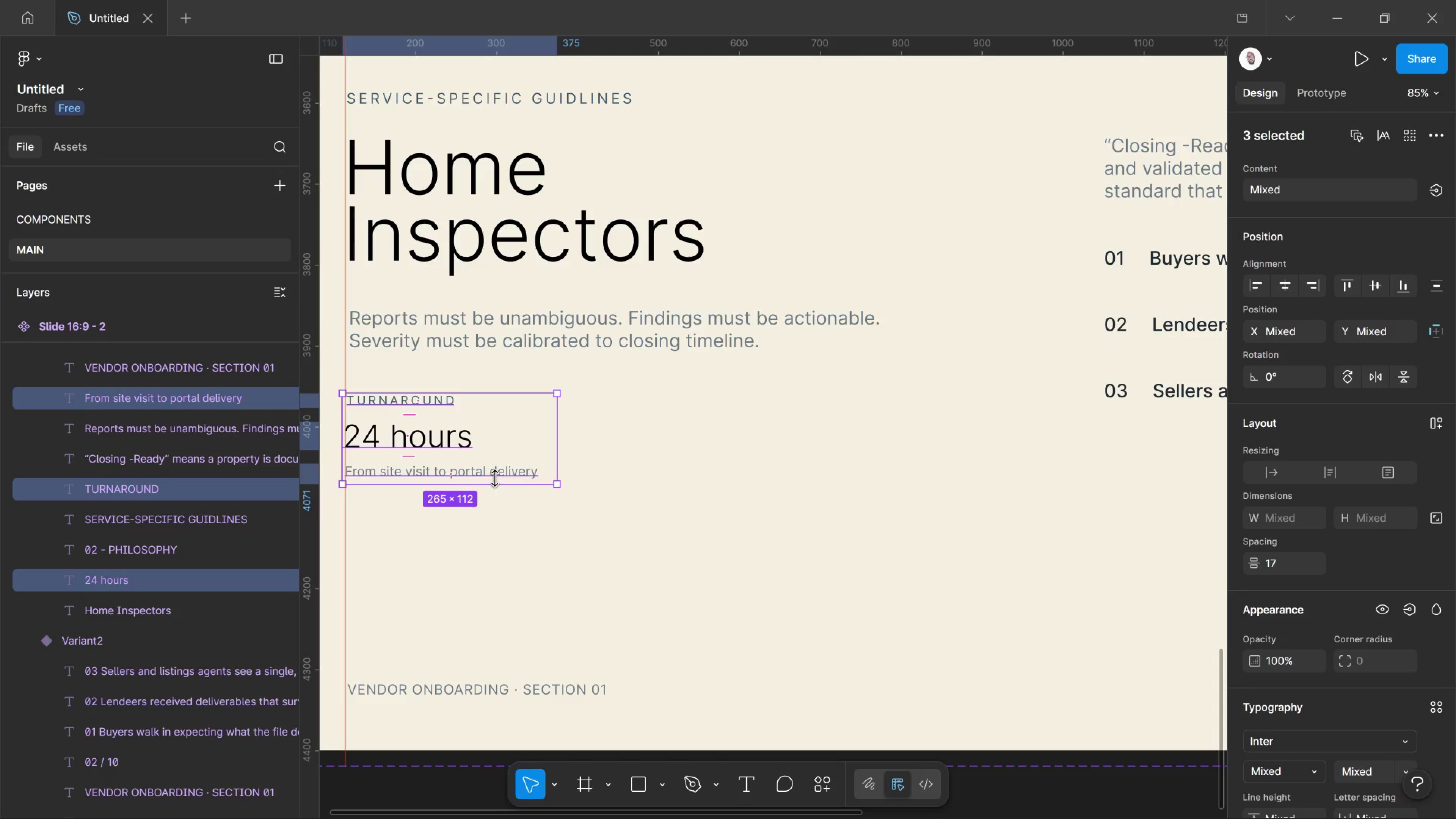 
key(Shift+ArrowDown)
 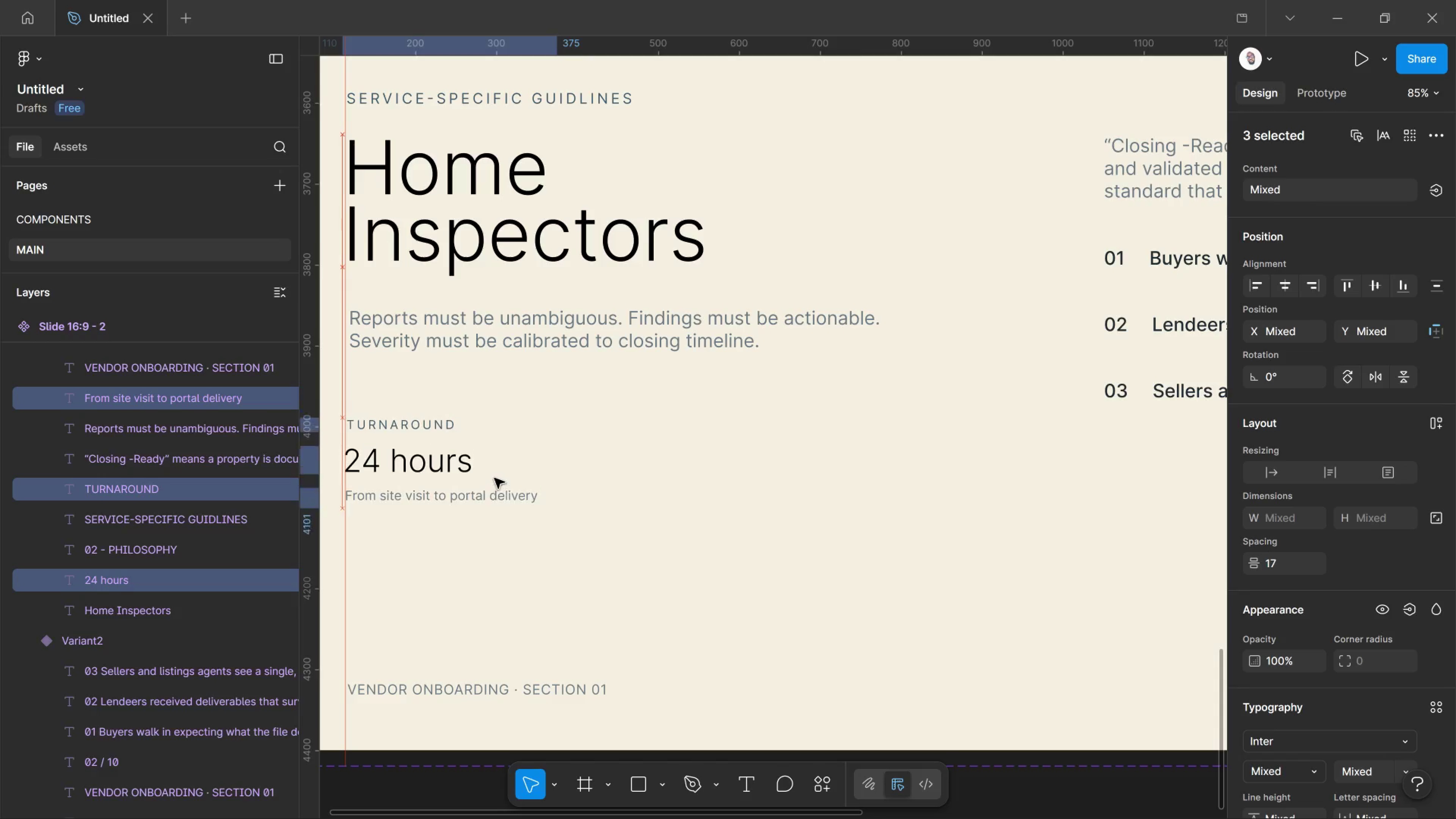 
key(Shift+ArrowDown)
 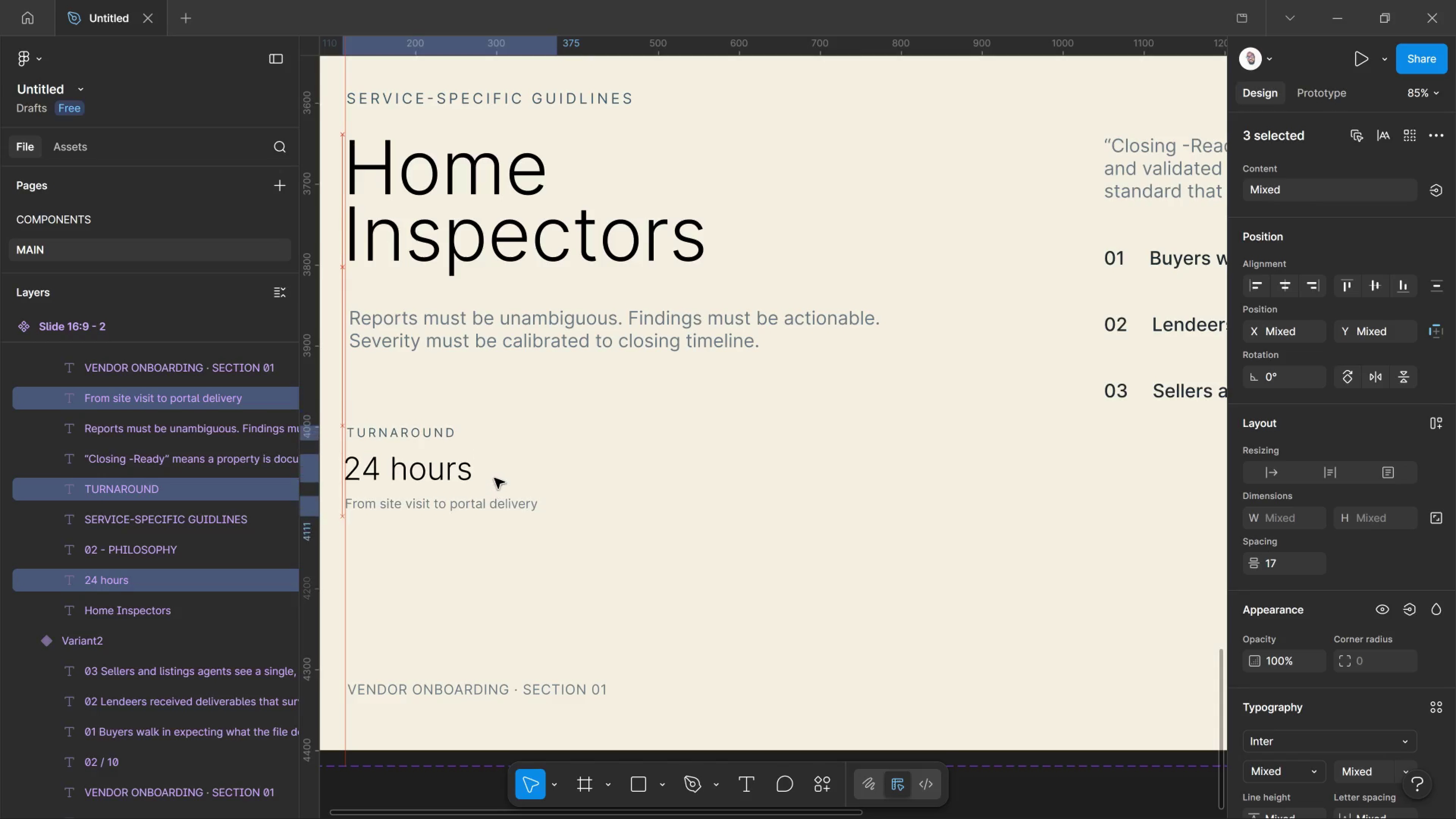 
key(Shift+ArrowDown)
 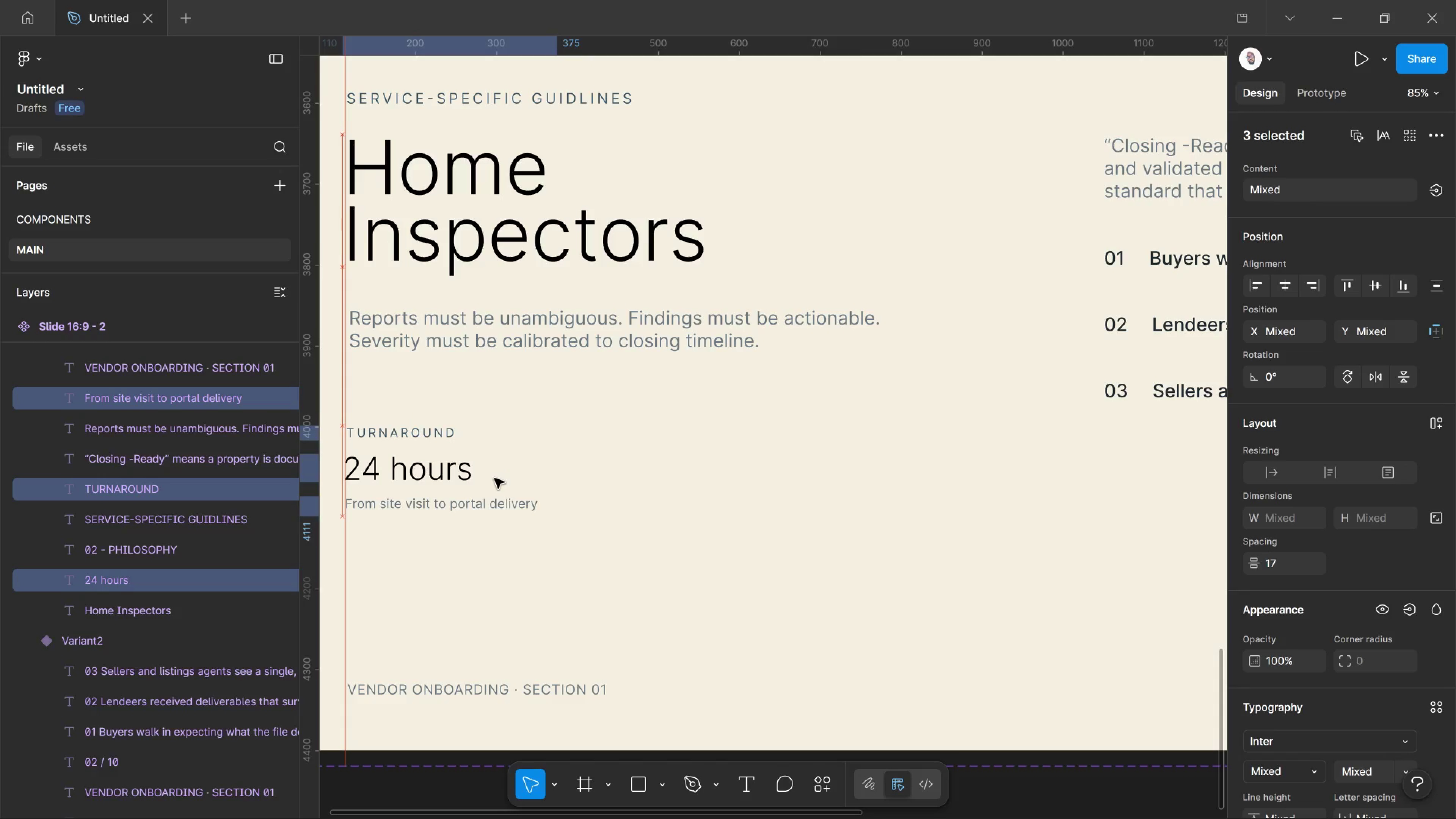 
key(Shift+ArrowDown)
 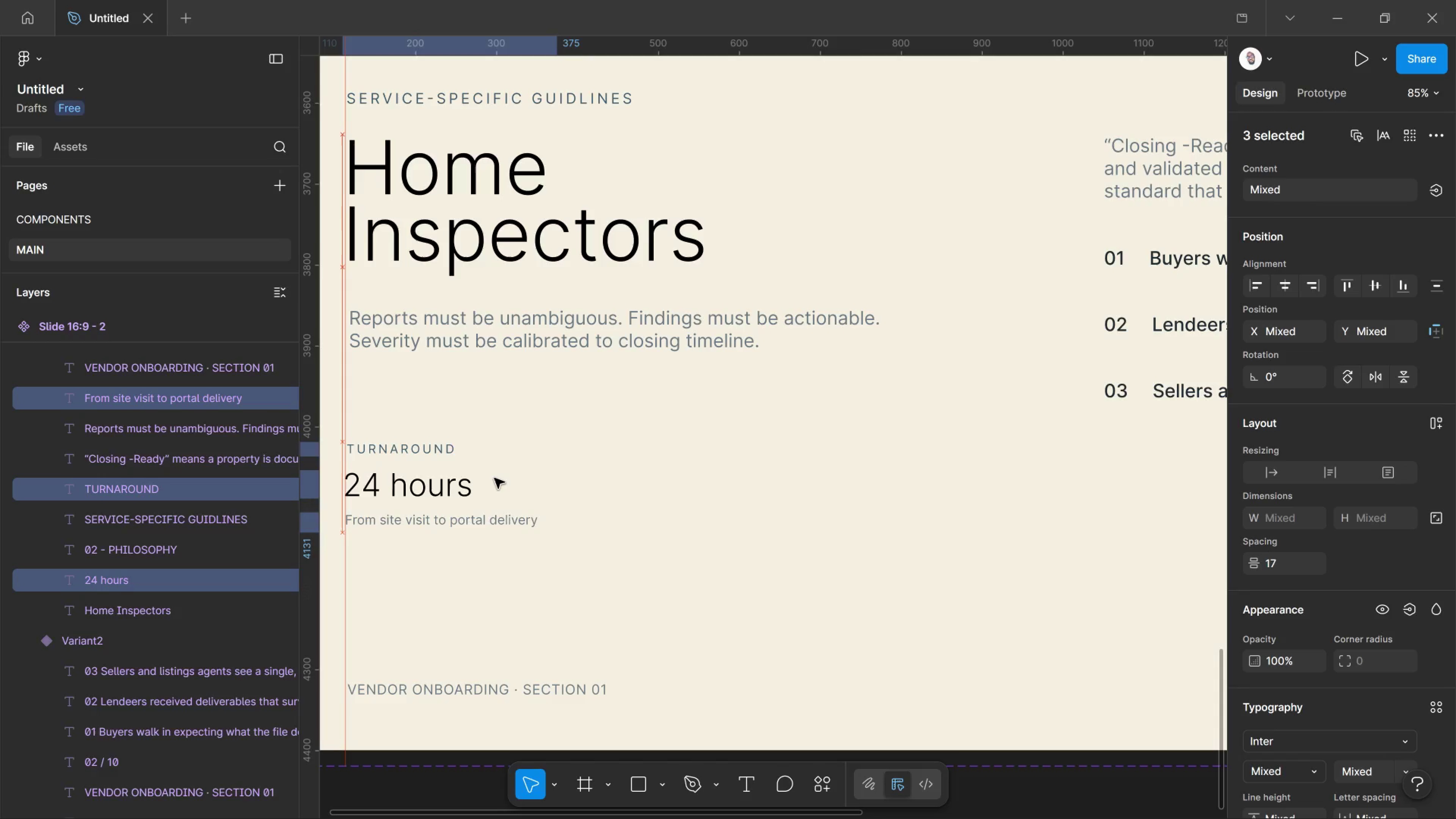 
key(Shift+ArrowDown)
 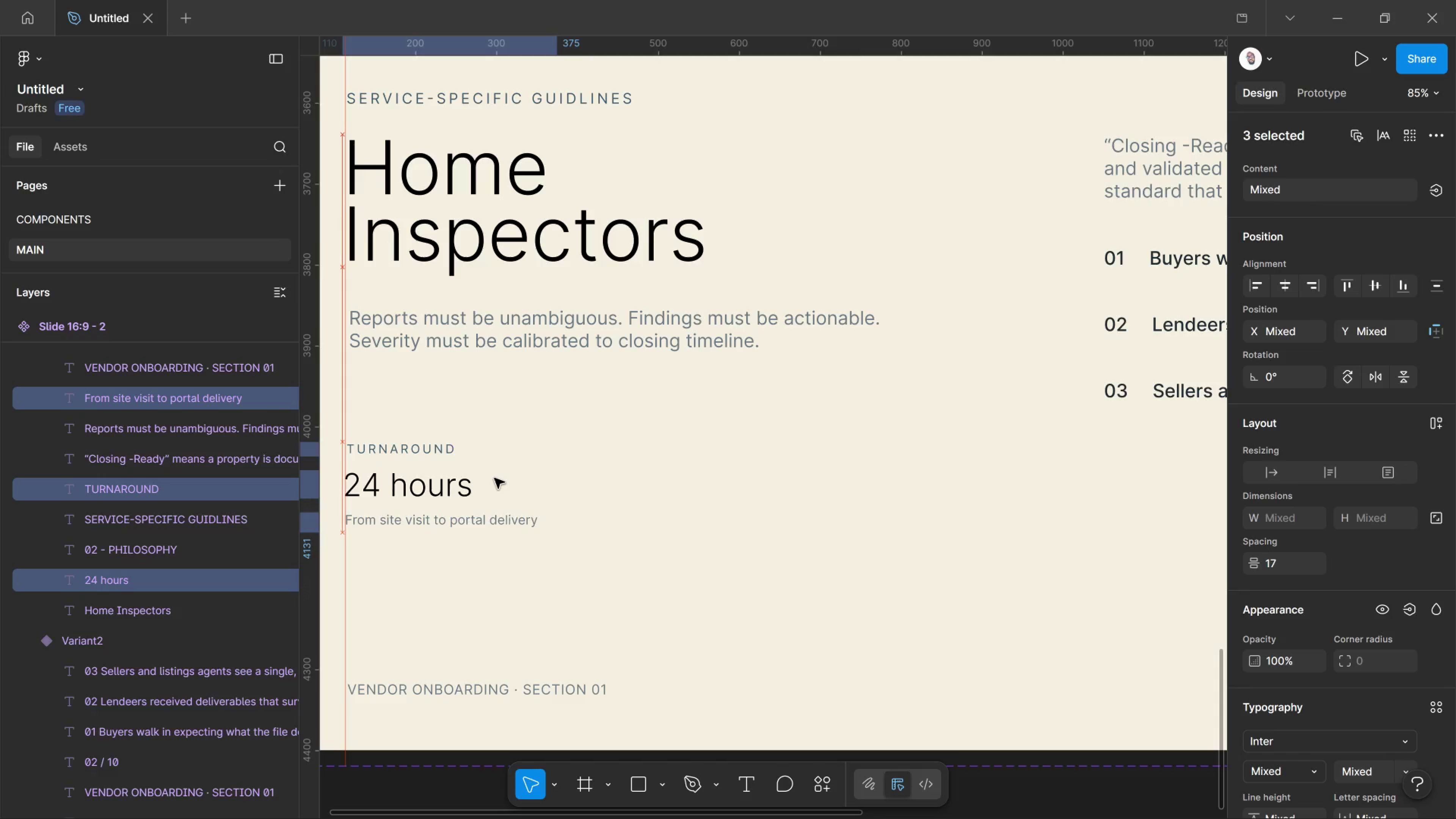 
key(Shift+ArrowDown)
 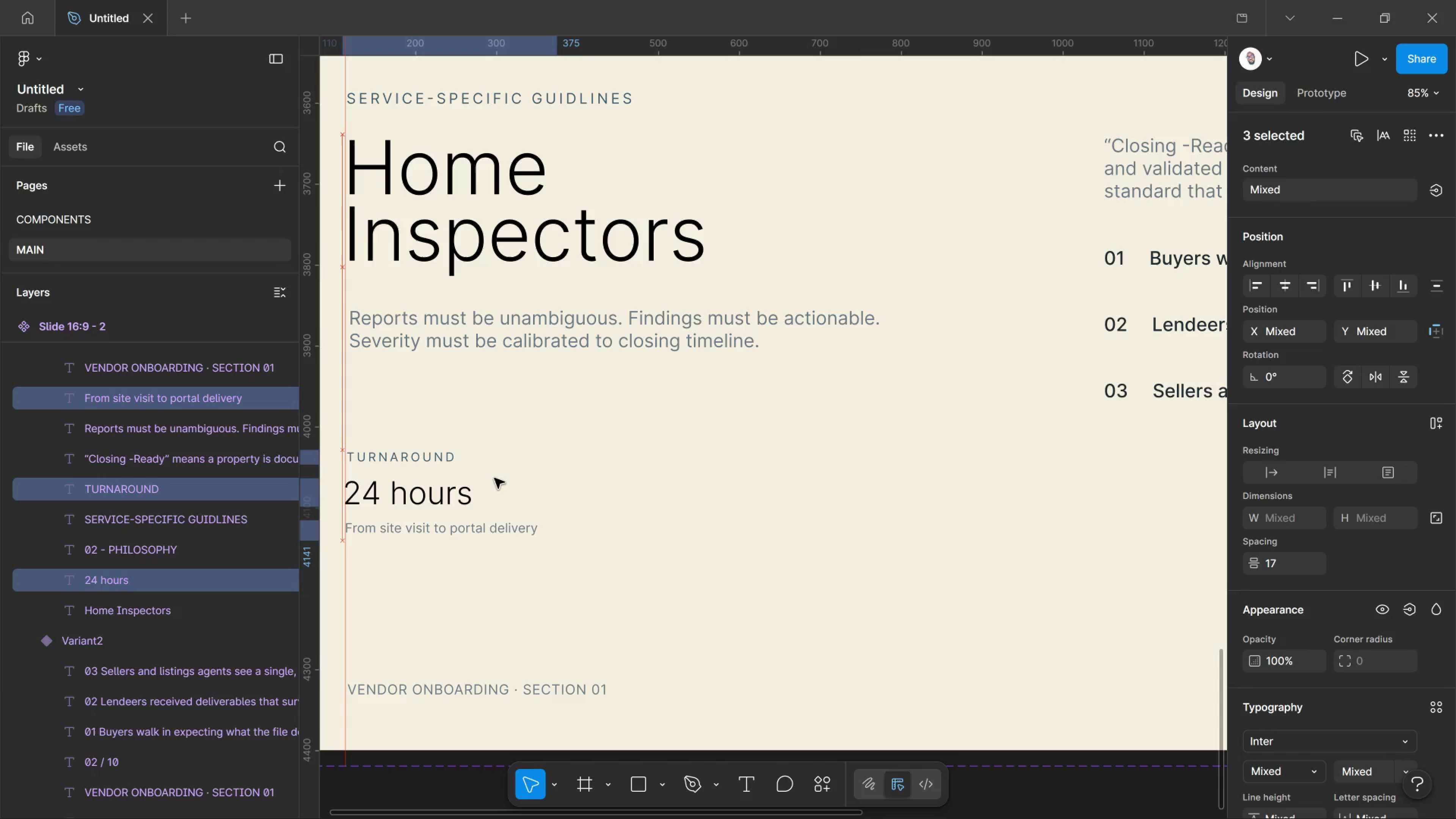 
key(Shift+ArrowDown)
 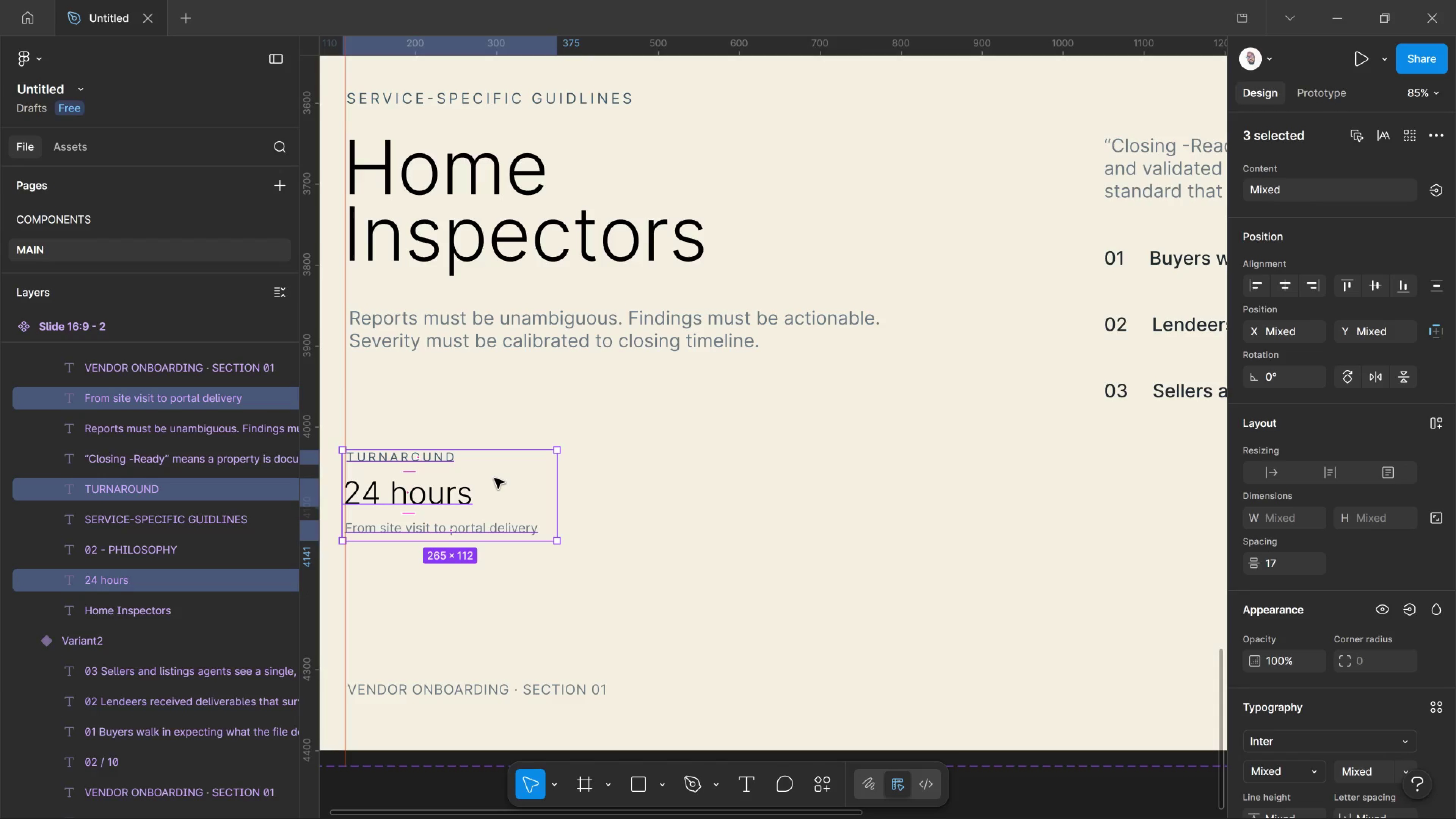 
wait(8.24)
 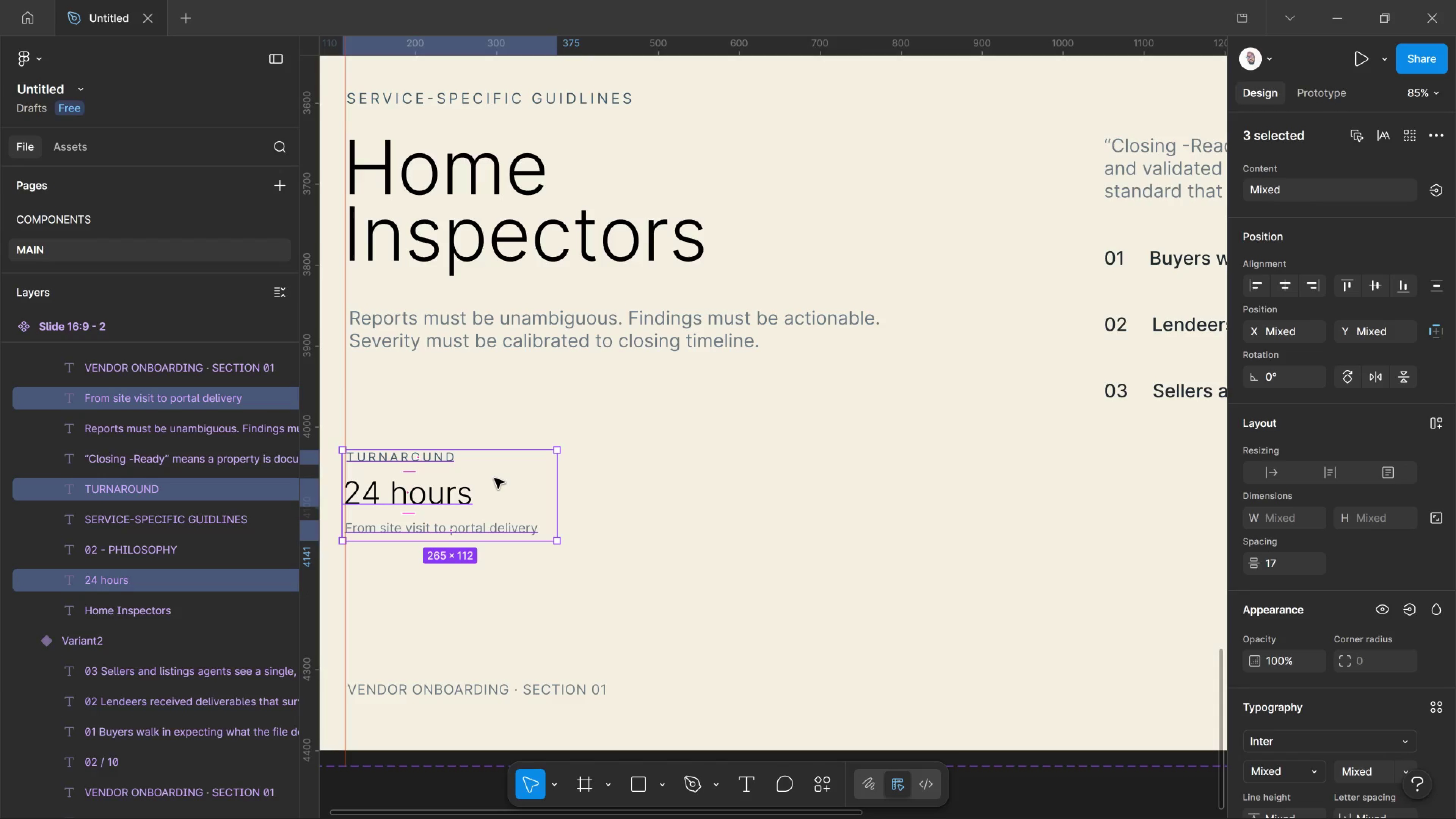 
left_click_drag(start_coordinate=[635, 783], to_coordinate=[635, 798])
 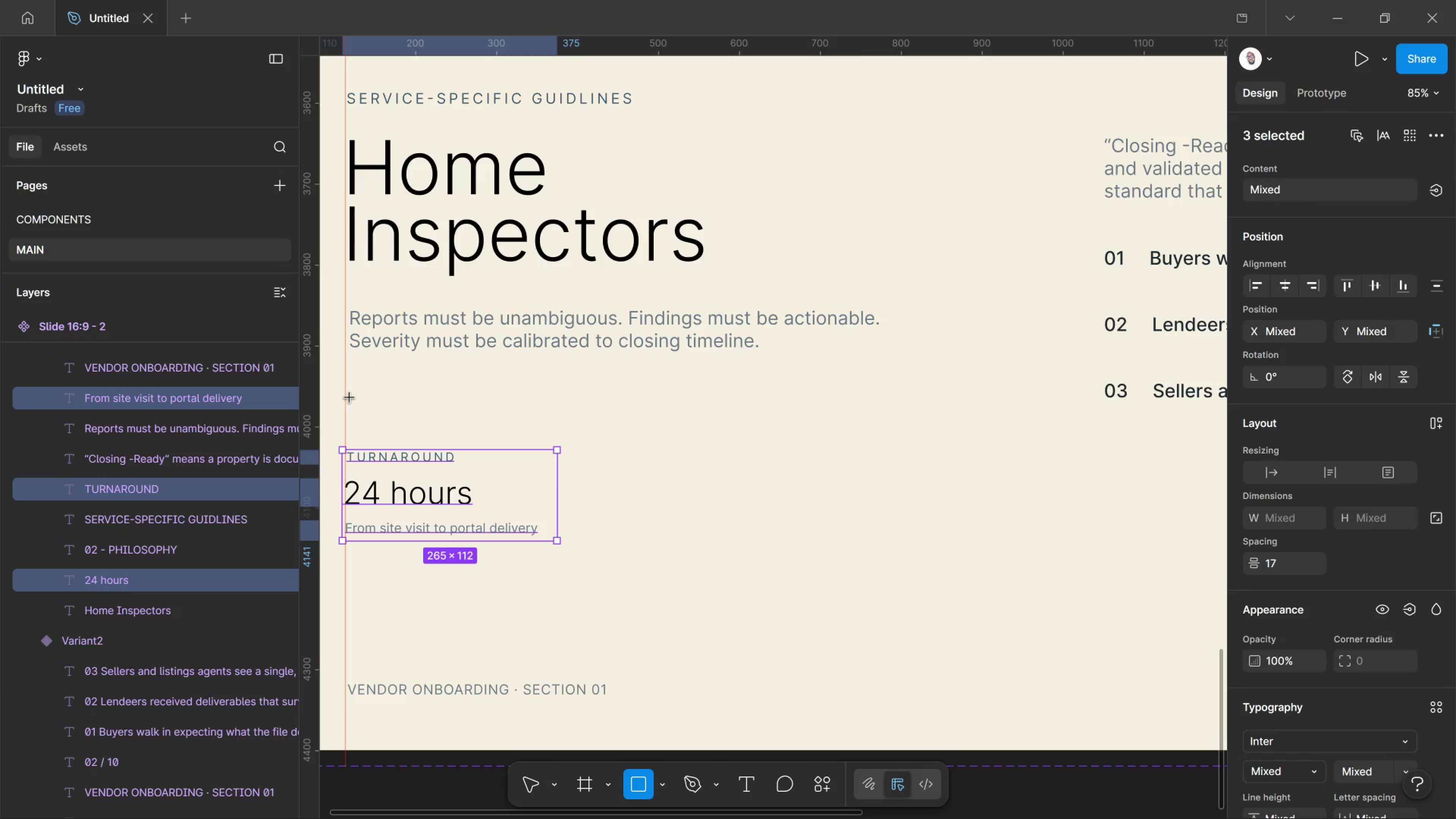 
left_click_drag(start_coordinate=[346, 398], to_coordinate=[891, 399])
 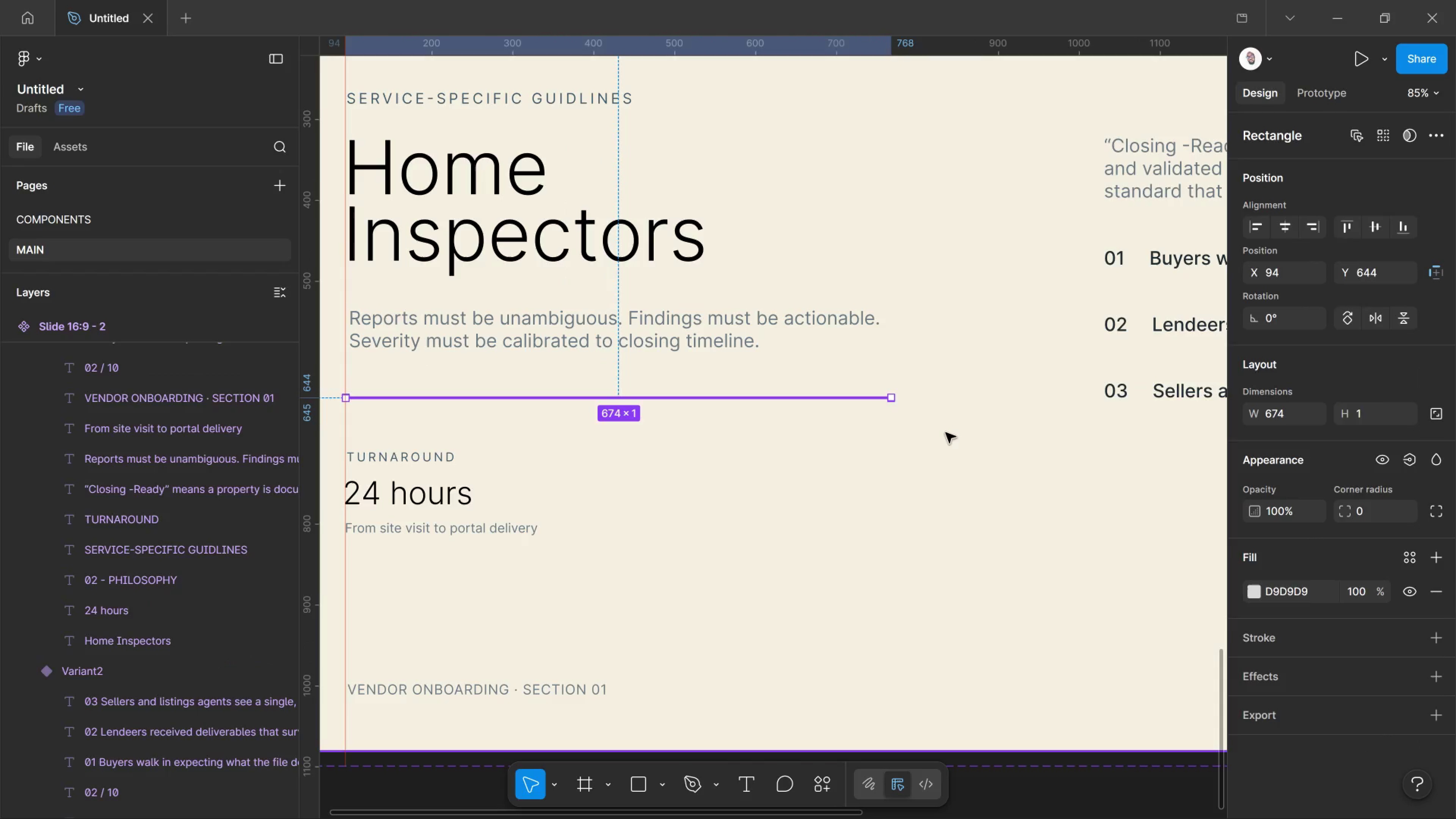 
left_click([946, 433])
 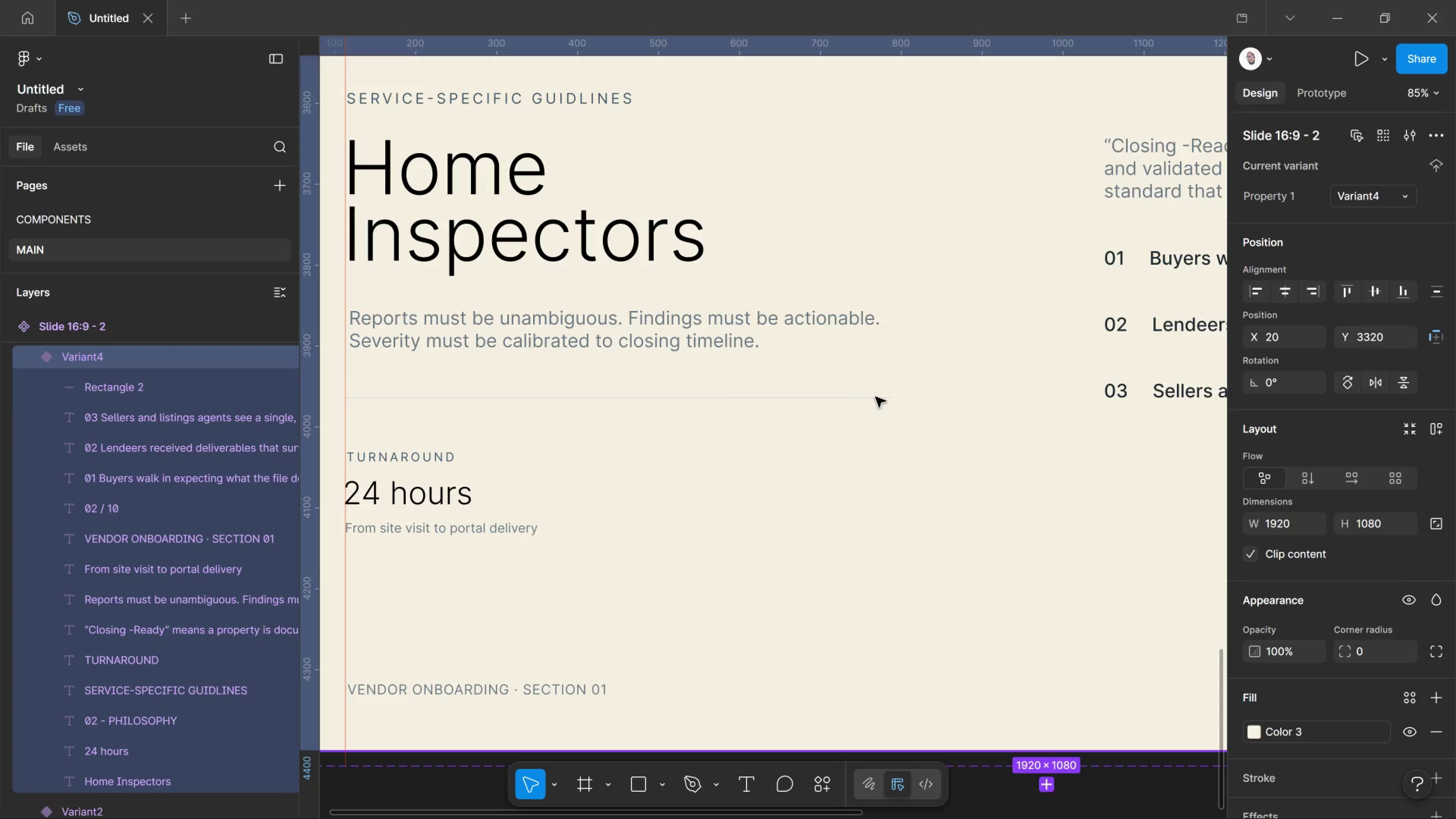 
hold_key(key=ShiftLeft, duration=0.88)
 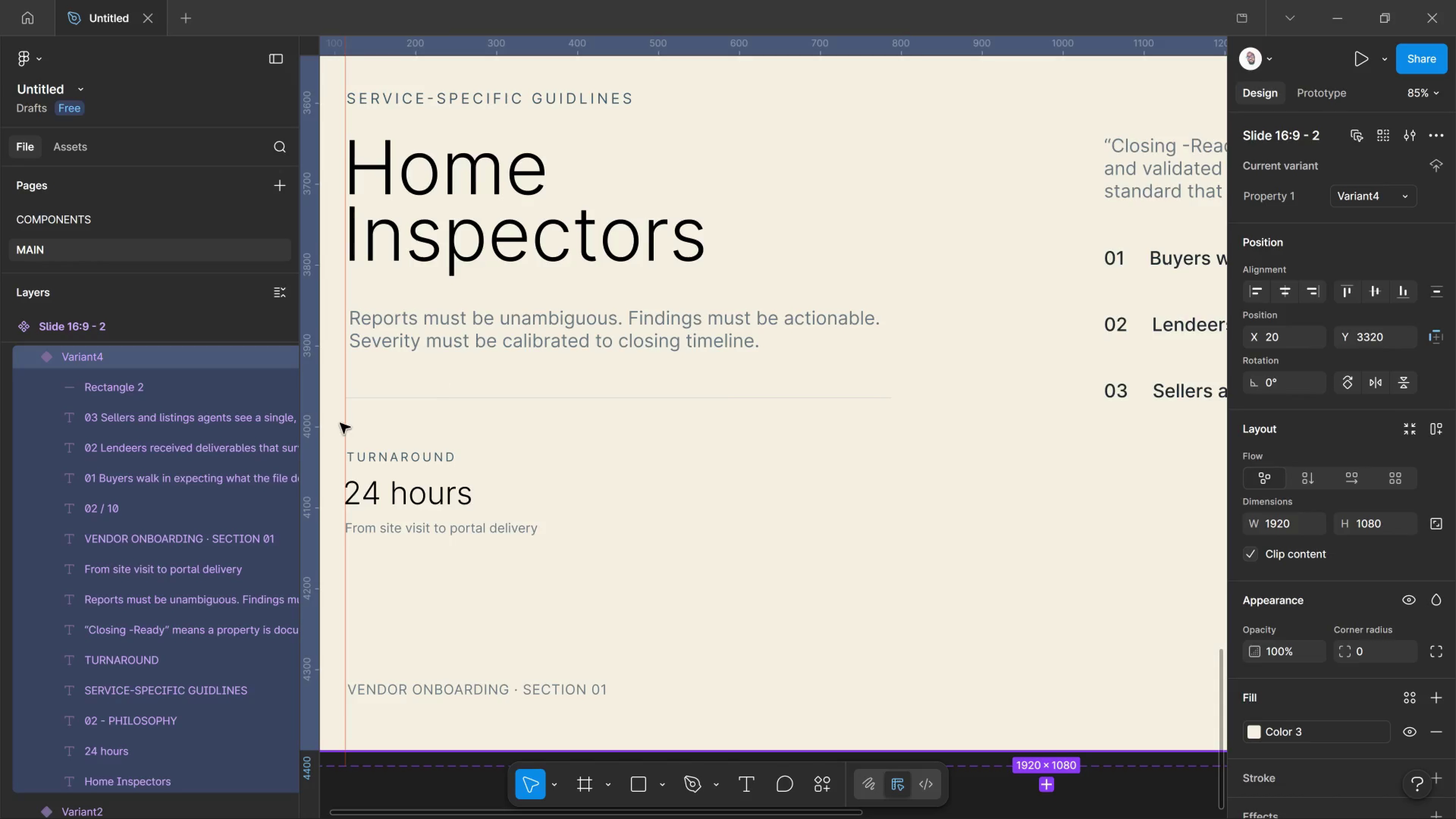 
hold_key(key=ShiftLeft, duration=0.72)
scroll: coordinate [340, 423], scroll_direction: up, amount: 4.0
 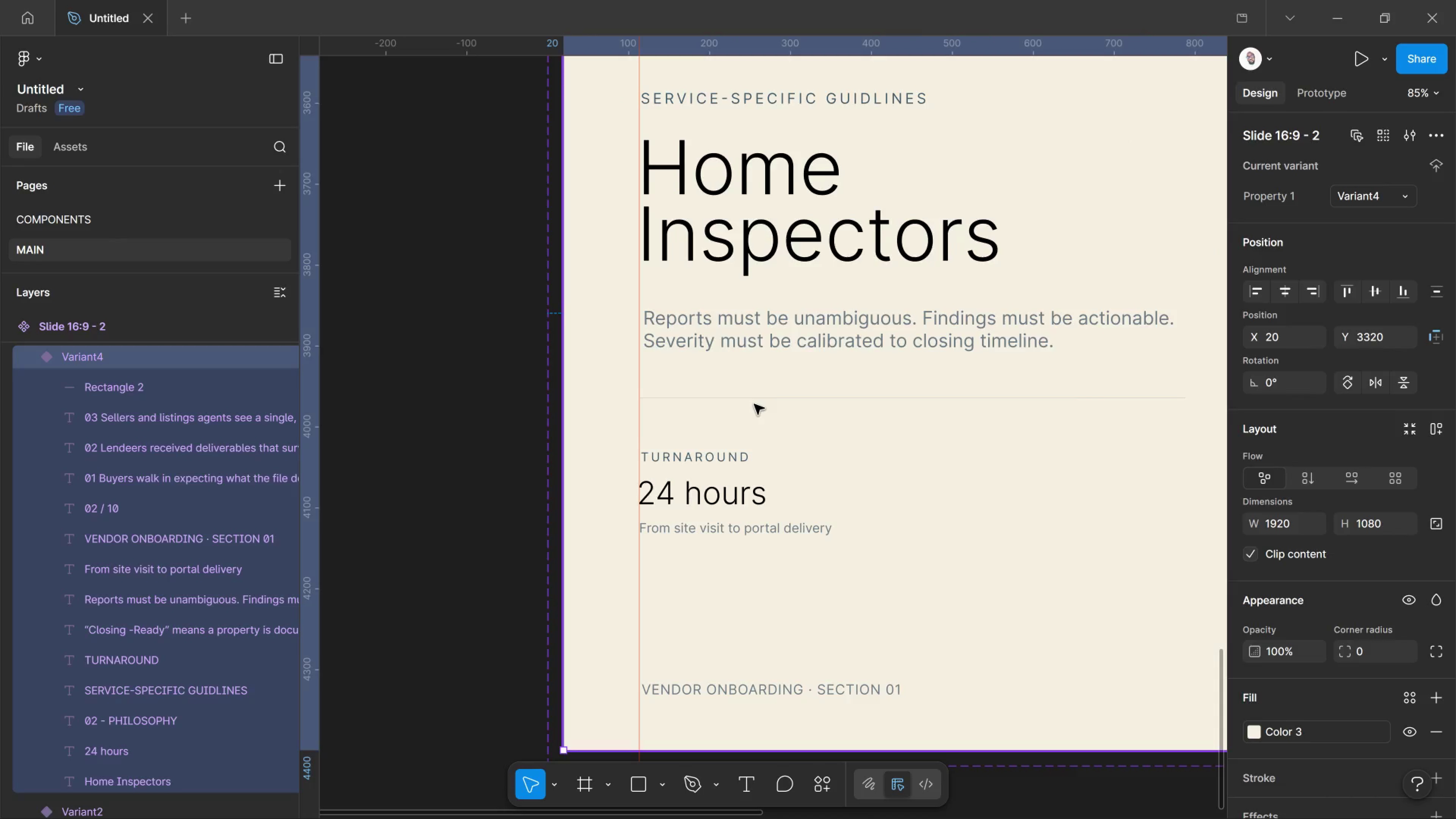 
hold_key(key=AltLeft, duration=0.41)
scroll: coordinate [754, 404], scroll_direction: up, amount: 5.0
 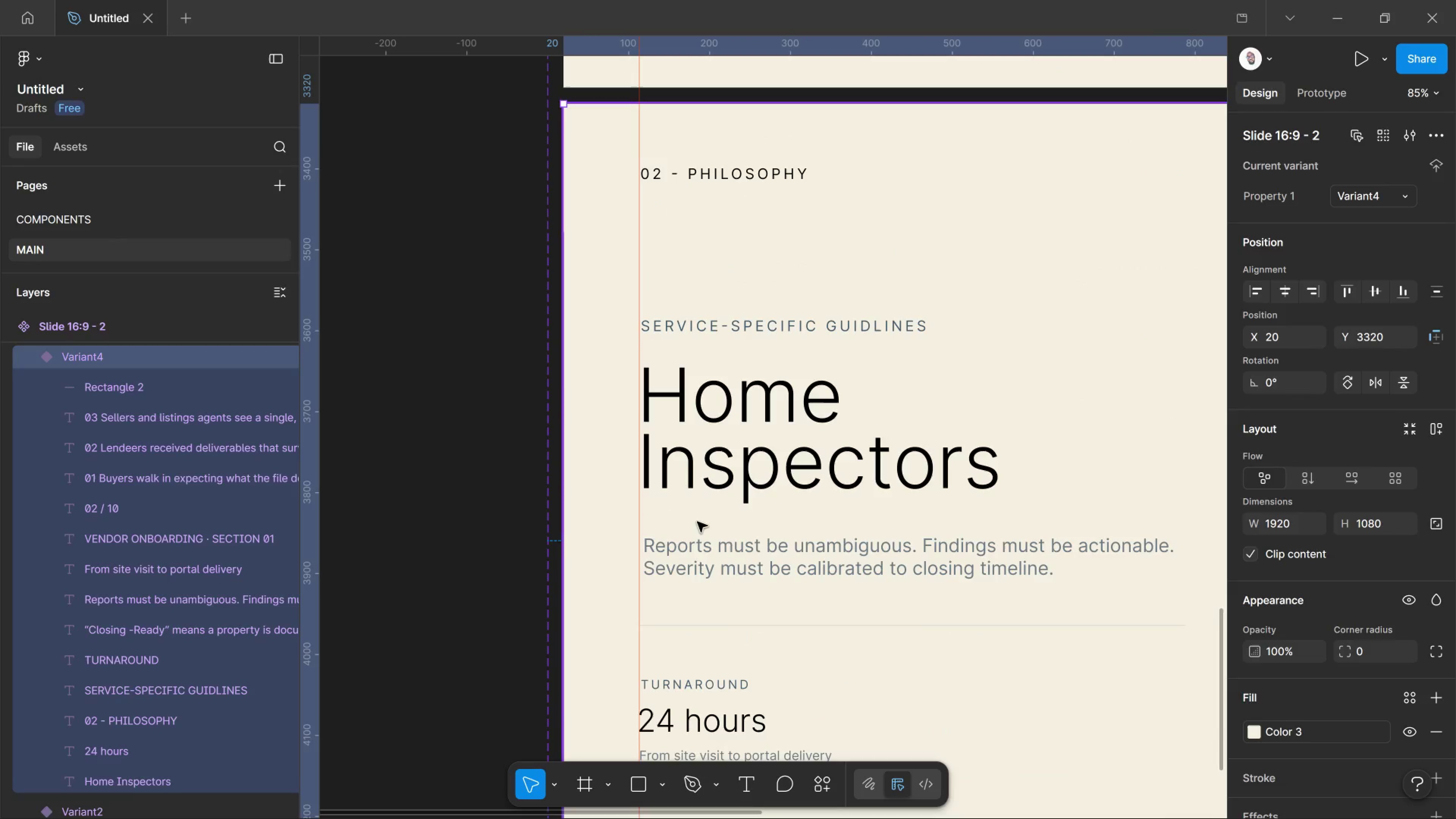 
hold_key(key=ControlLeft, duration=2.08)
 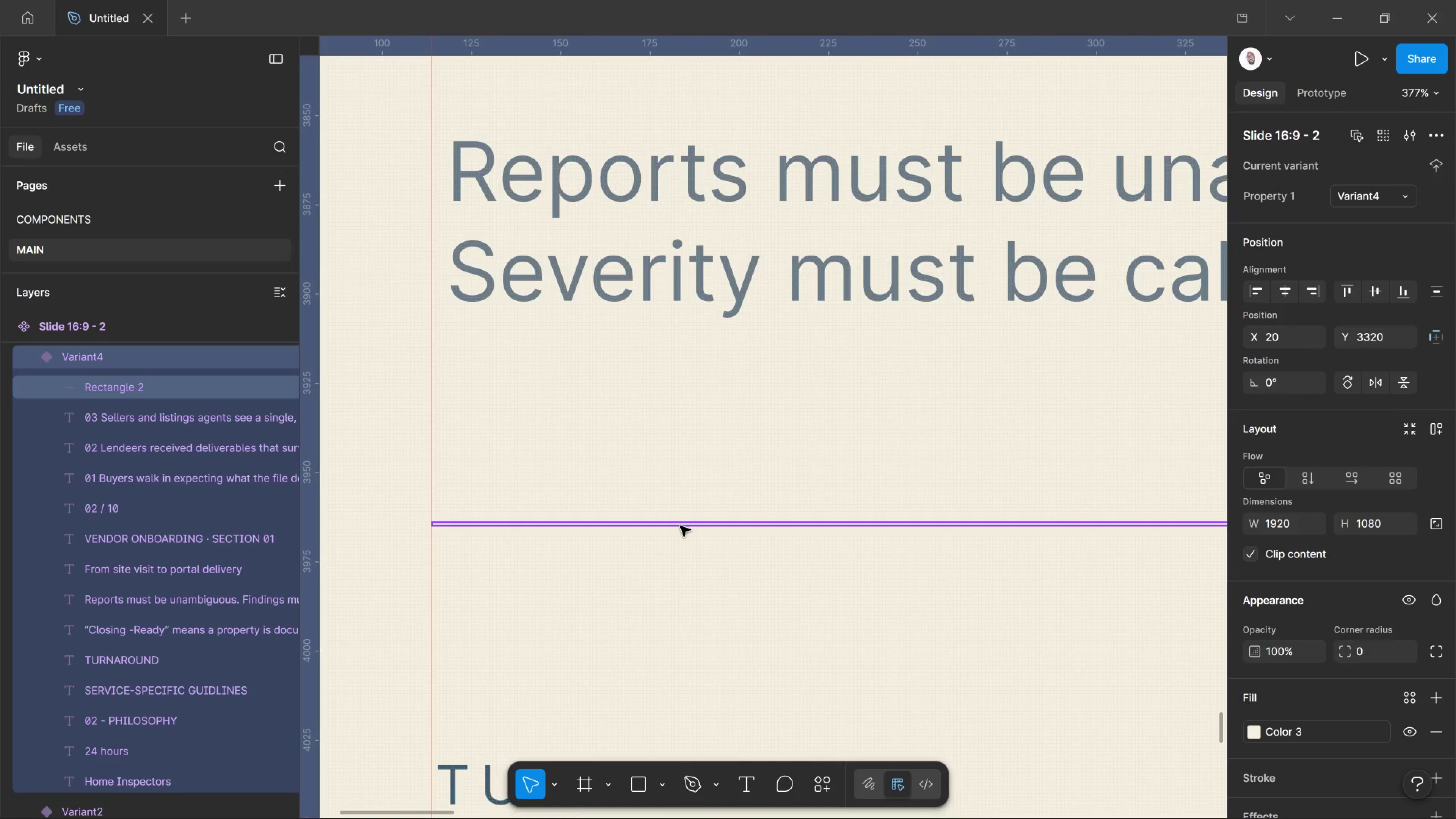 
scroll: coordinate [701, 522], scroll_direction: down, amount: 6.0
 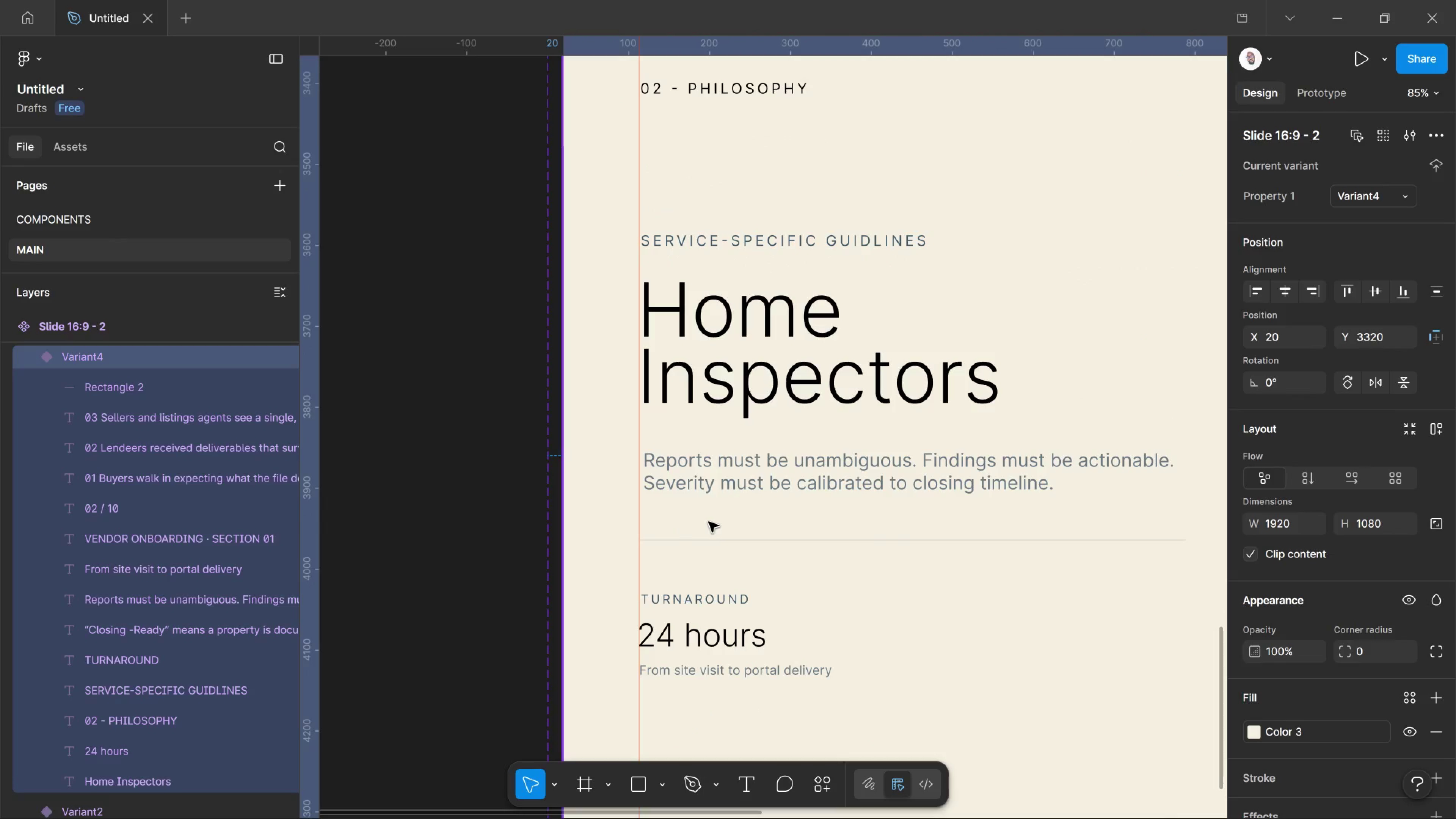 
scroll: coordinate [681, 543], scroll_direction: up, amount: 17.0
 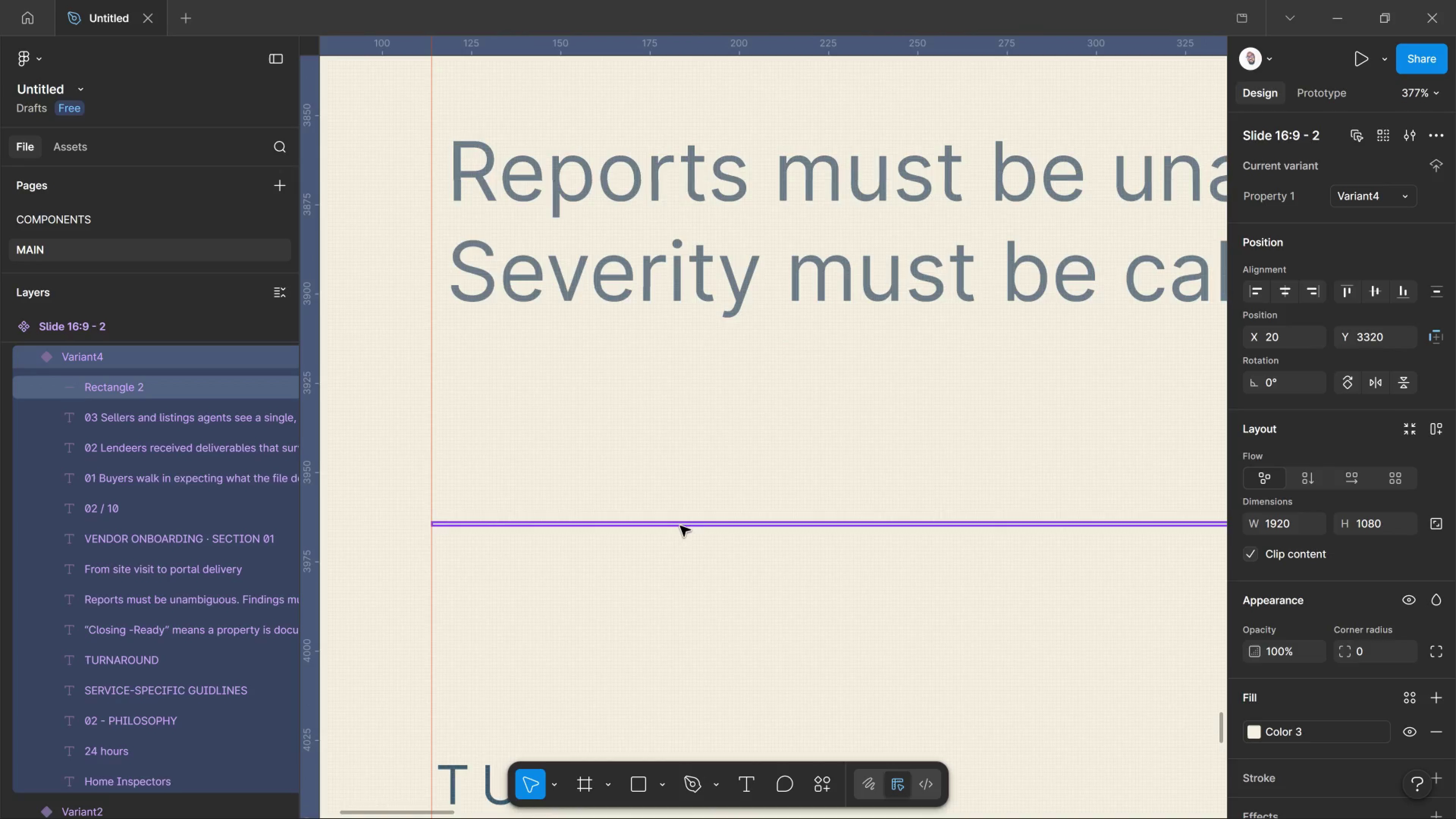 
hold_key(key=ControlLeft, duration=1.23)
left_click([680, 526])
 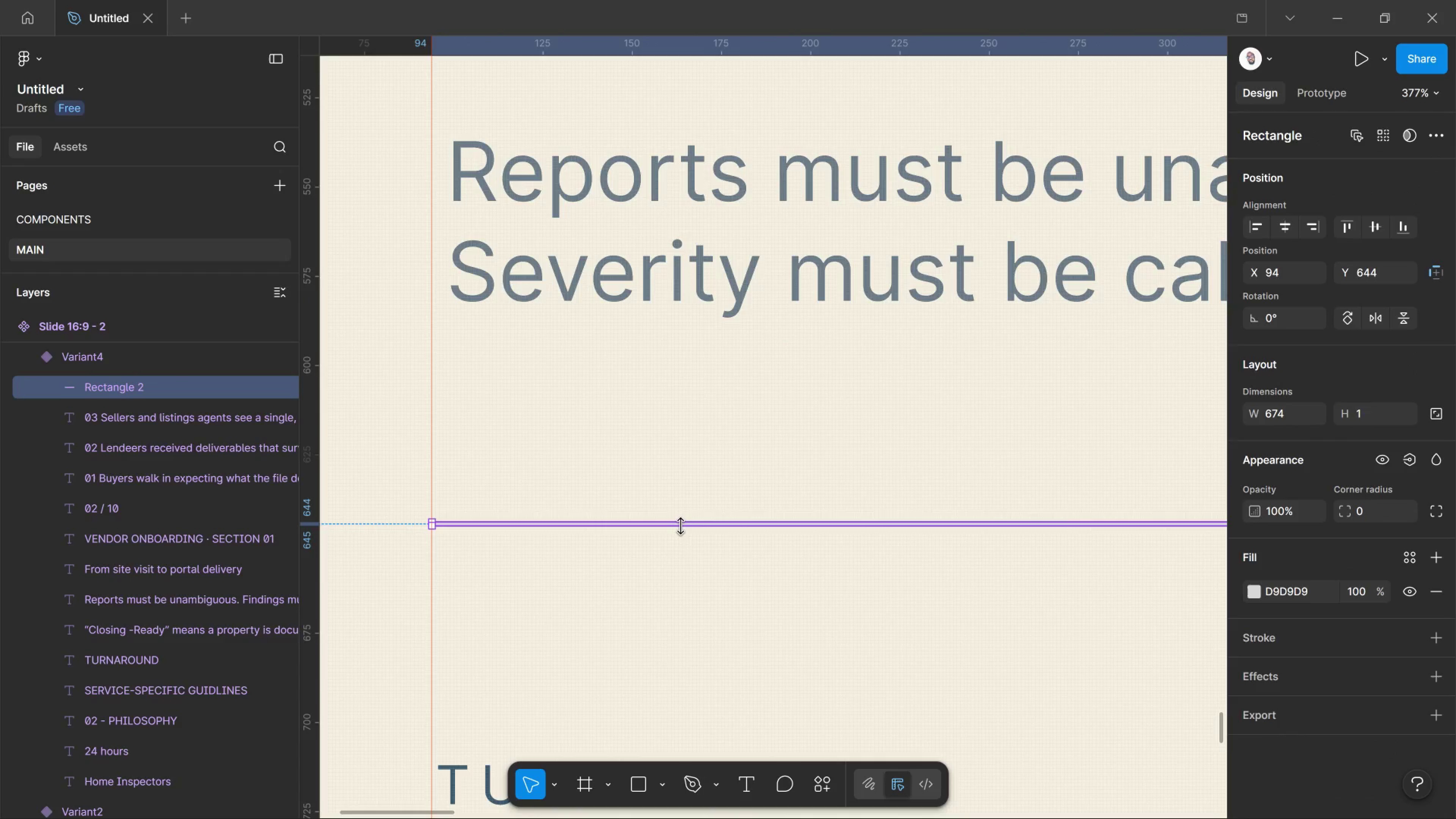 
left_click_drag(start_coordinate=[680, 526], to_coordinate=[700, 535])
 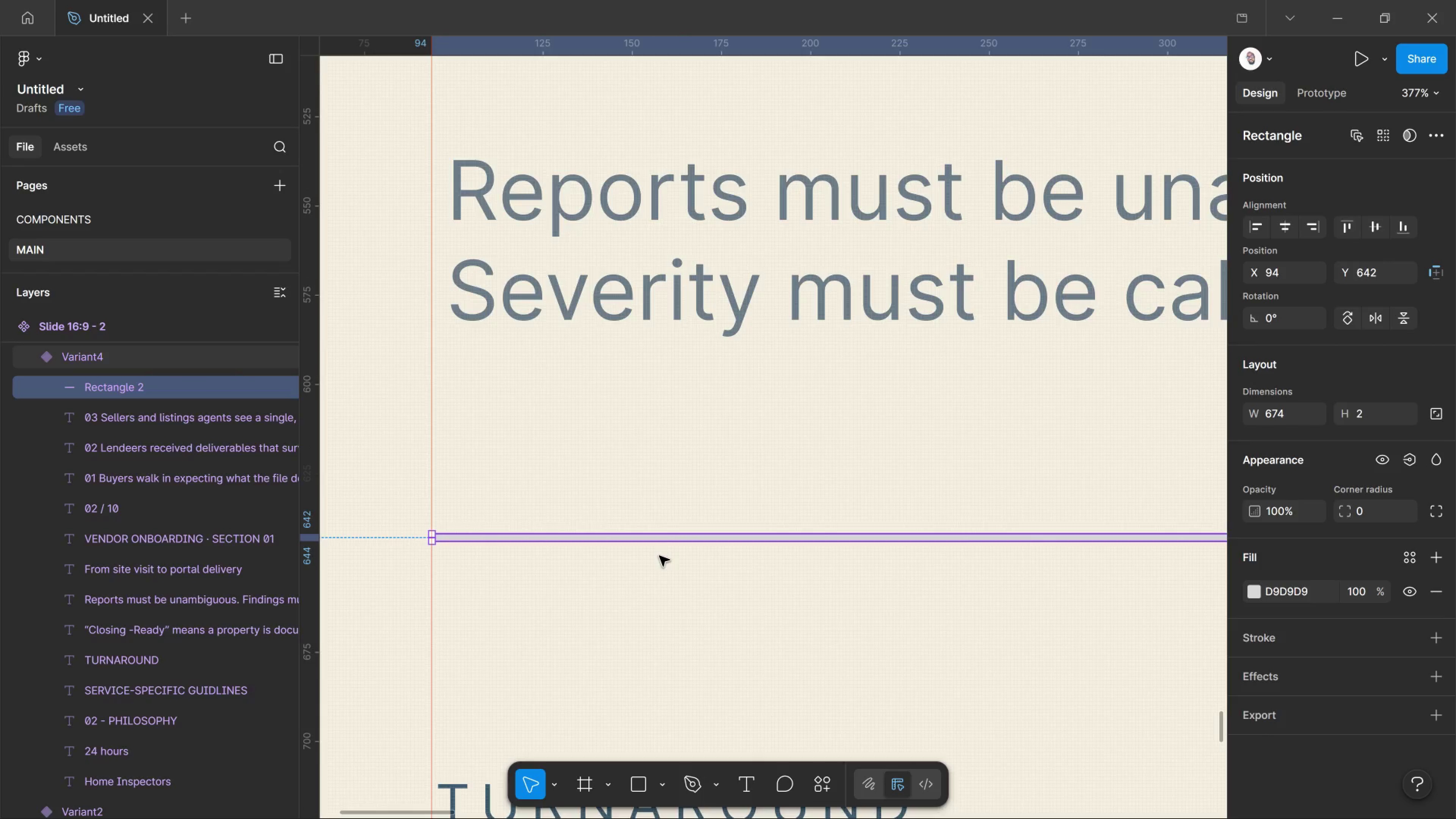 
scroll: coordinate [708, 531], scroll_direction: up, amount: 1.0
 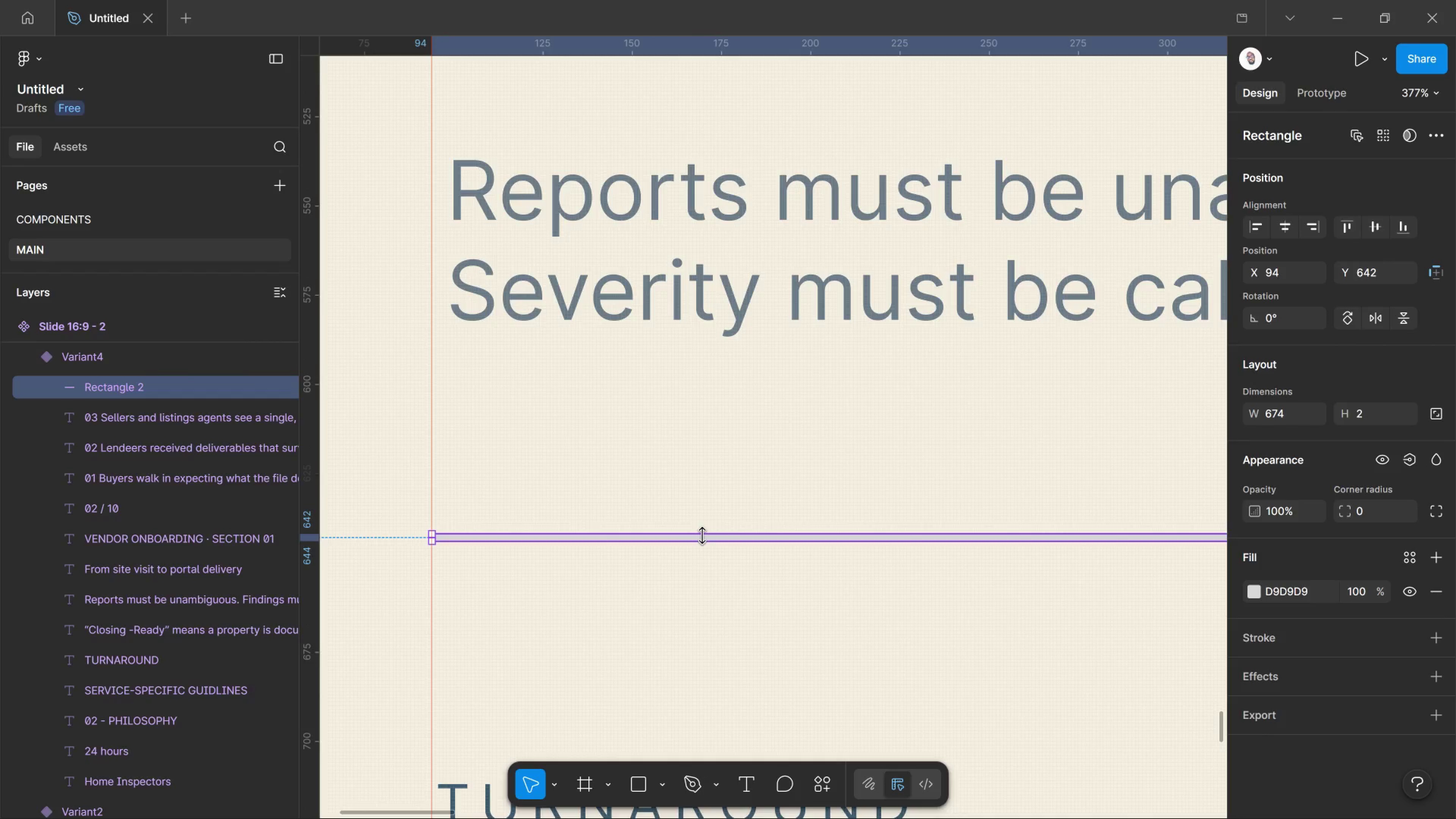 
left_click([659, 556])
 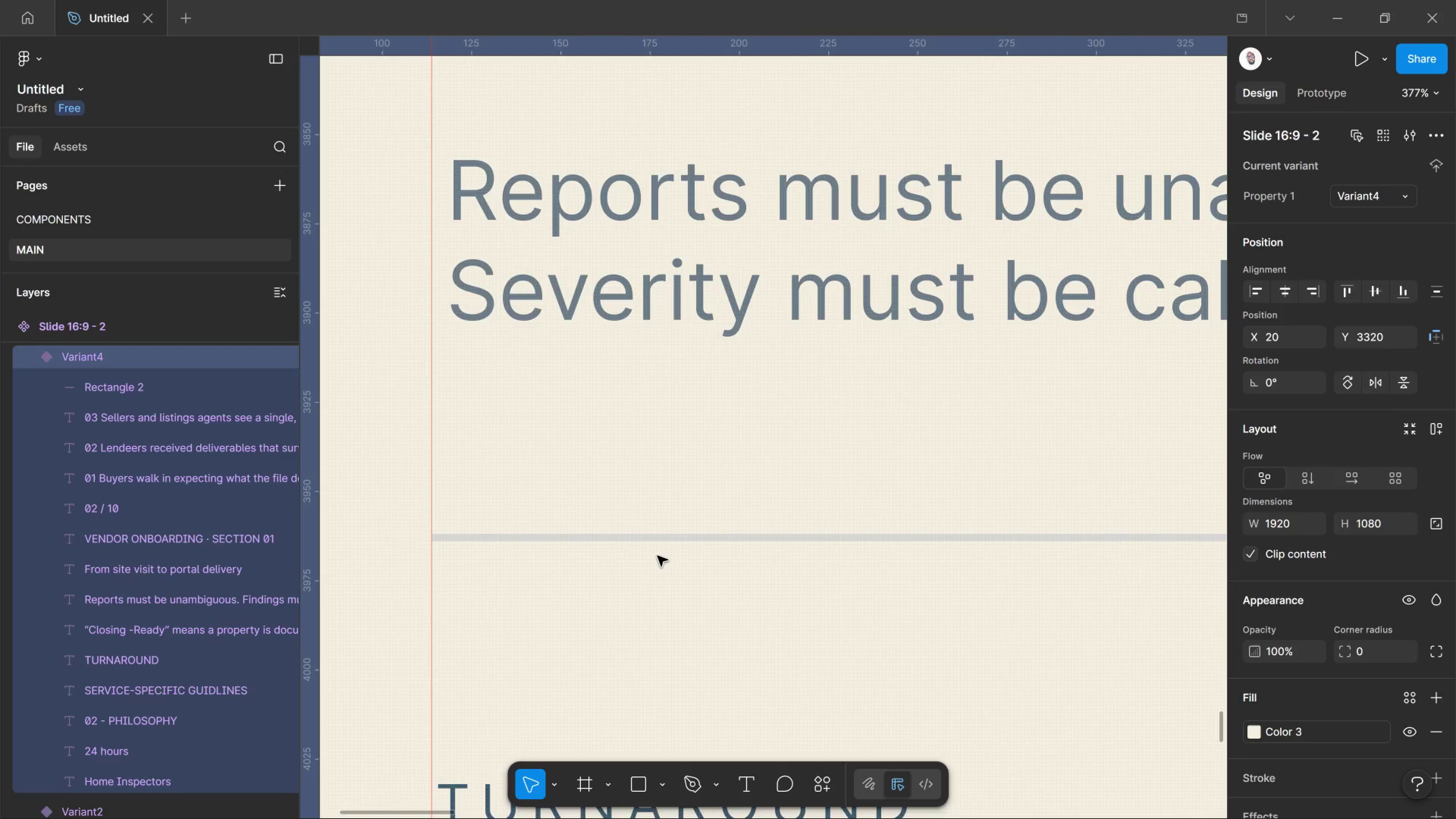 
hold_key(key=ControlLeft, duration=2.36)
scroll: coordinate [667, 558], scroll_direction: down, amount: 29.0
 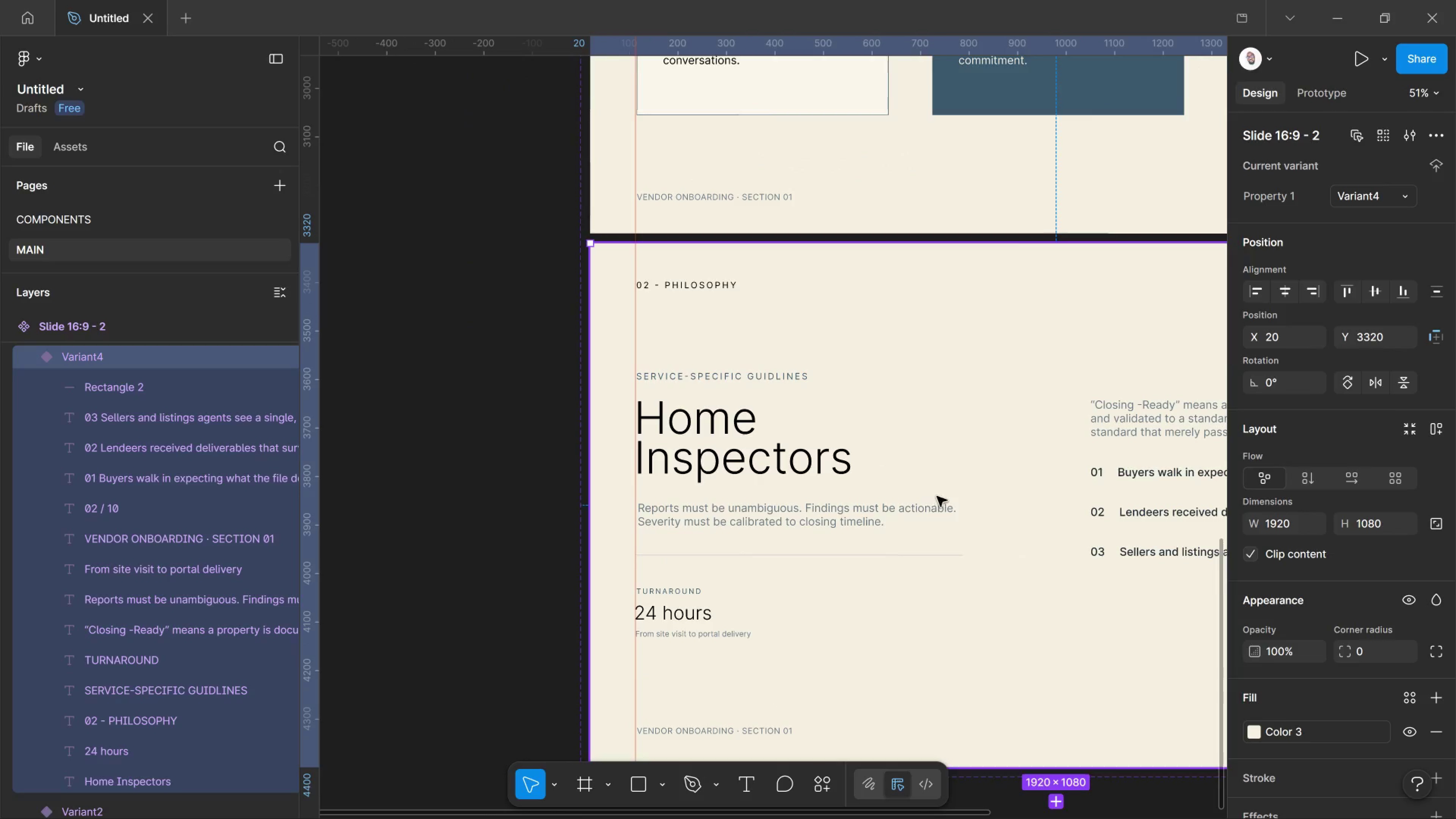 
hold_key(key=Space, duration=1.52)
 